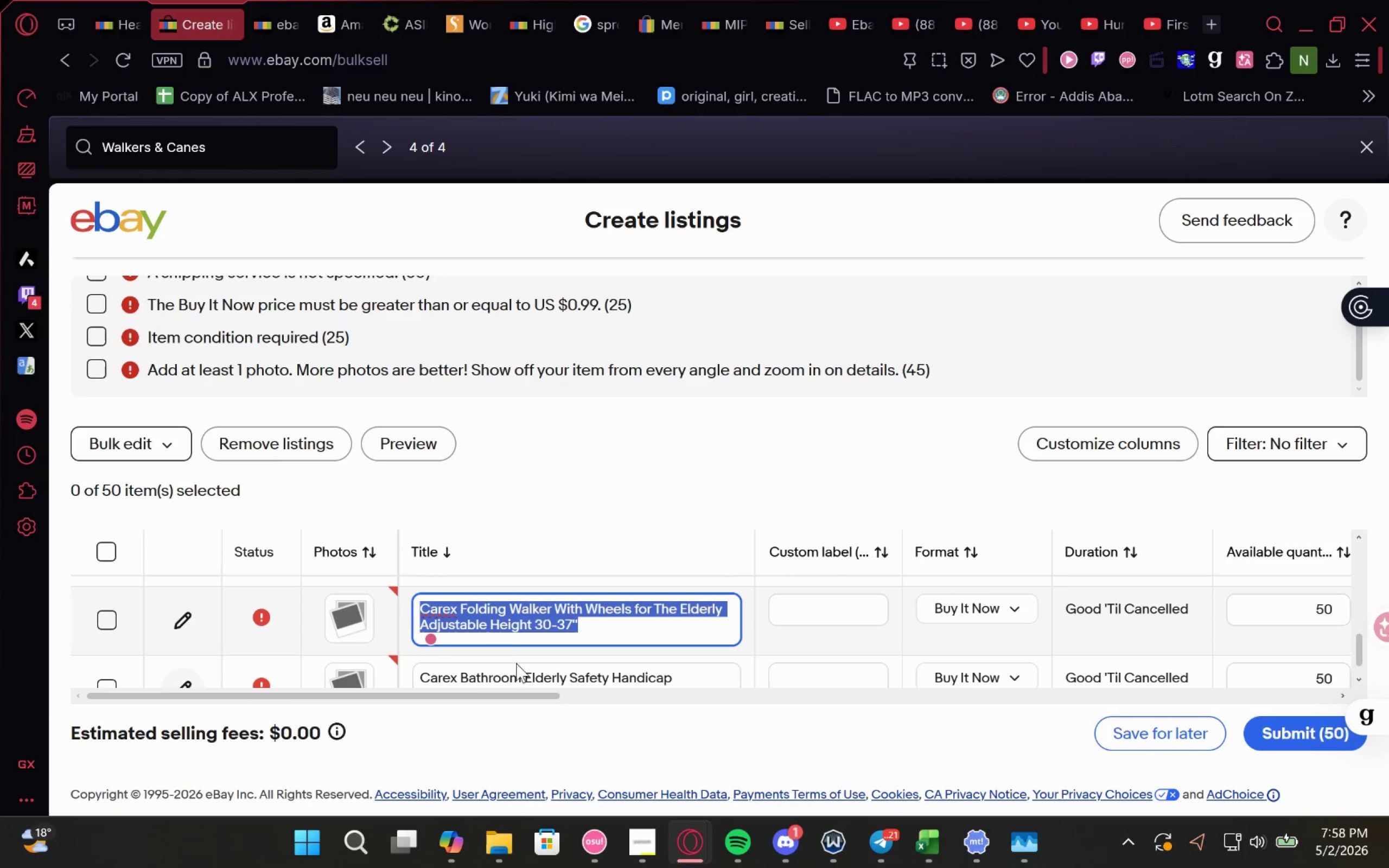 
key(Control+C)
 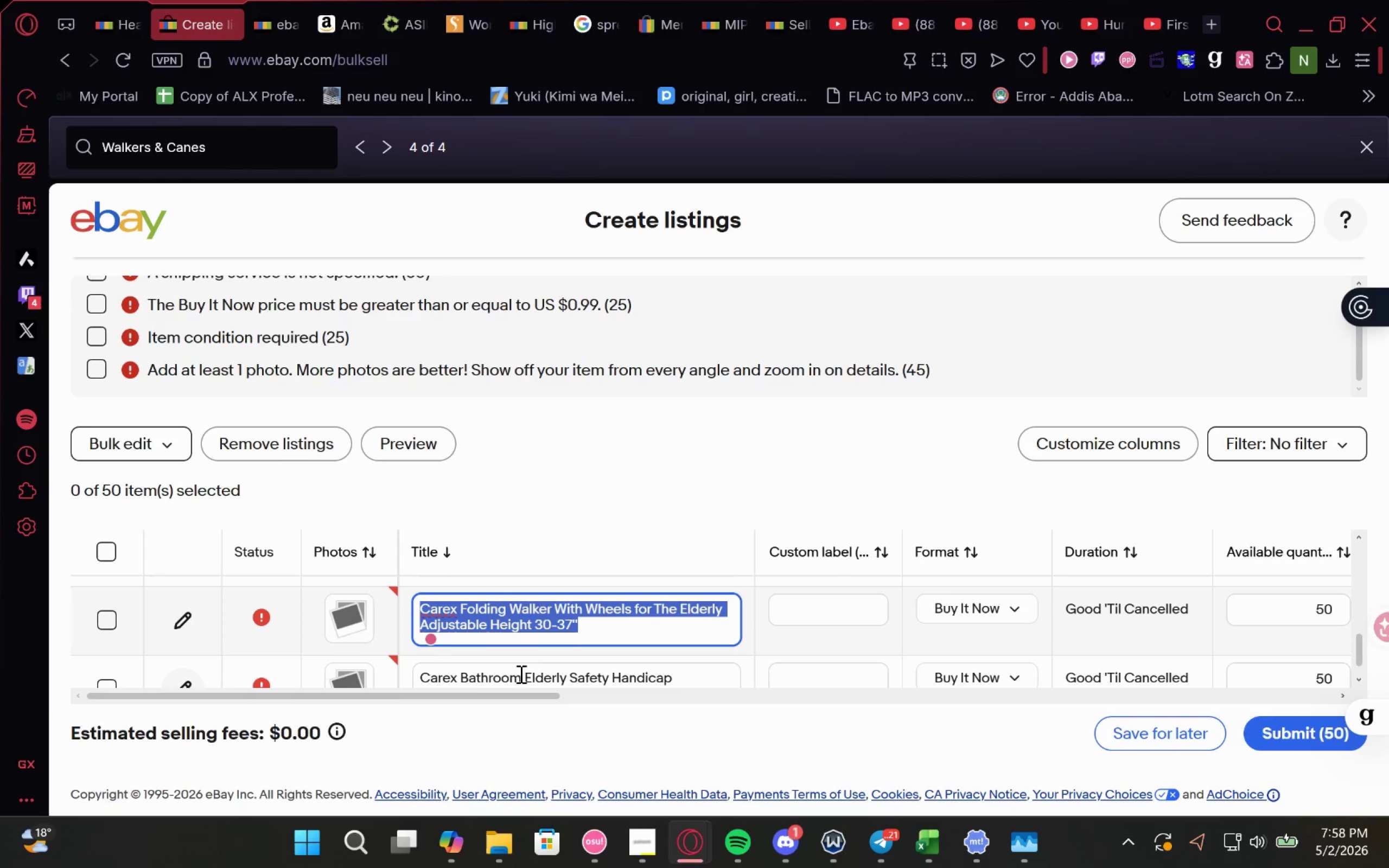 
key(Control+C)
 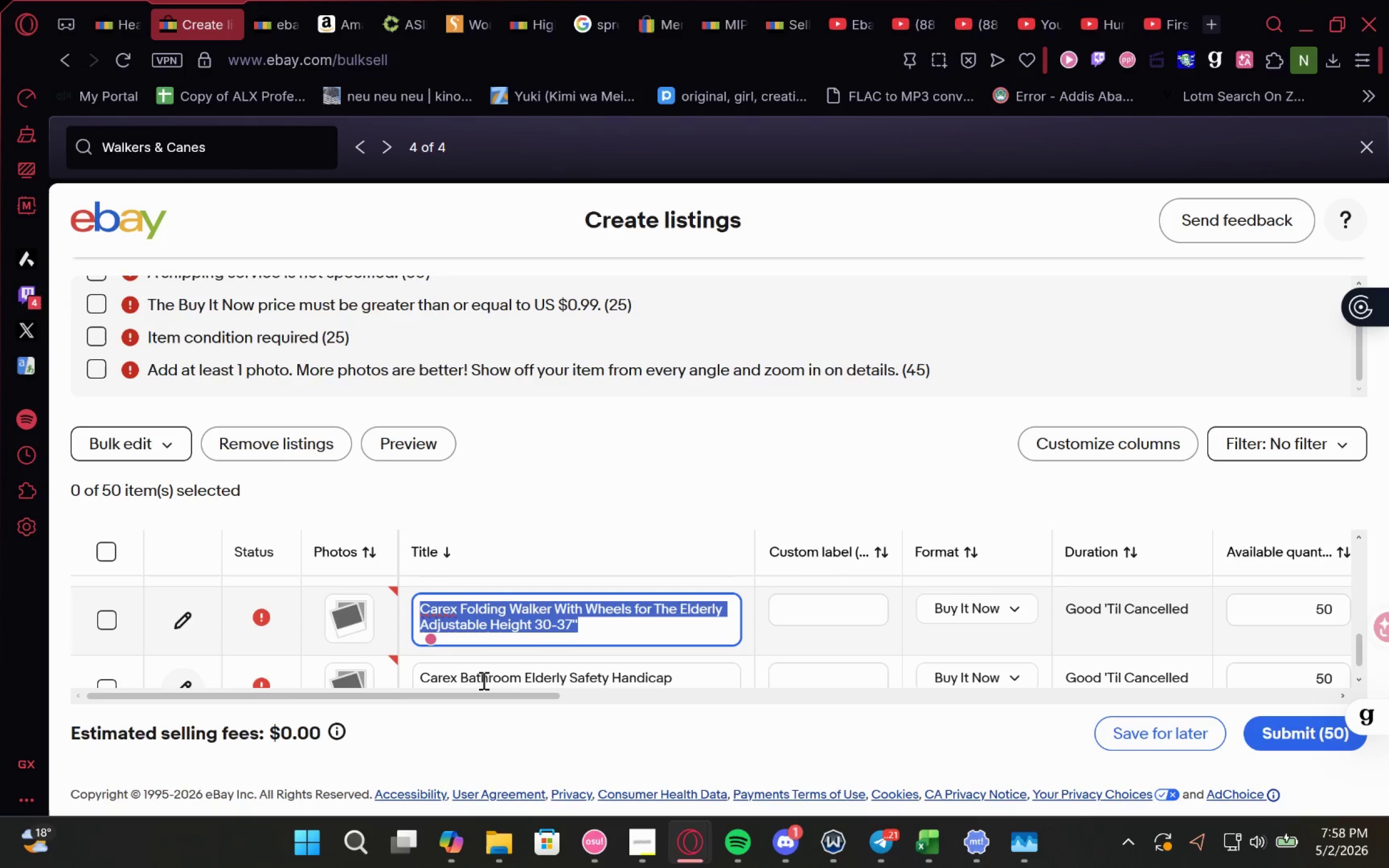 
key(Control+C)
 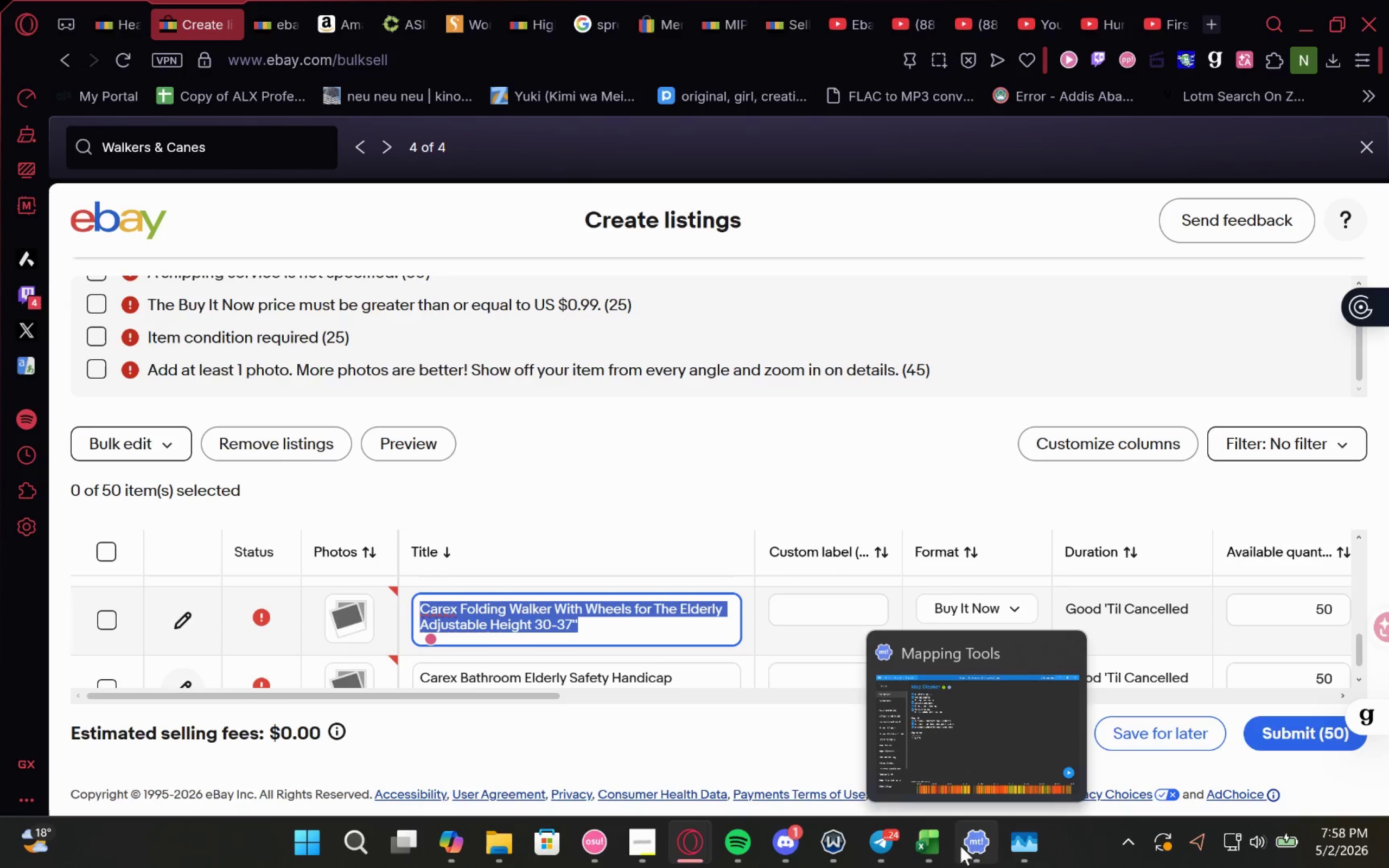 
left_click([945, 748])
 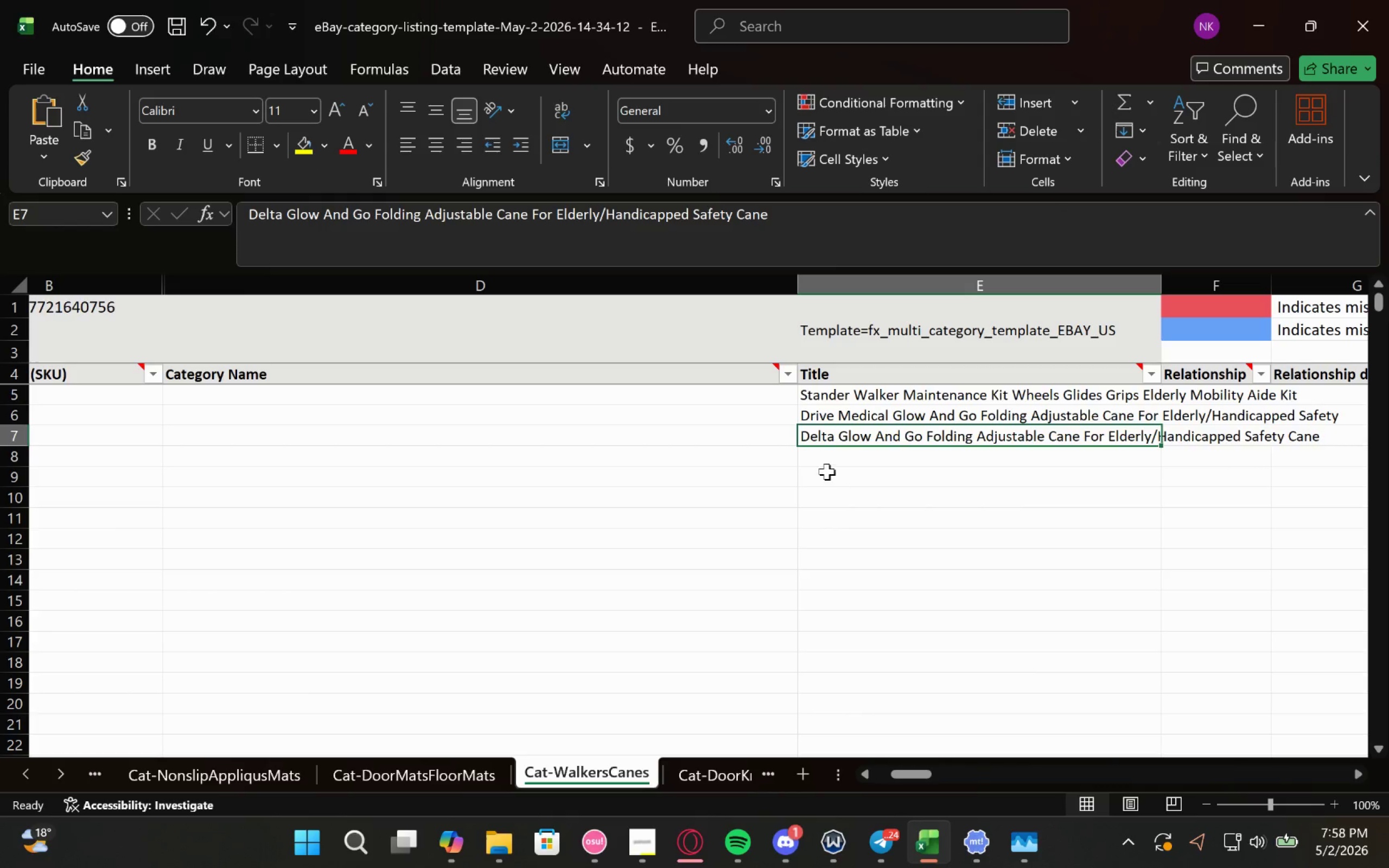 
left_click([822, 459])
 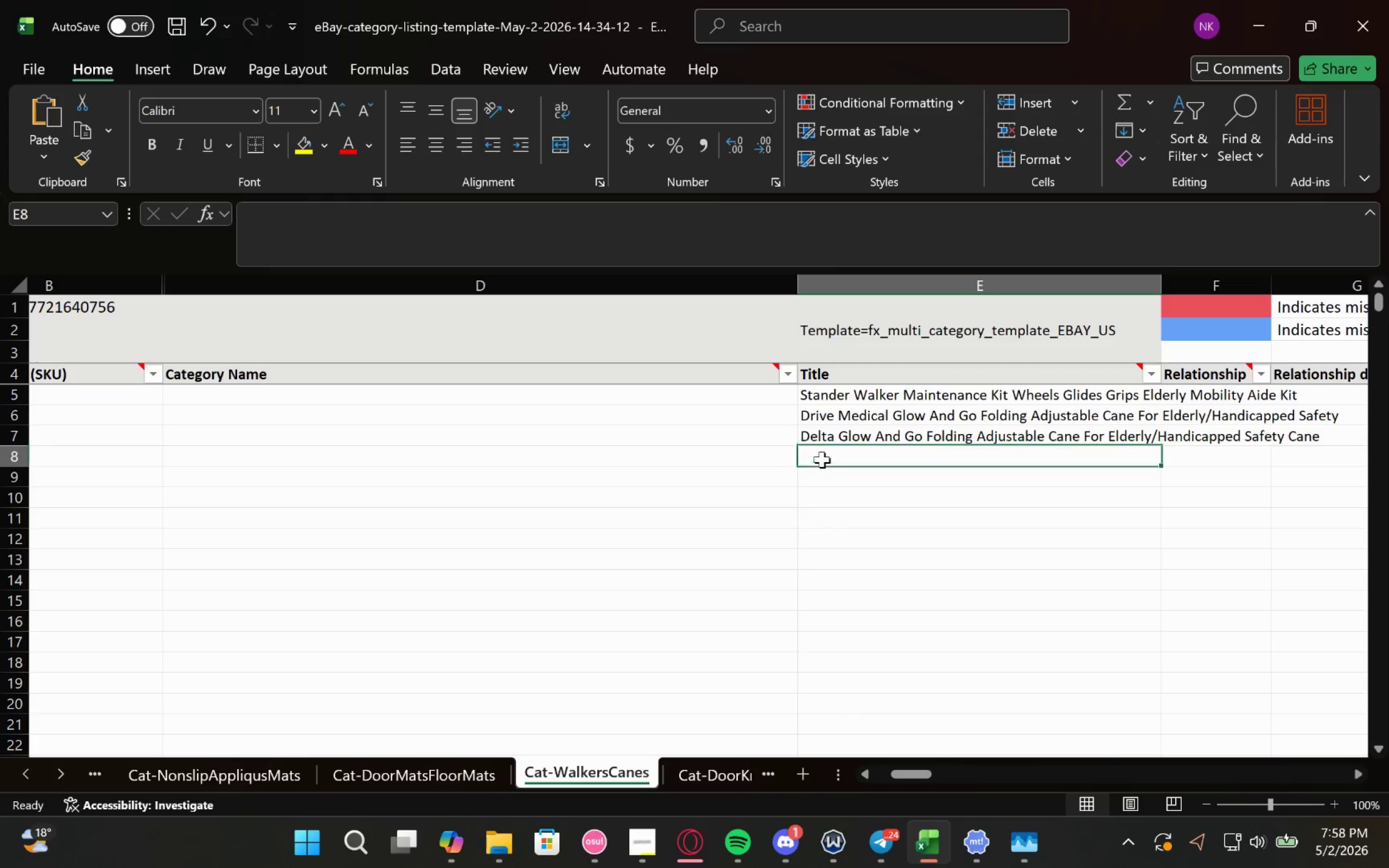 
key(Control+V)
 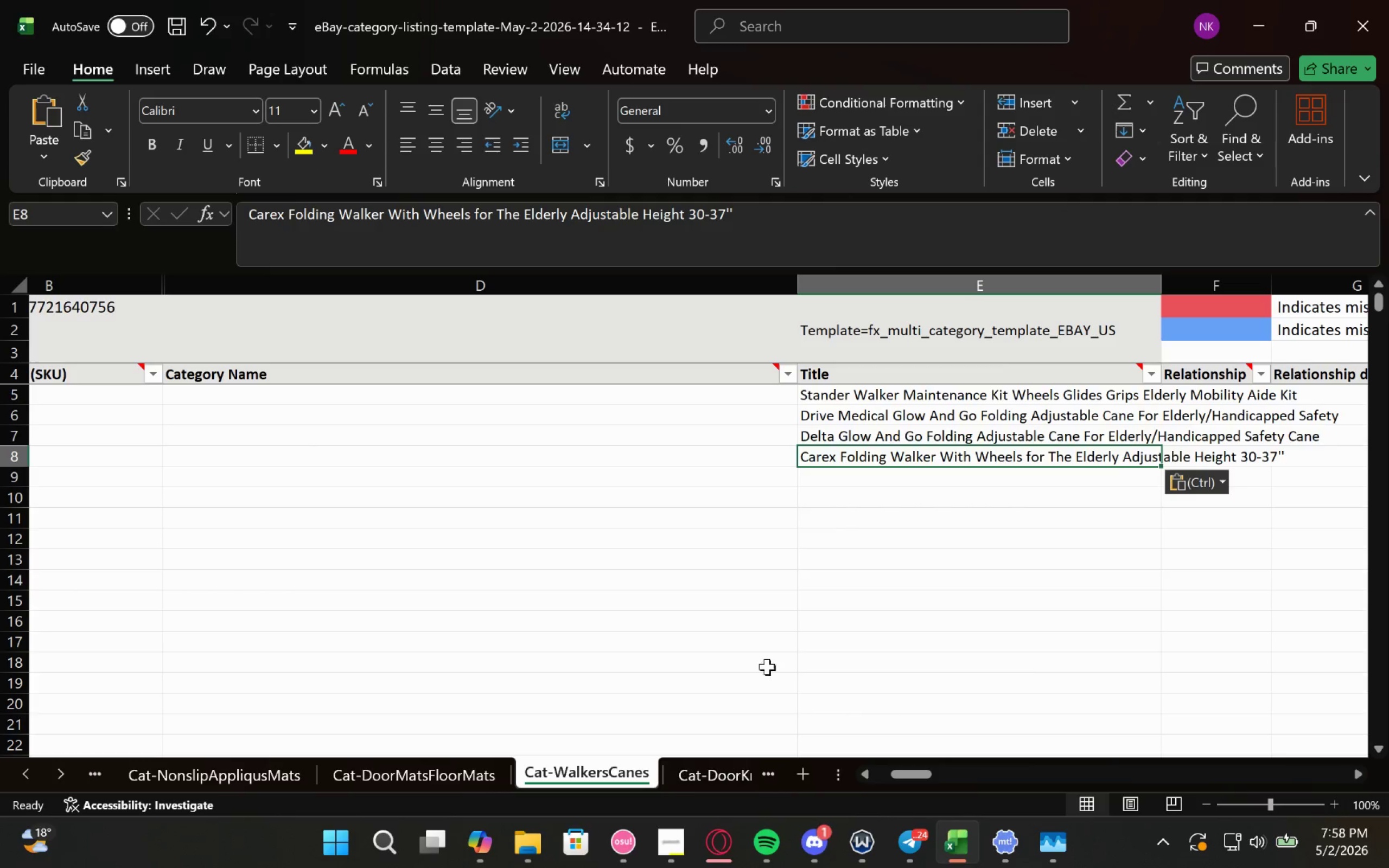 
wait(7.91)
 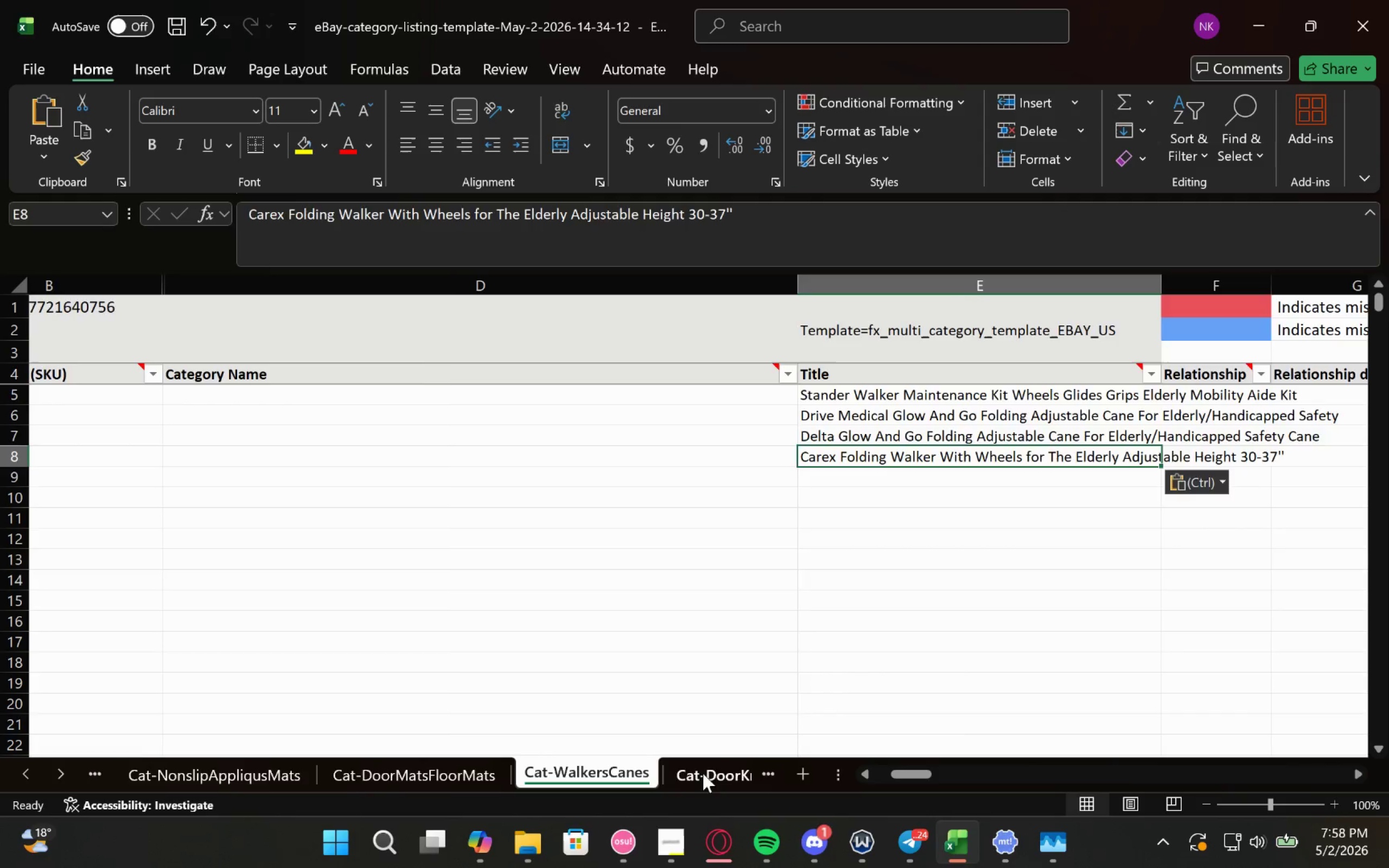 
left_click([703, 773])
 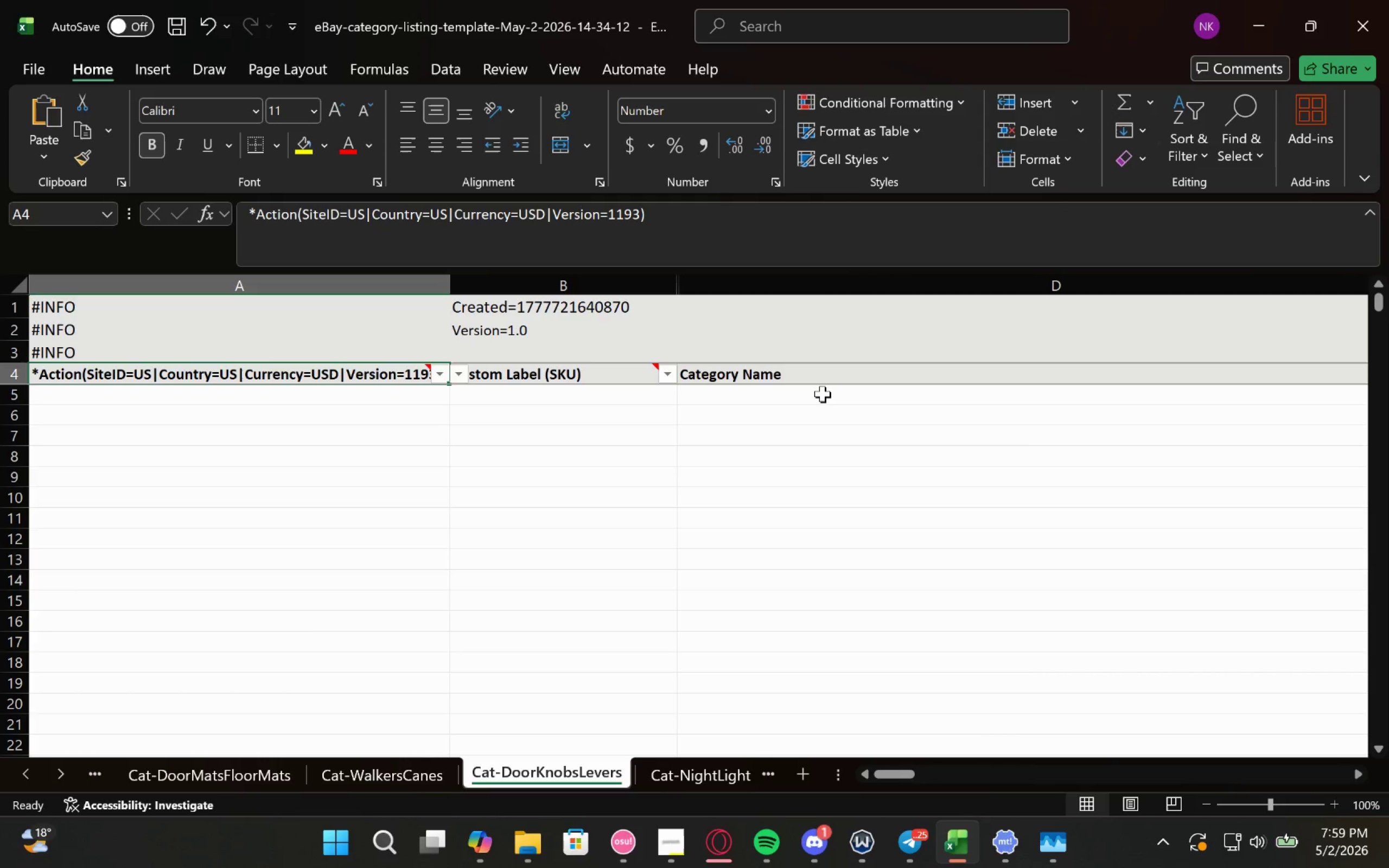 
scroll: coordinate [700, 782], scroll_direction: none, amount: 0.0
 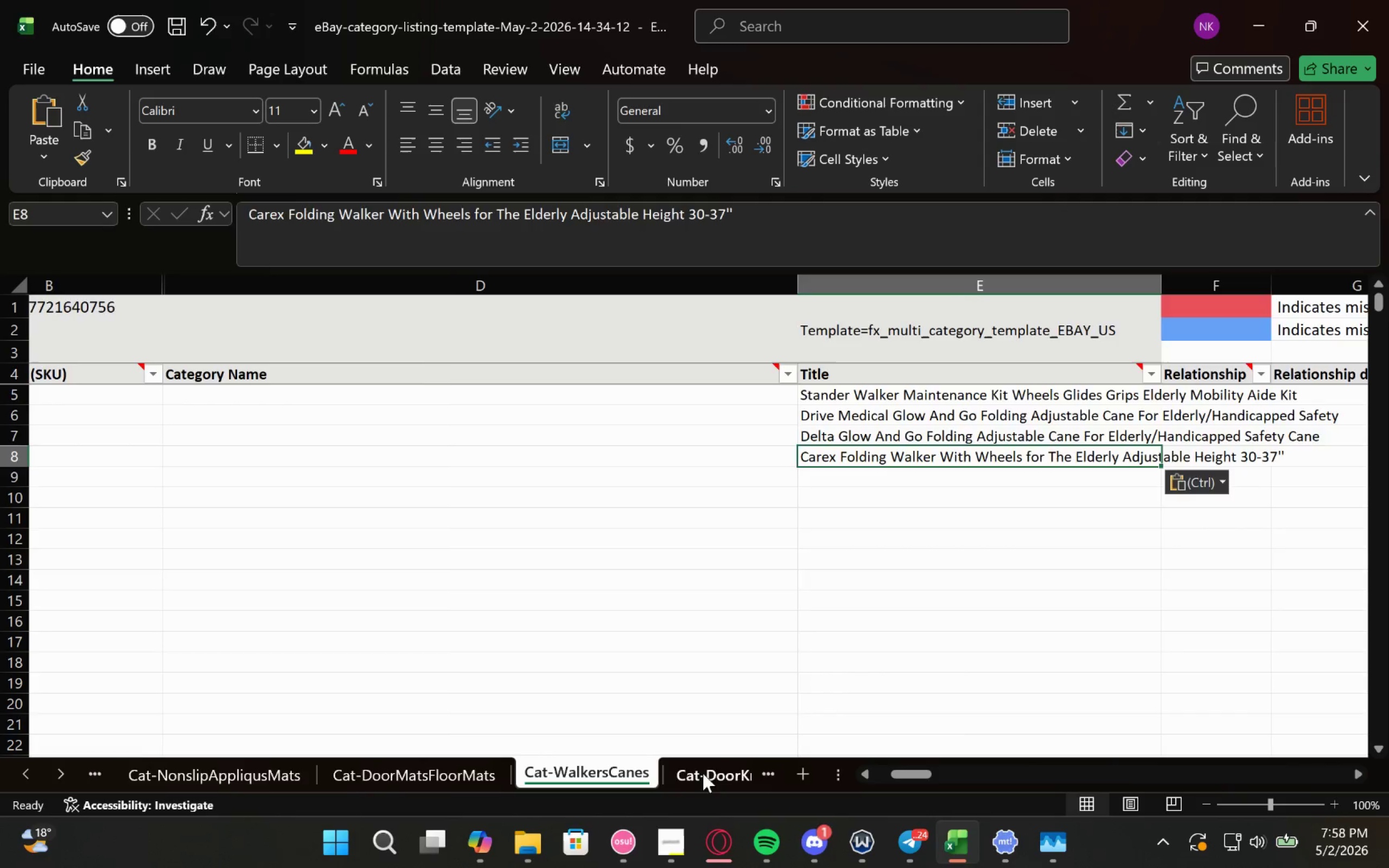 
wait(8.44)
 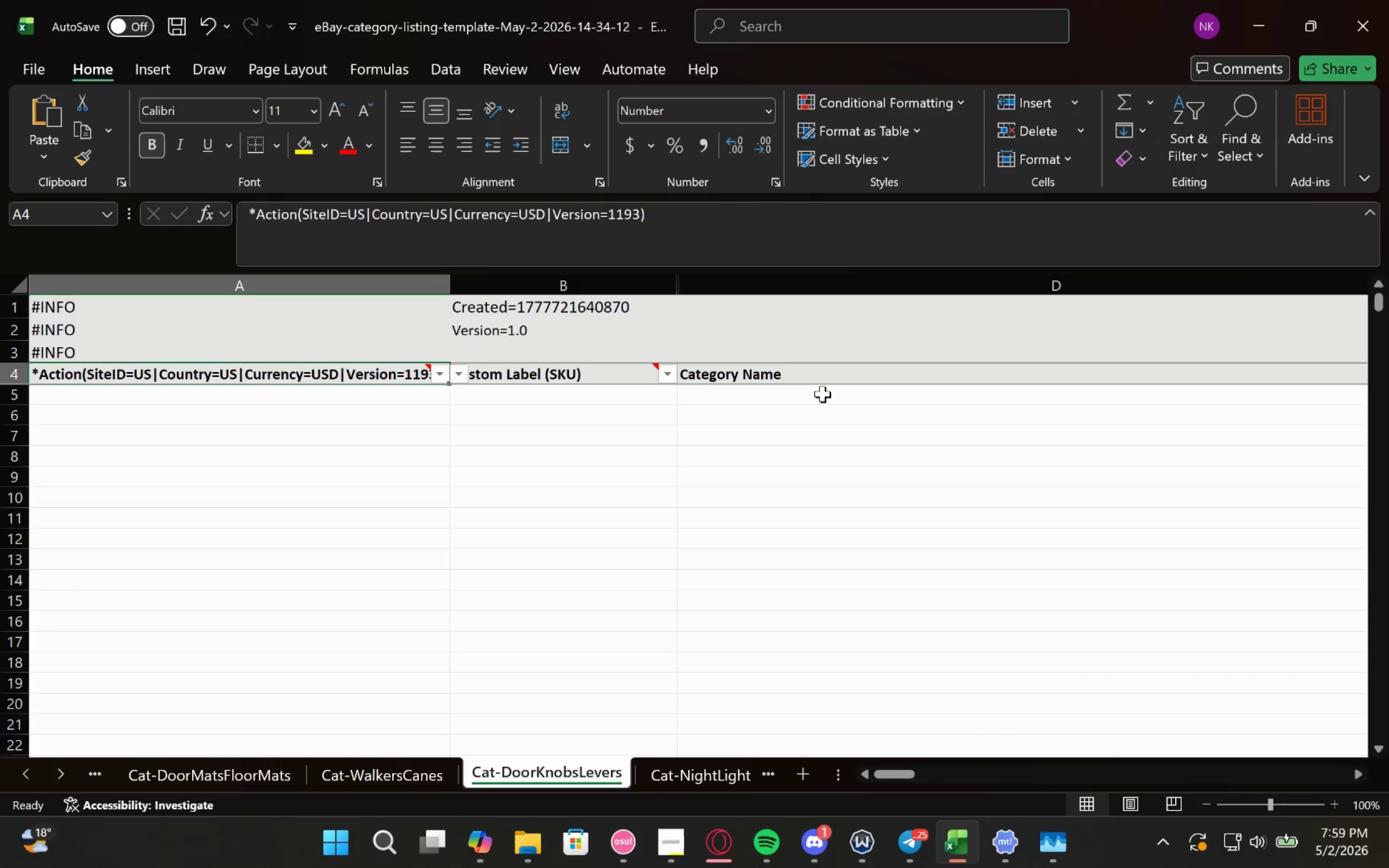 
left_click([746, 412])
 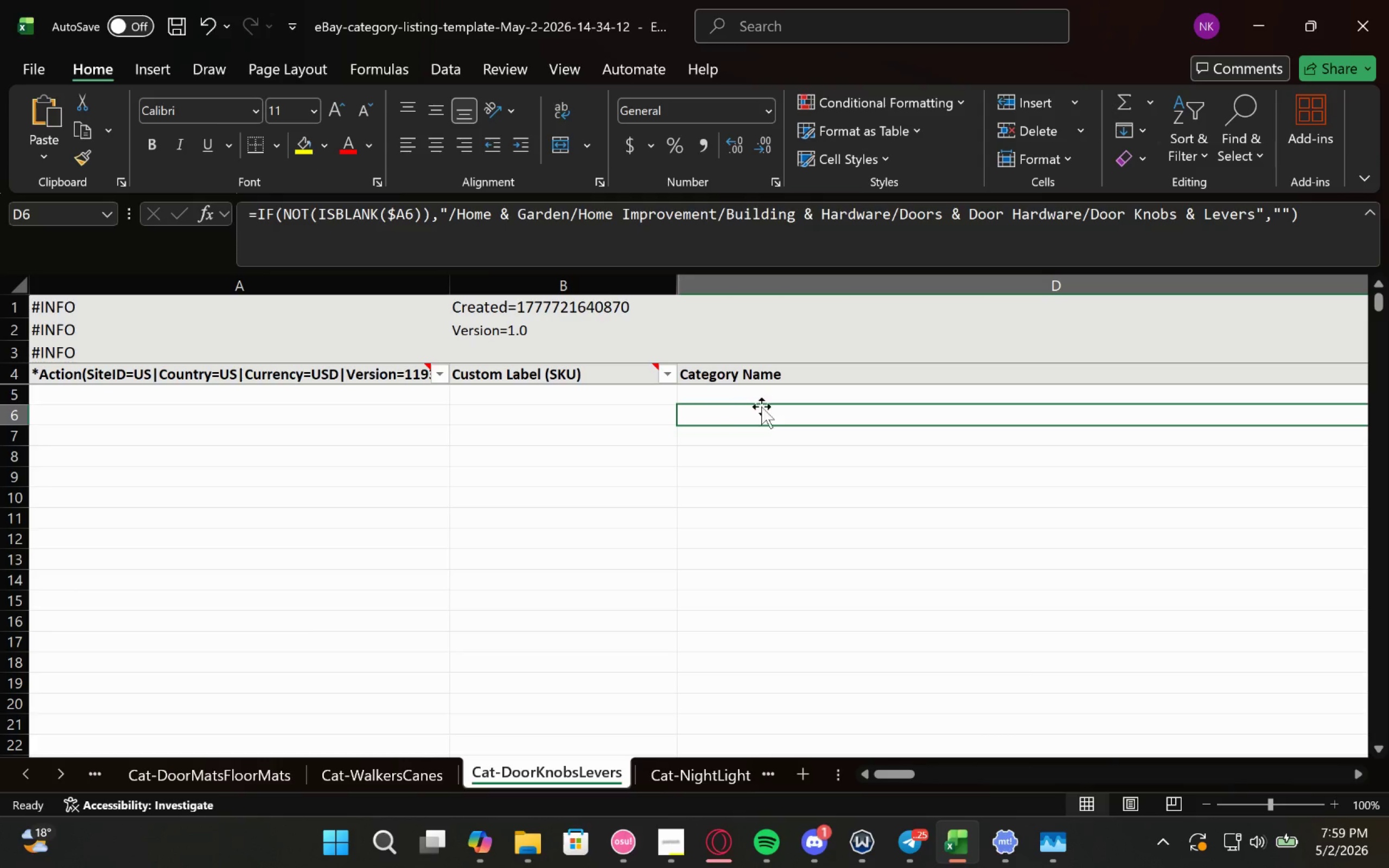 
left_click([766, 400])
 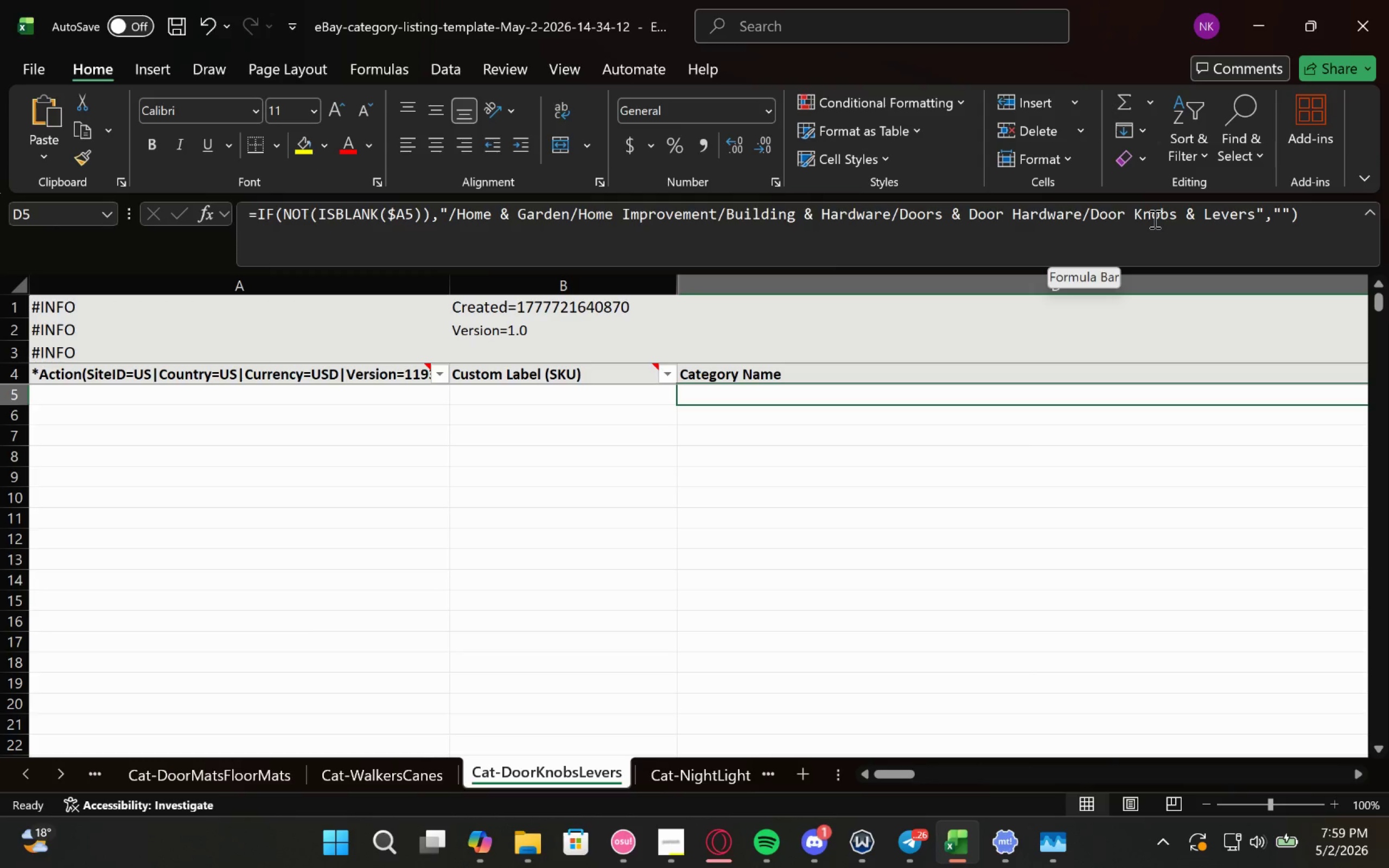 
wait(6.28)
 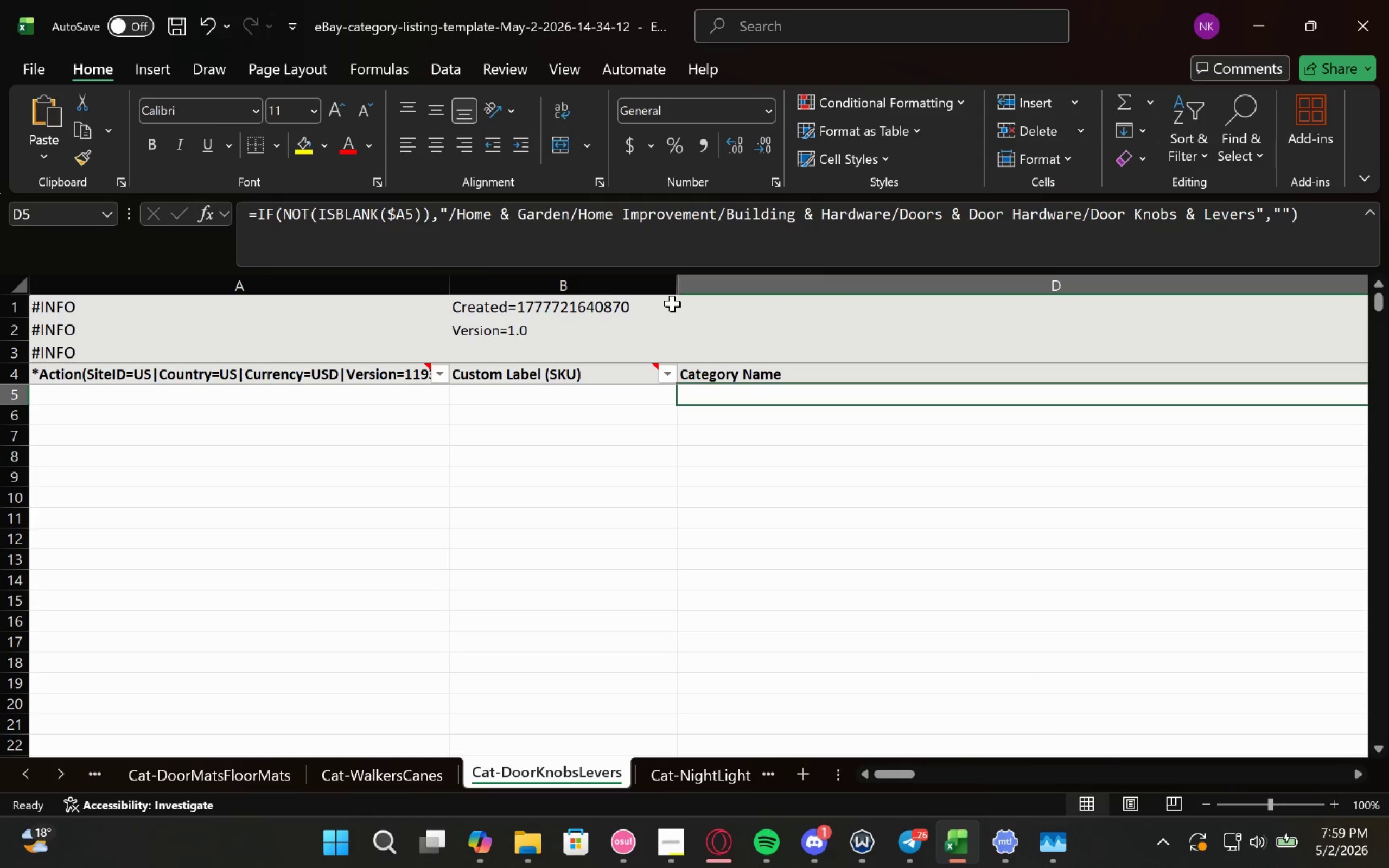 
left_click_drag(start_coordinate=[1089, 218], to_coordinate=[1257, 227])
 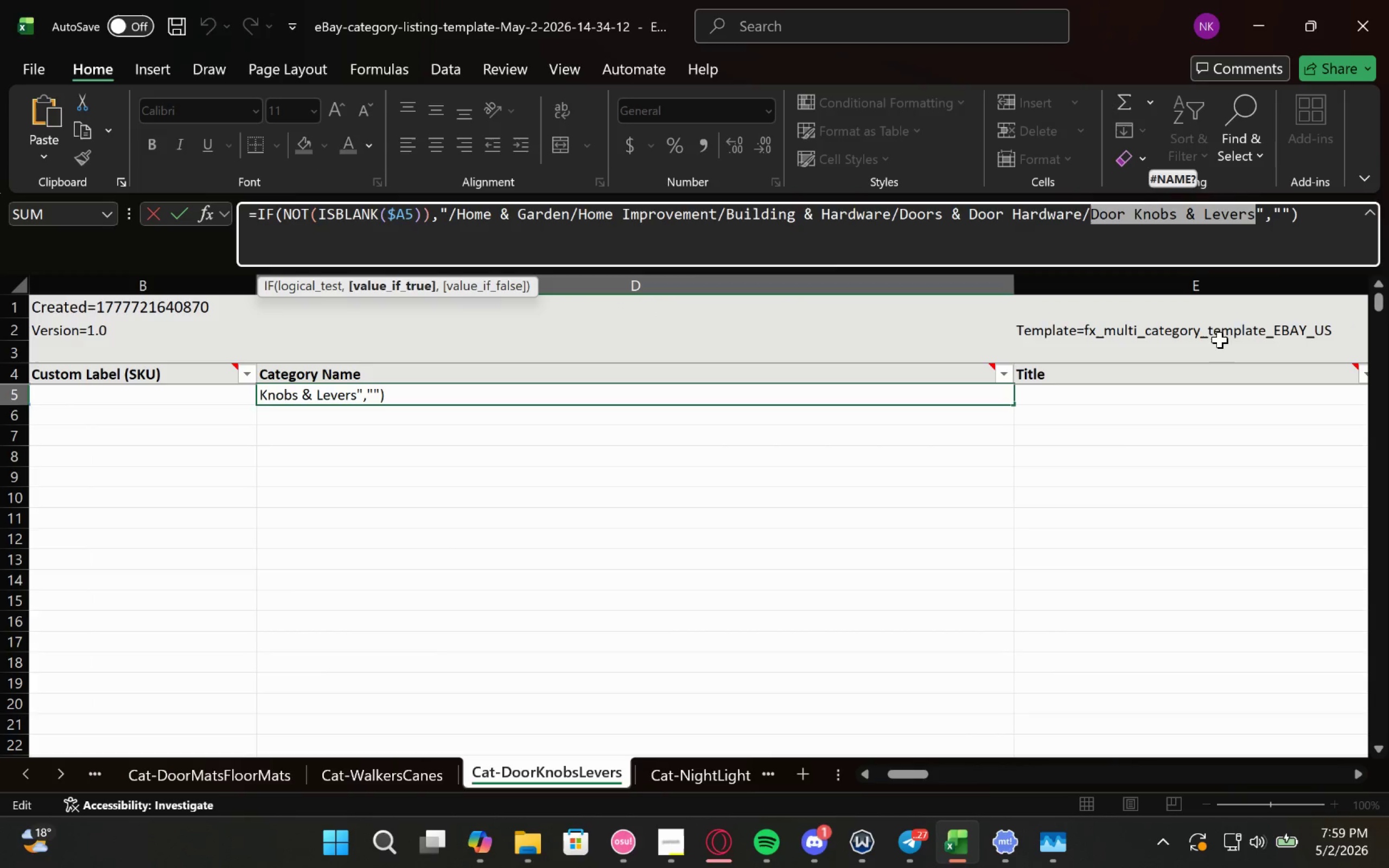 
key(Control+C)
 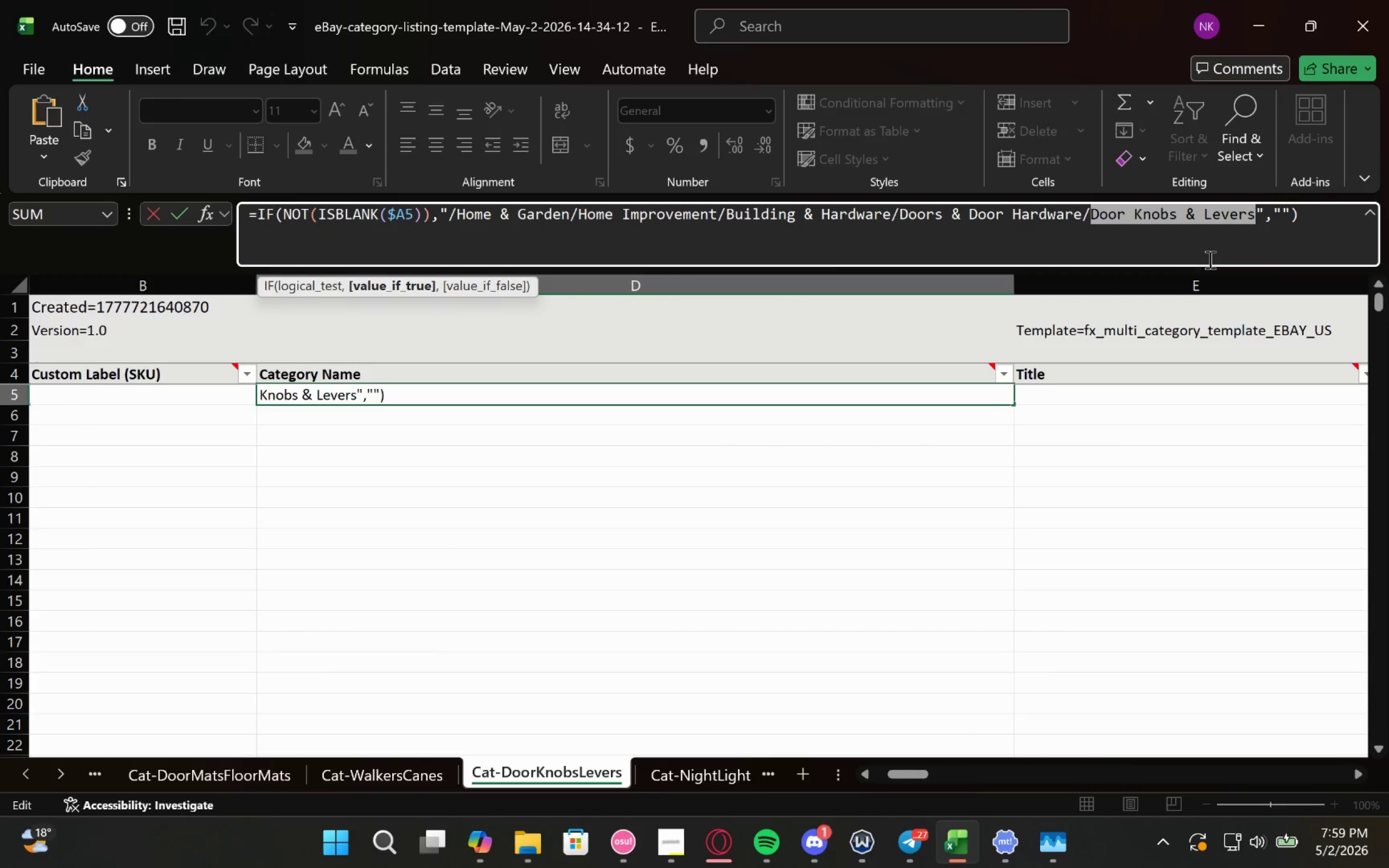 
key(Control+C)
 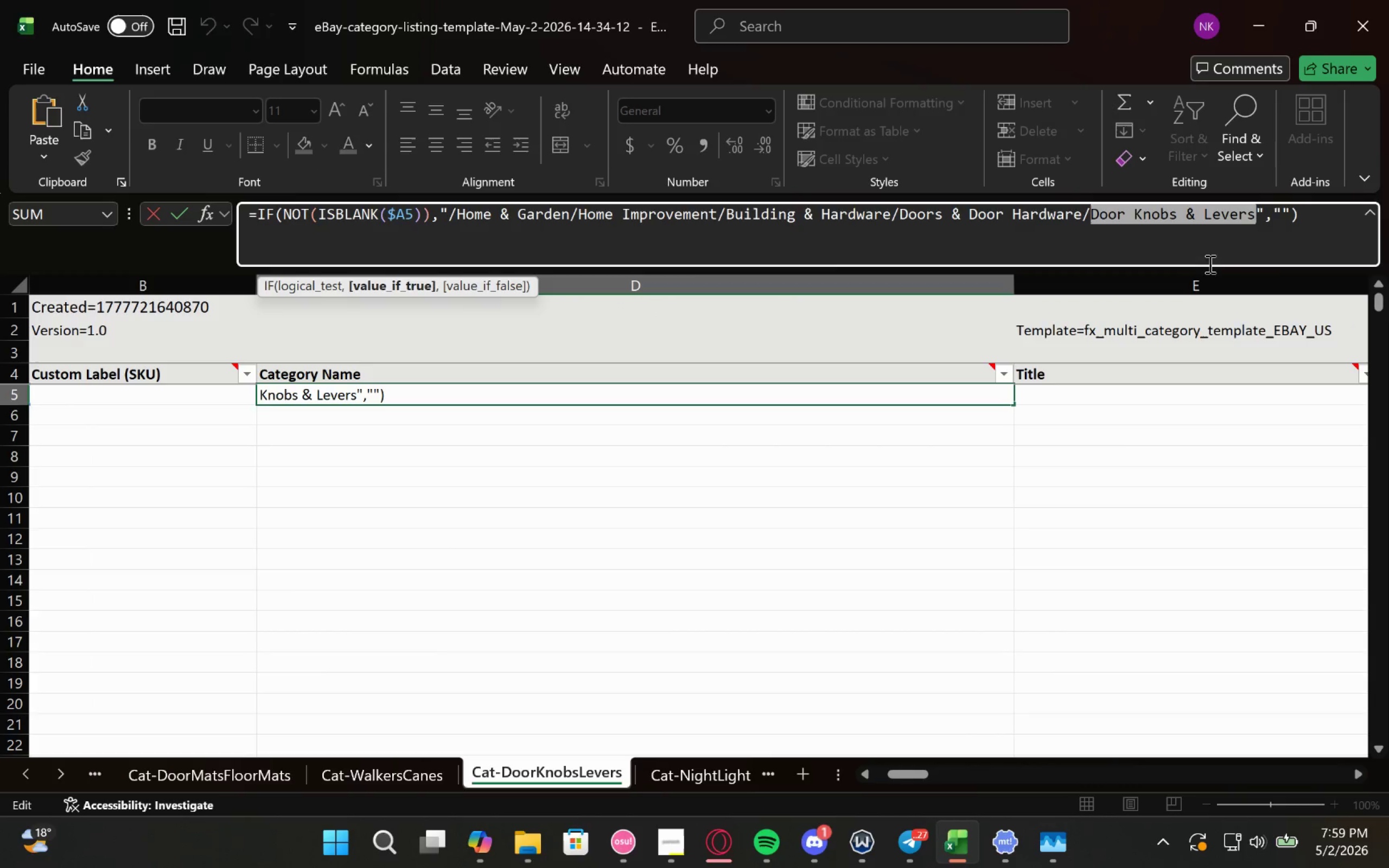 
key(Control+C)
 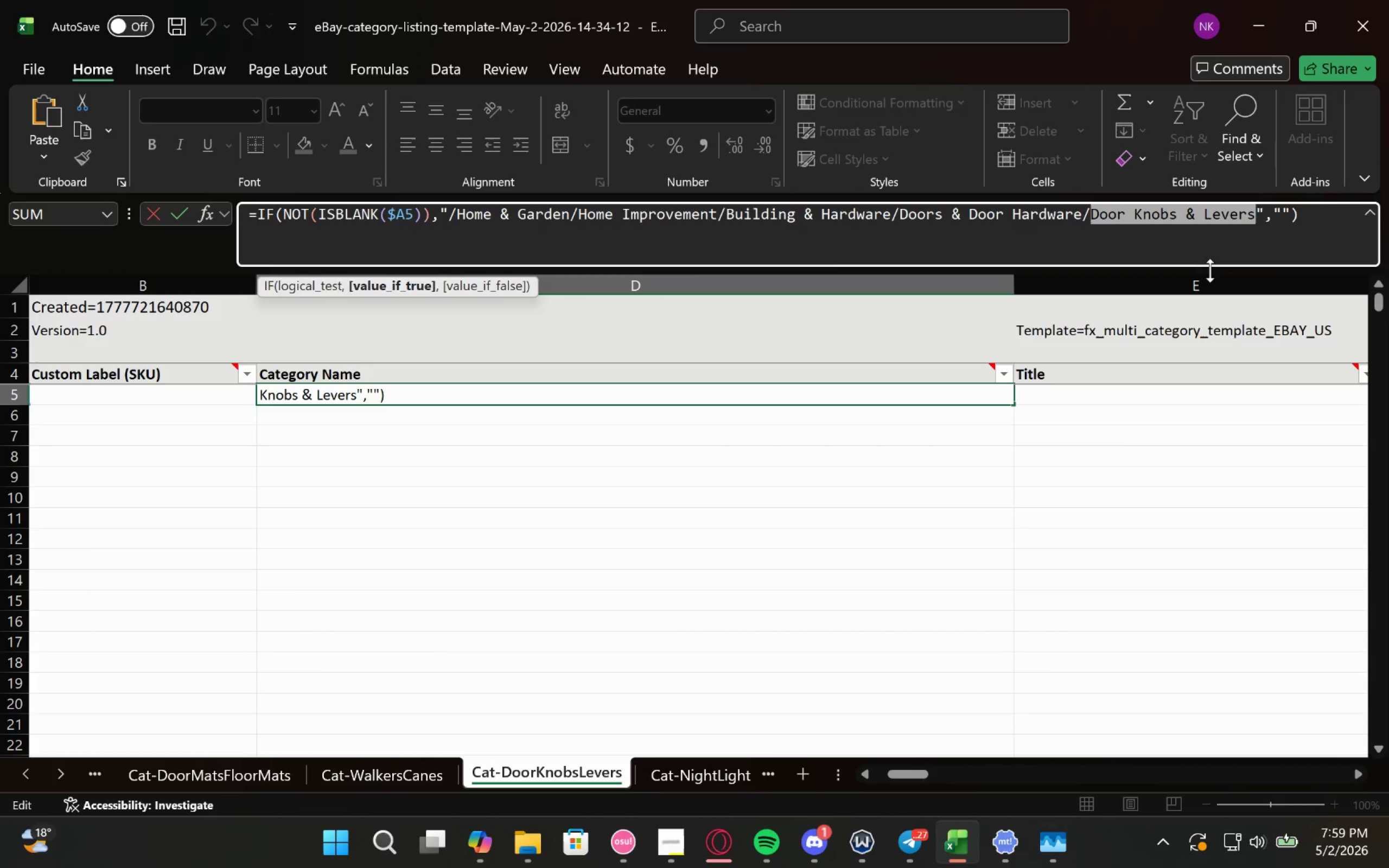 
key(Control+C)
 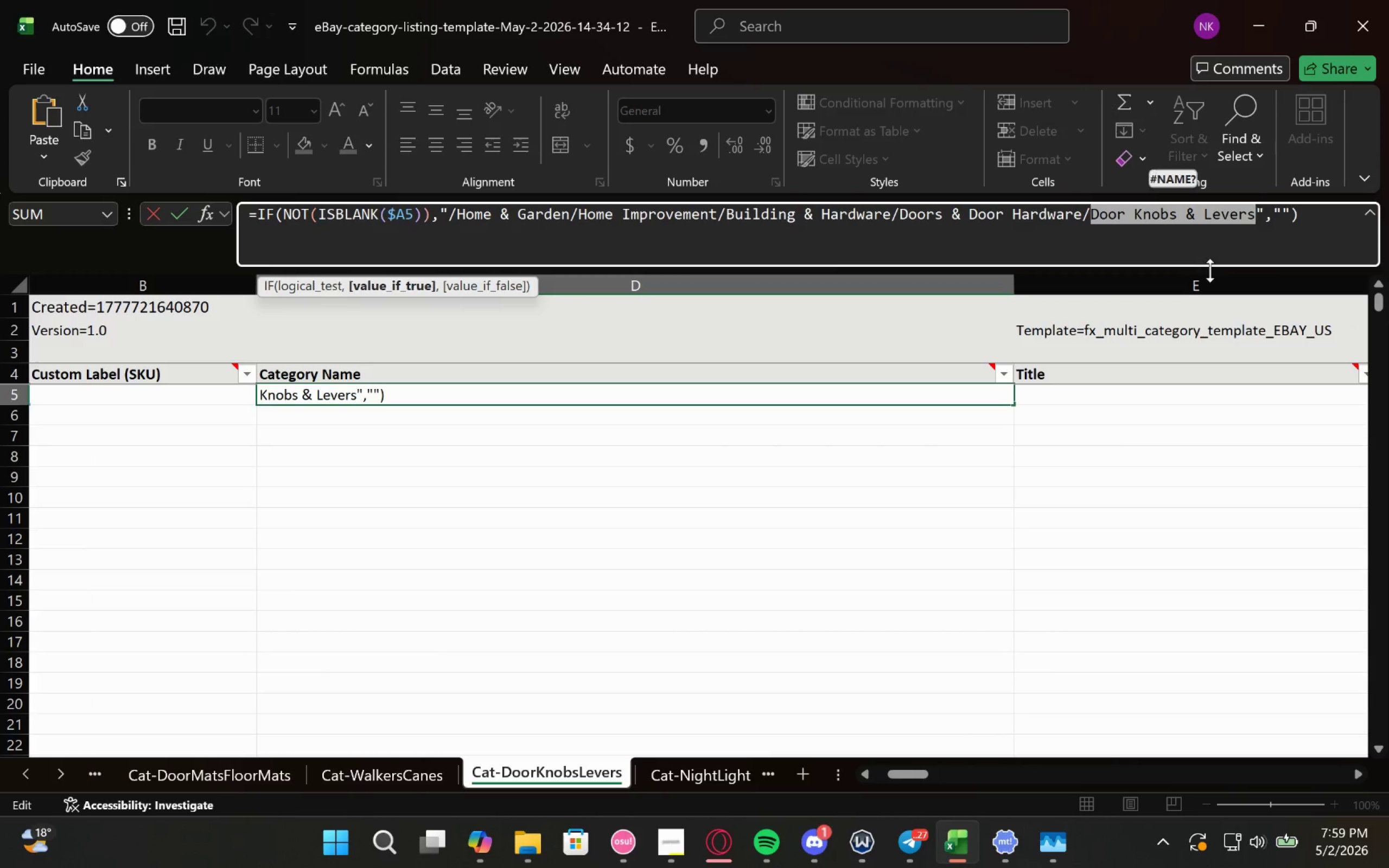 
key(Control+C)
 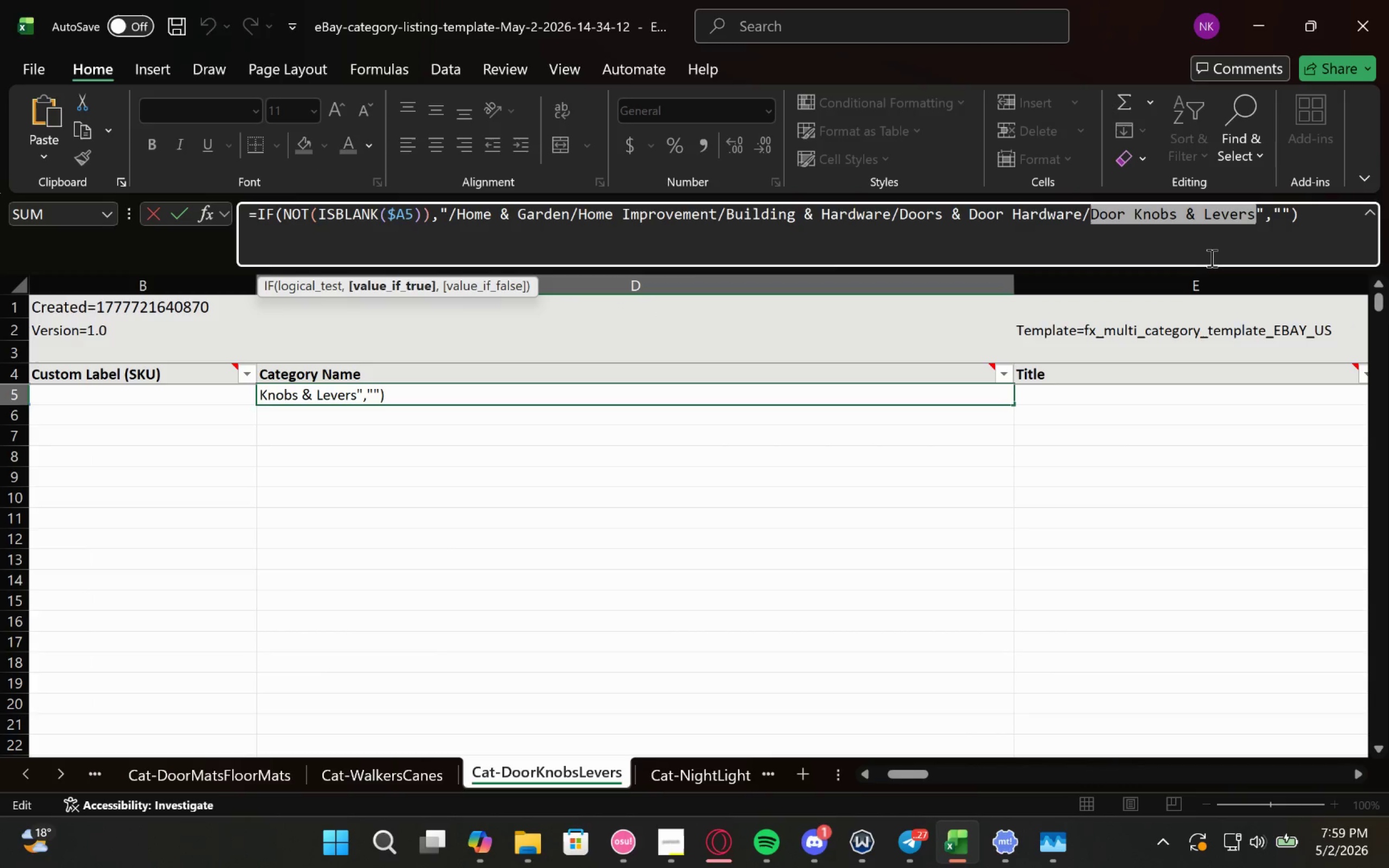 
key(Control+C)
 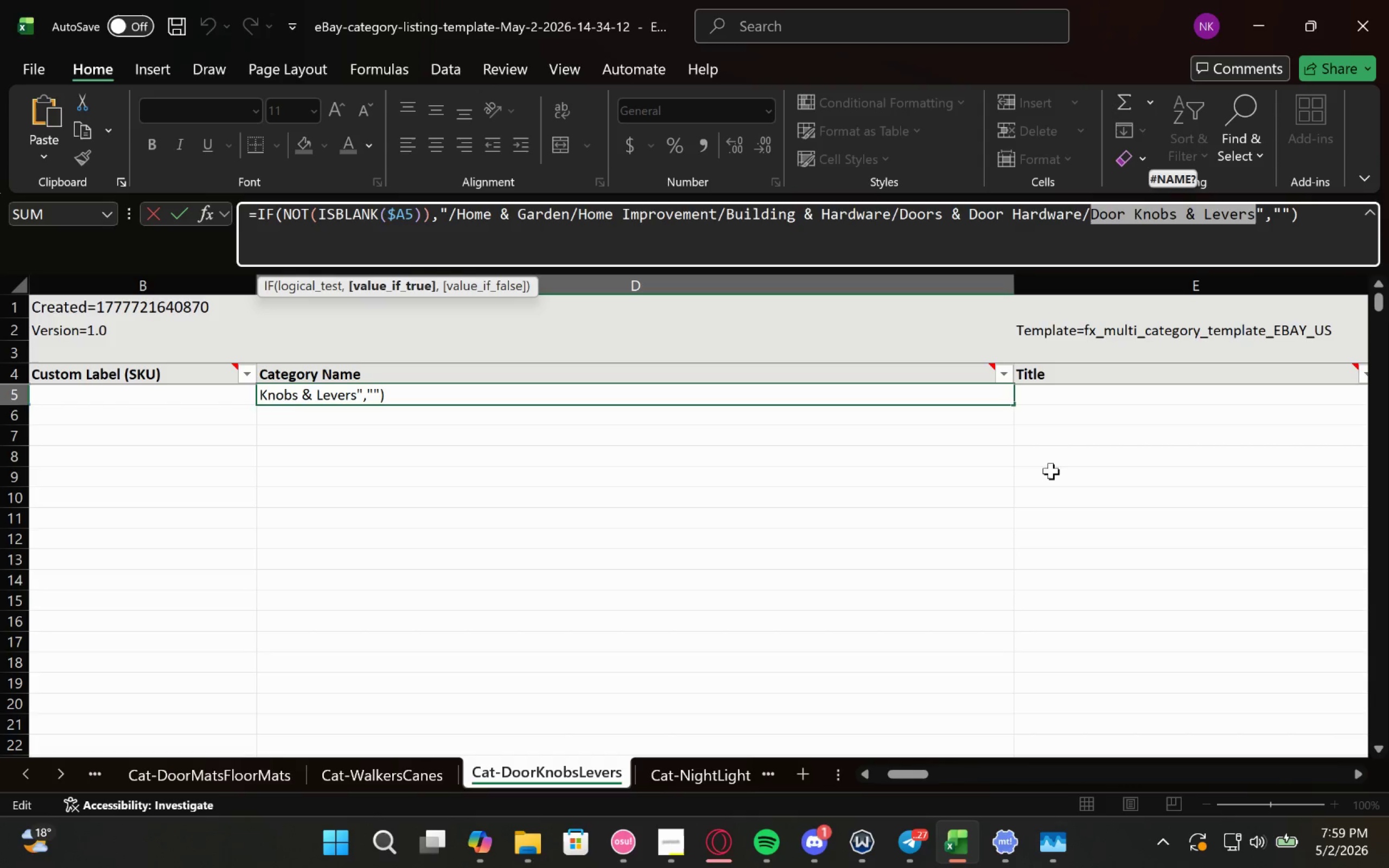 
key(Control+C)
 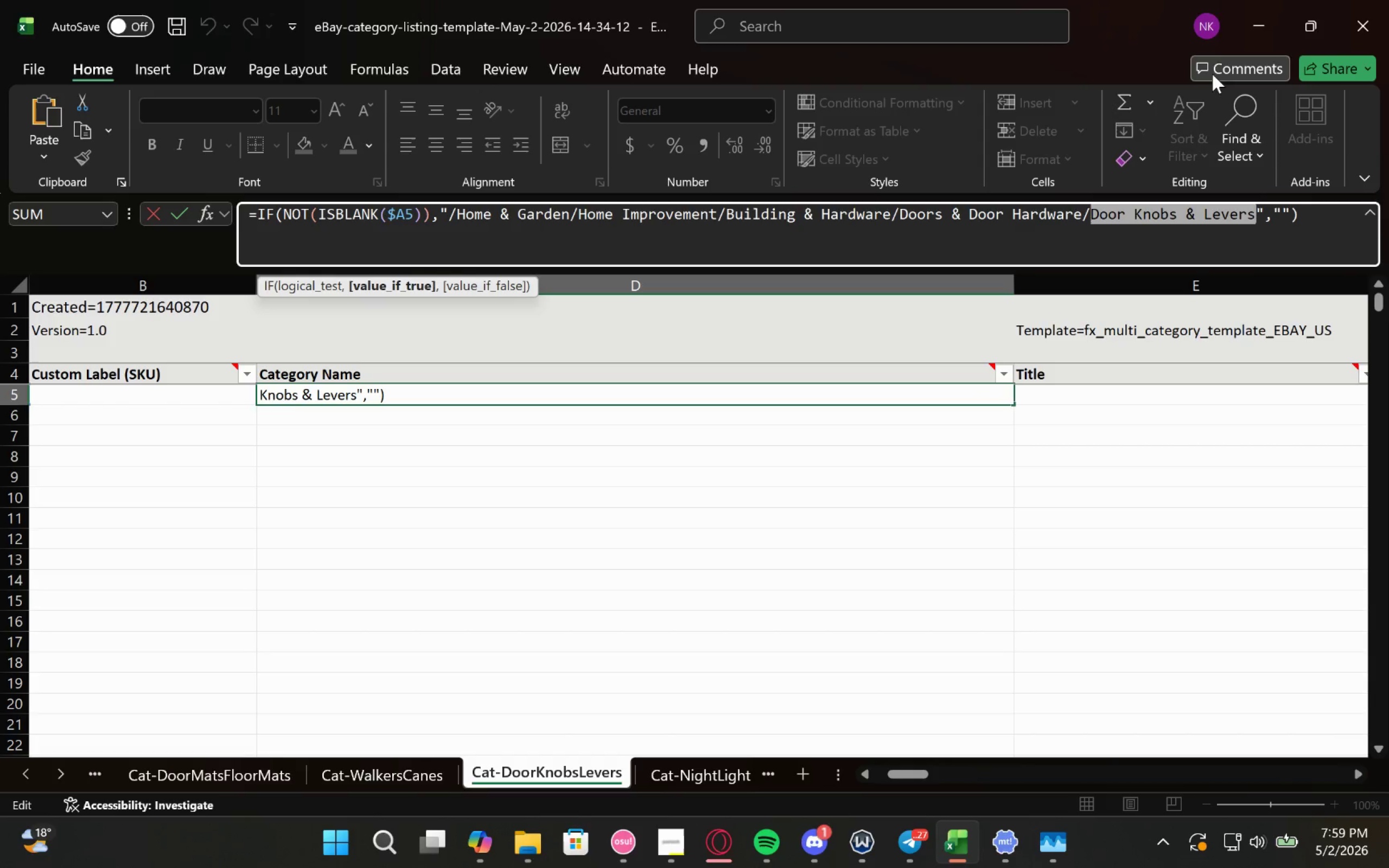 
key(Control+C)
 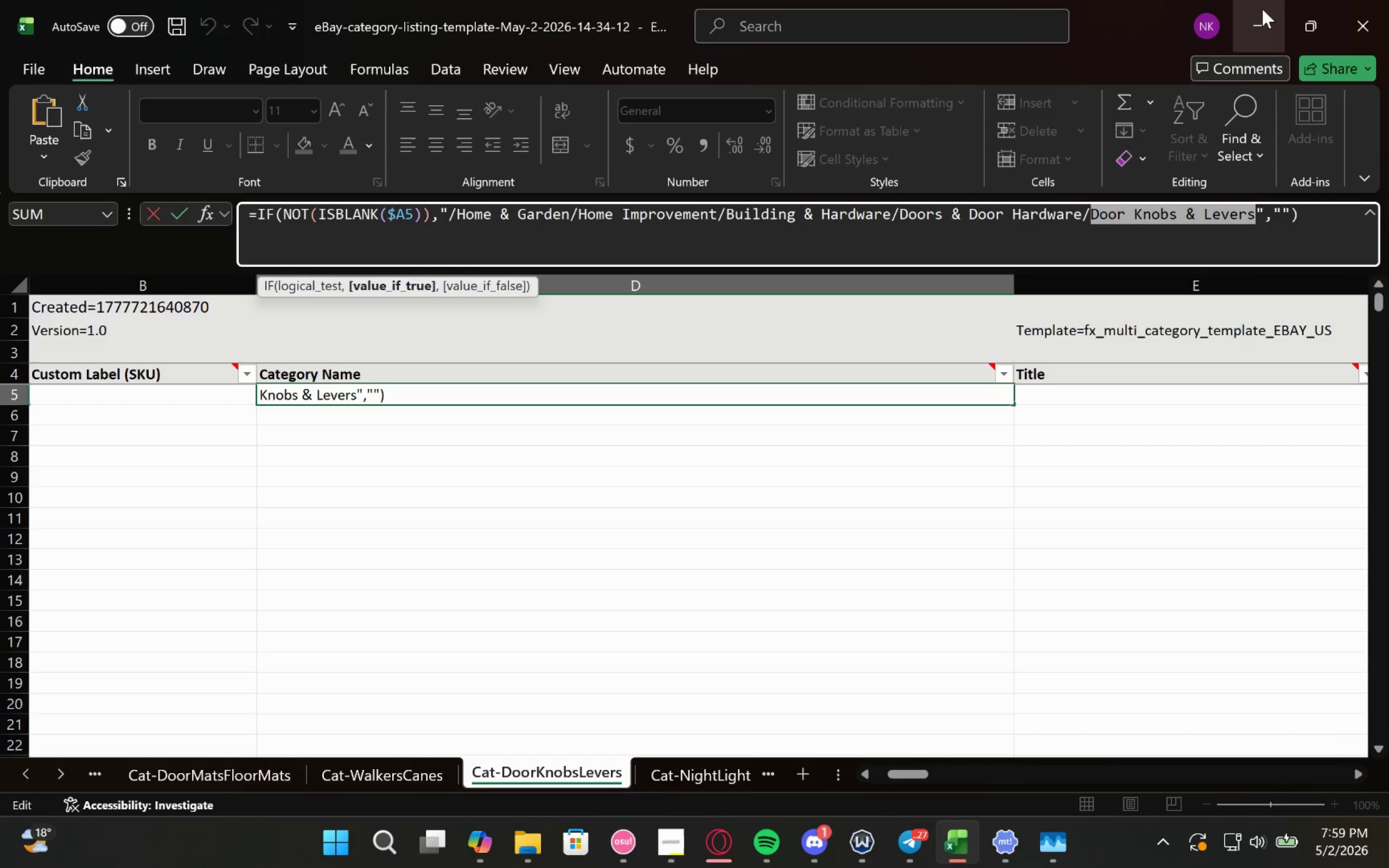 
left_click([1262, 9])
 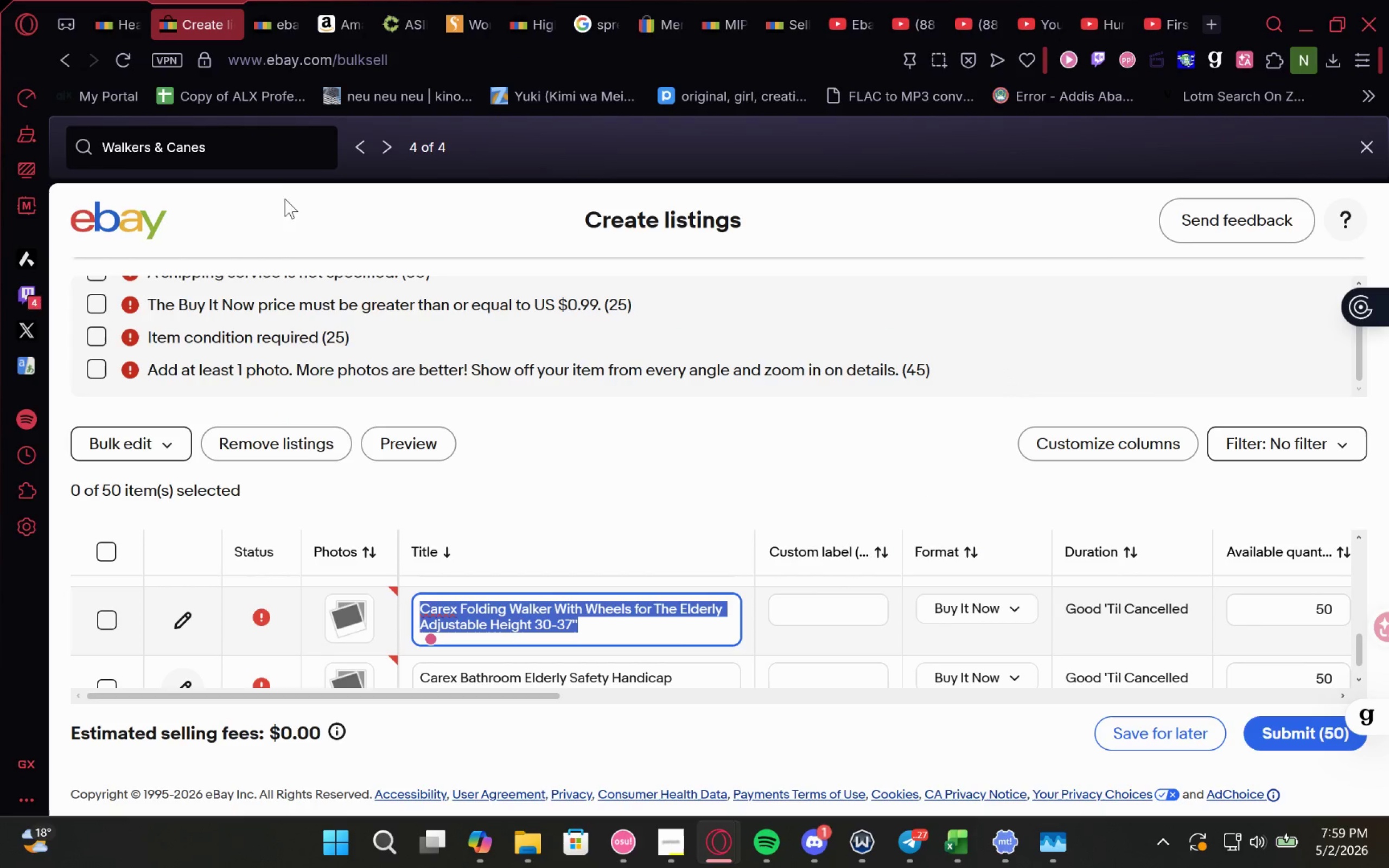 
left_click_drag(start_coordinate=[230, 141], to_coordinate=[40, 199])
 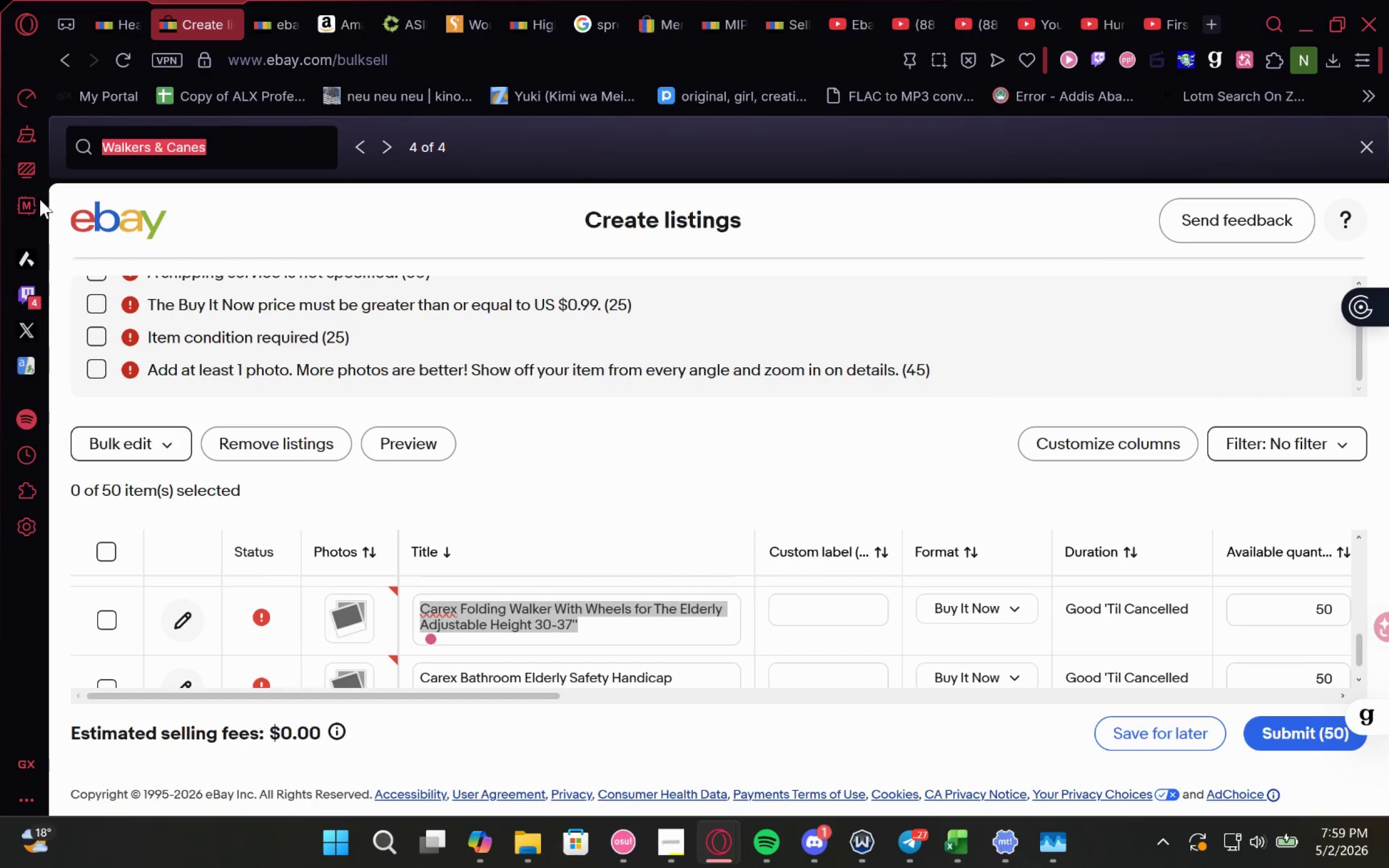 
key(Control+V)
 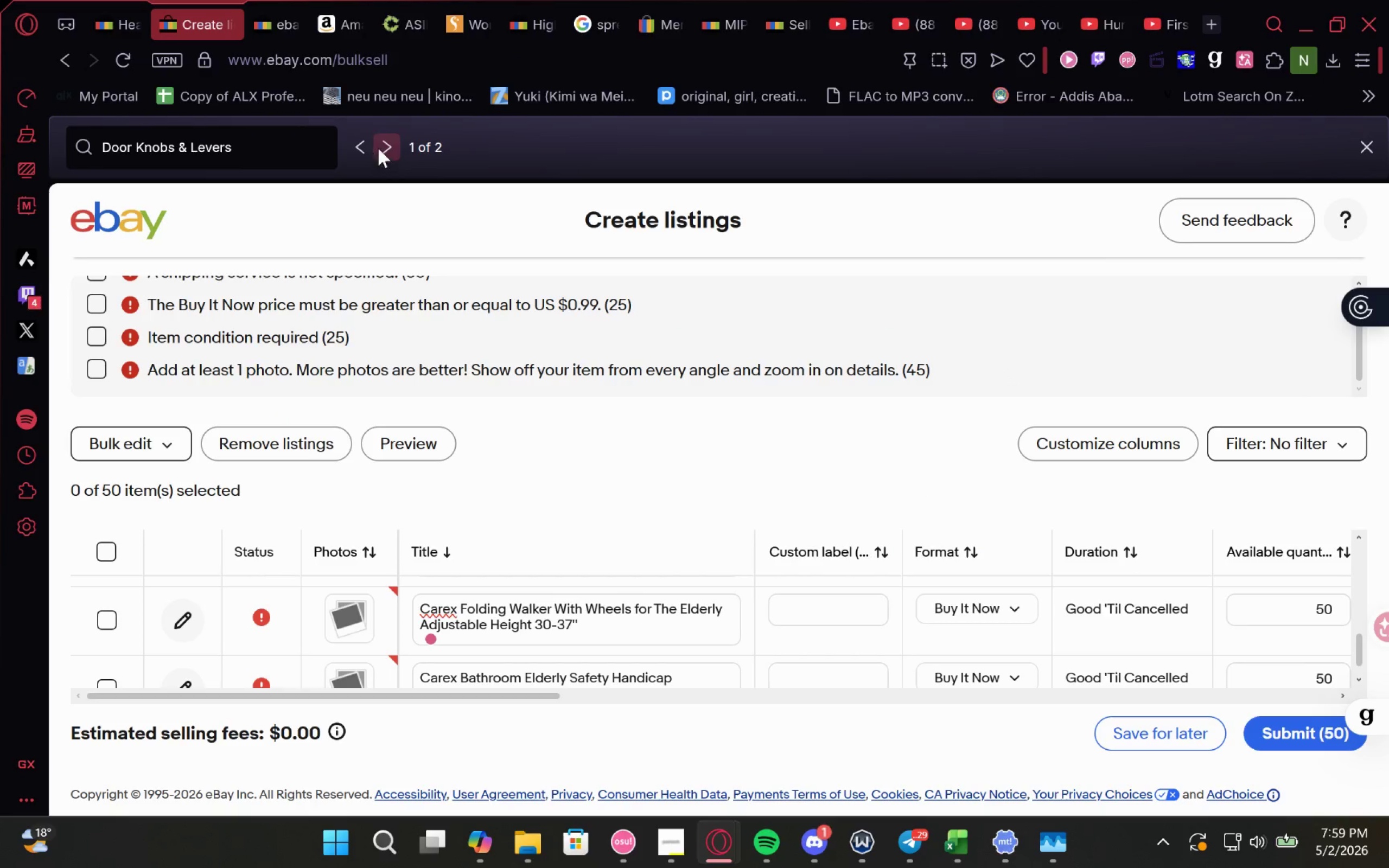 
left_click([394, 143])
 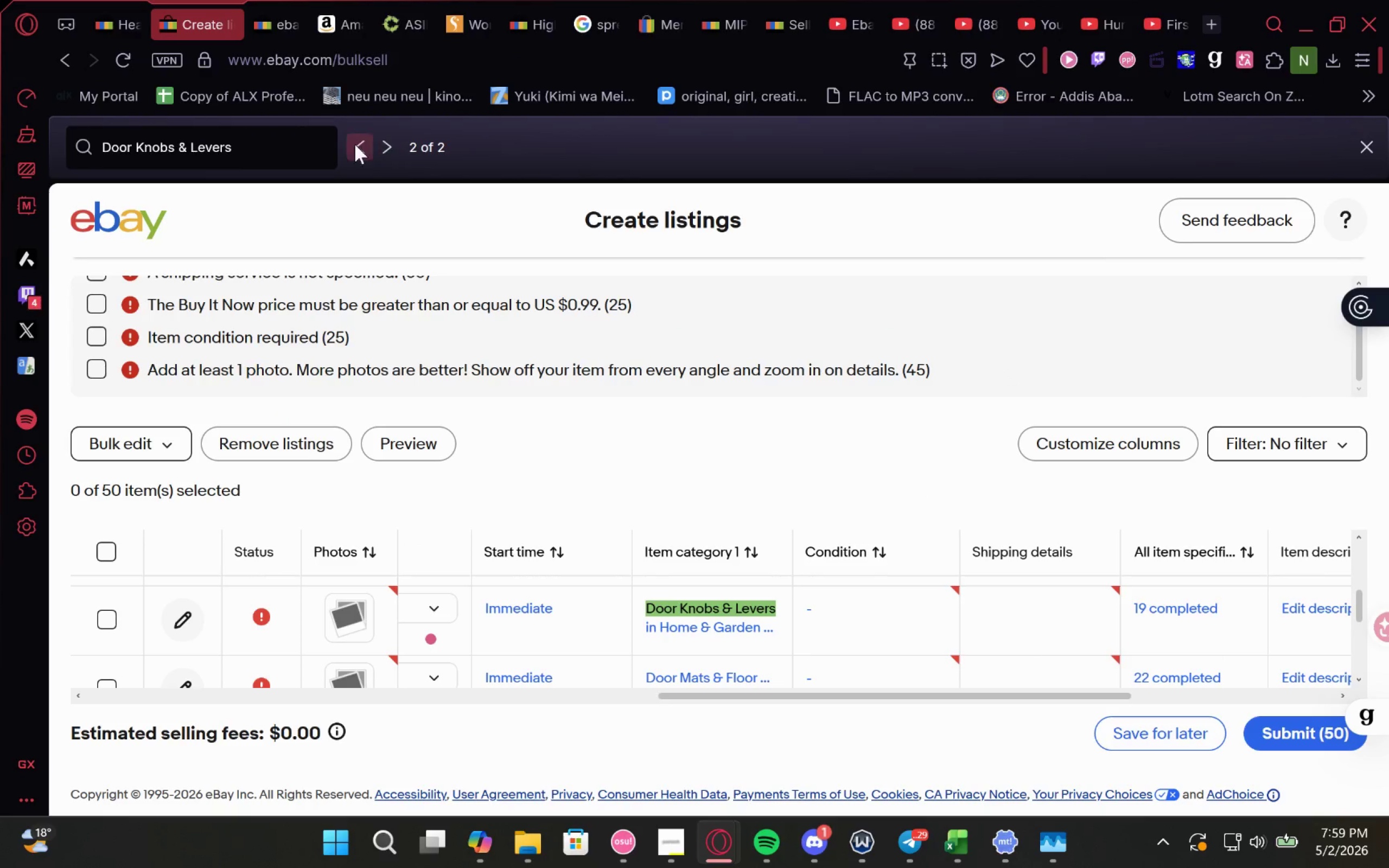 
left_click([351, 144])
 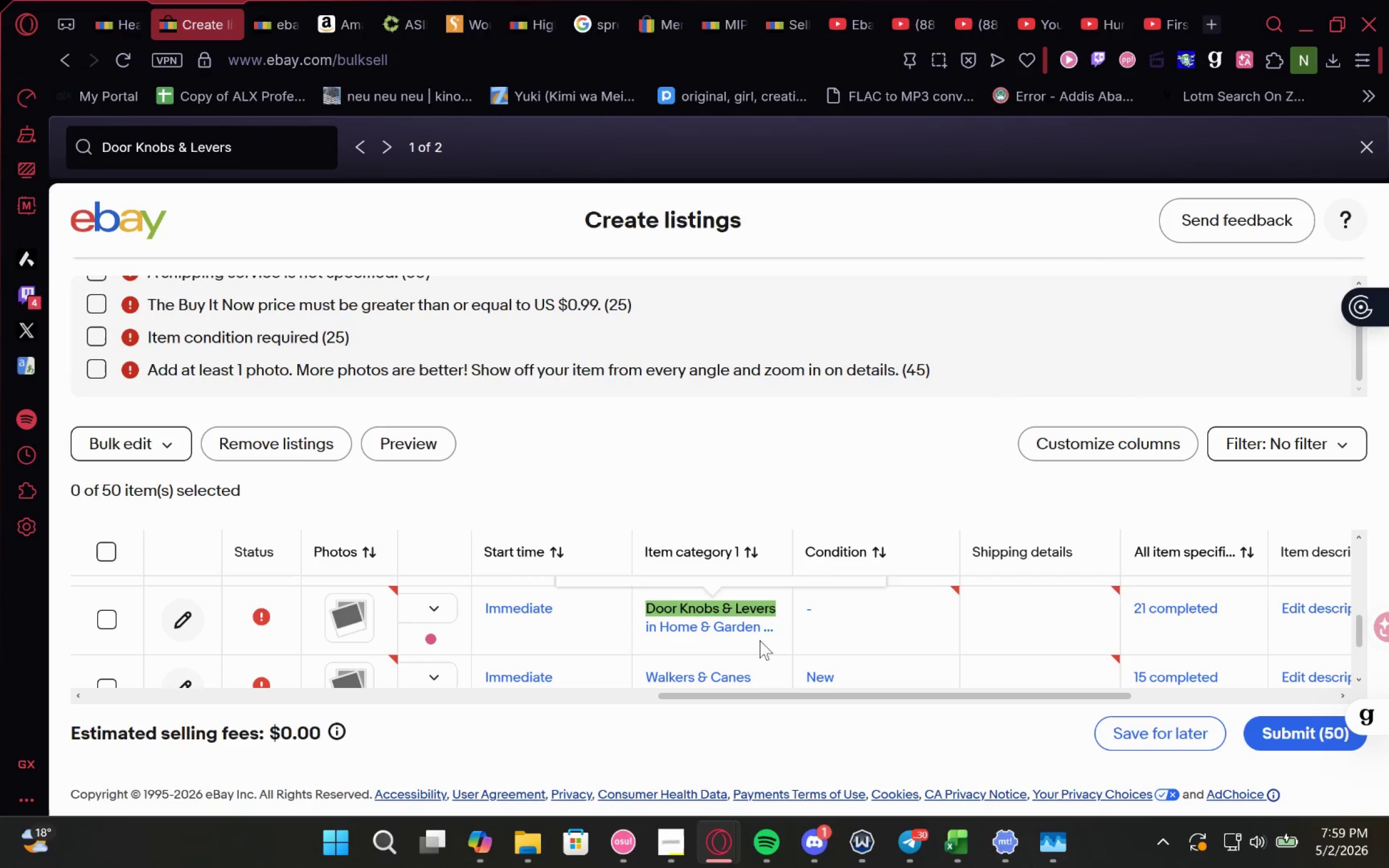 
mouse_move([845, 629])
 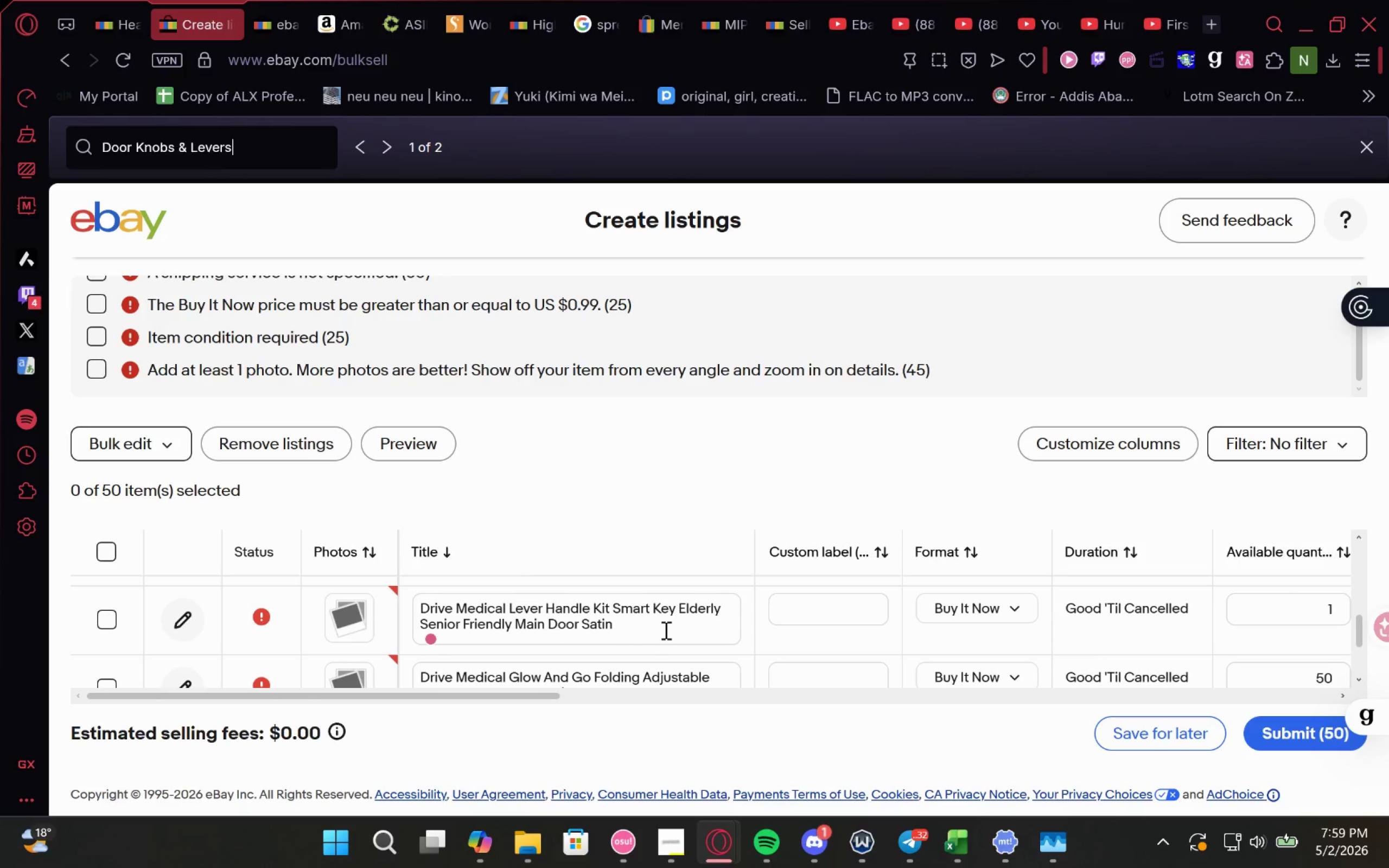 
left_click_drag(start_coordinate=[665, 630], to_coordinate=[418, 609])
 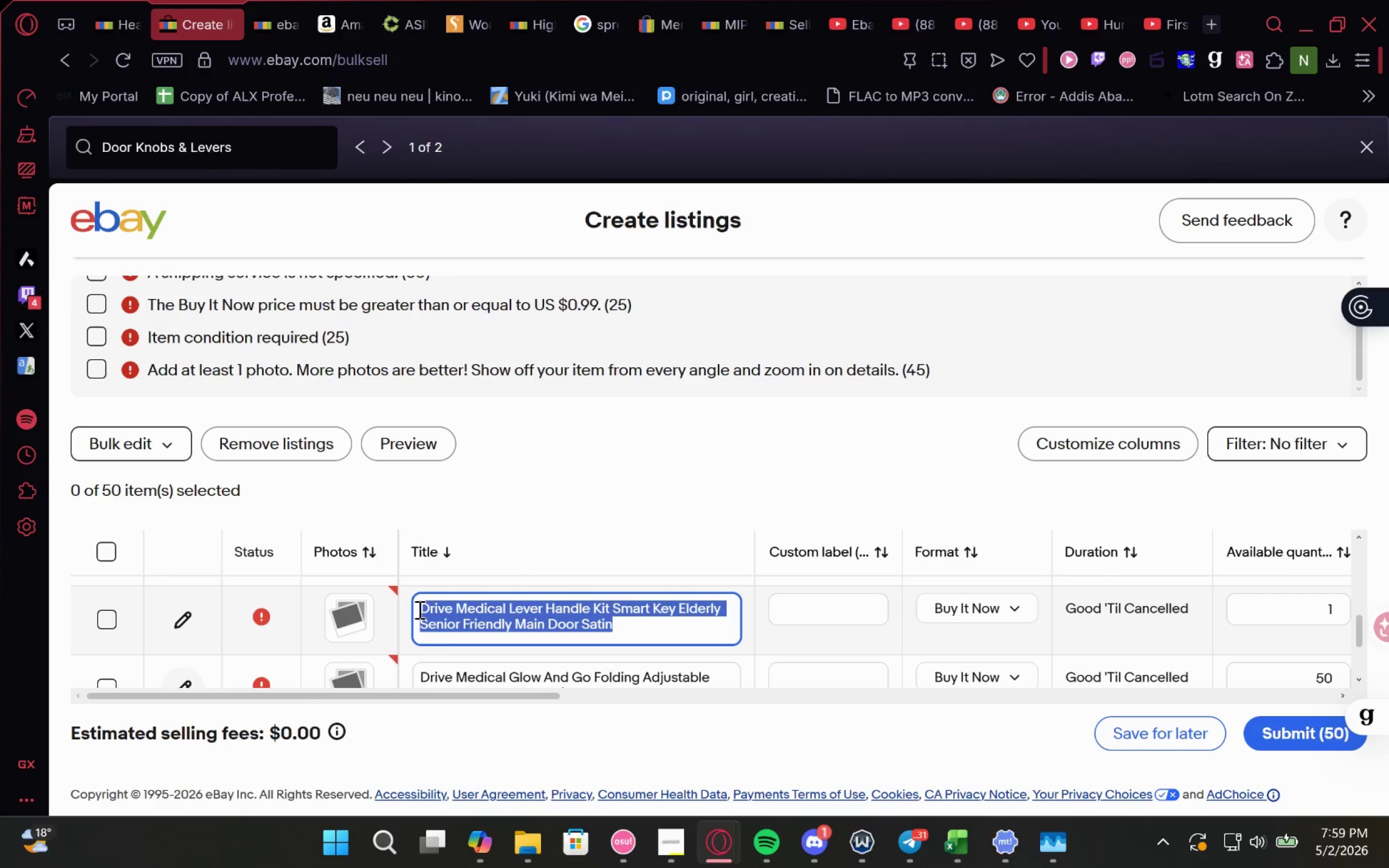 
key(Control+C)
 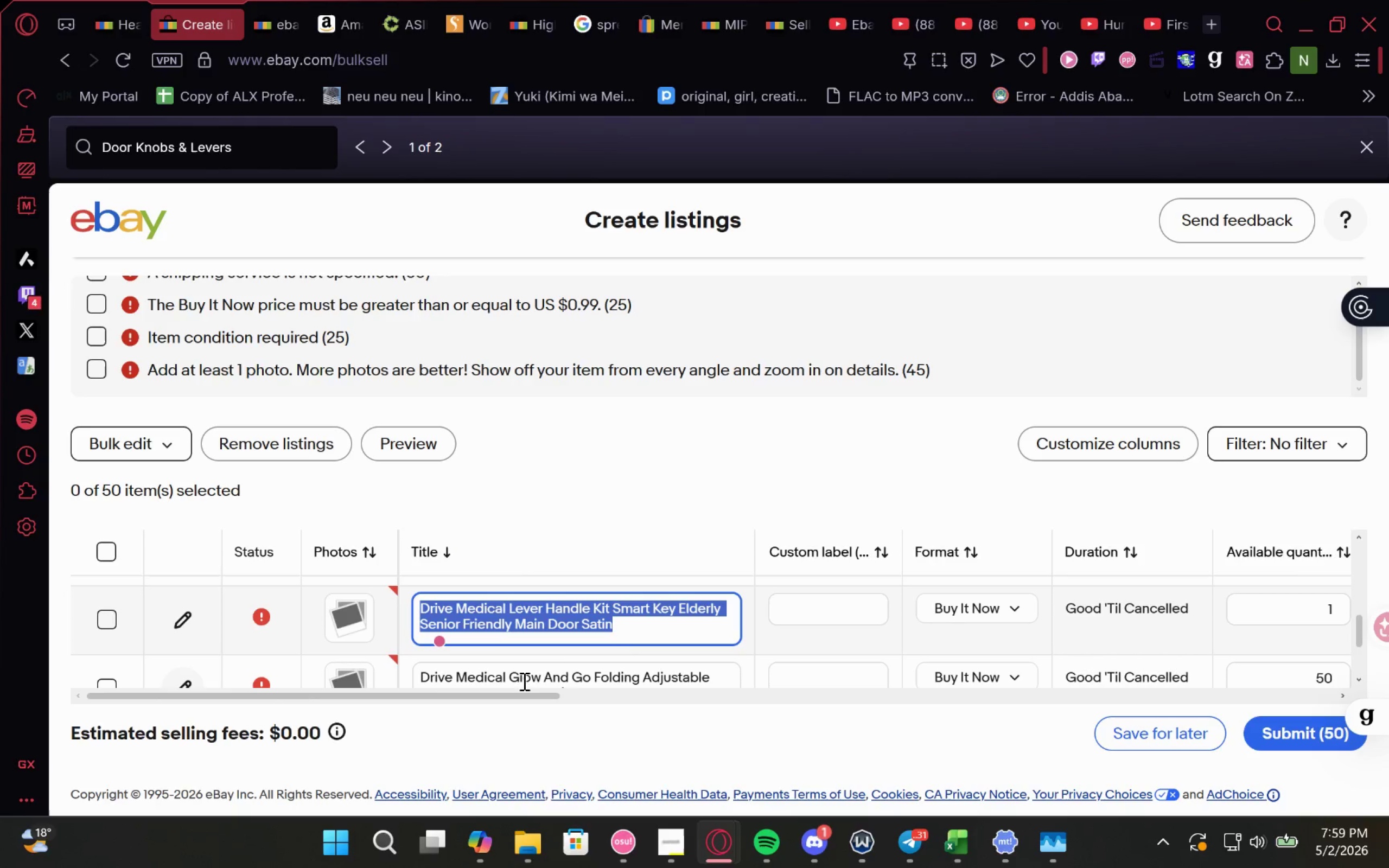 
key(Control+C)
 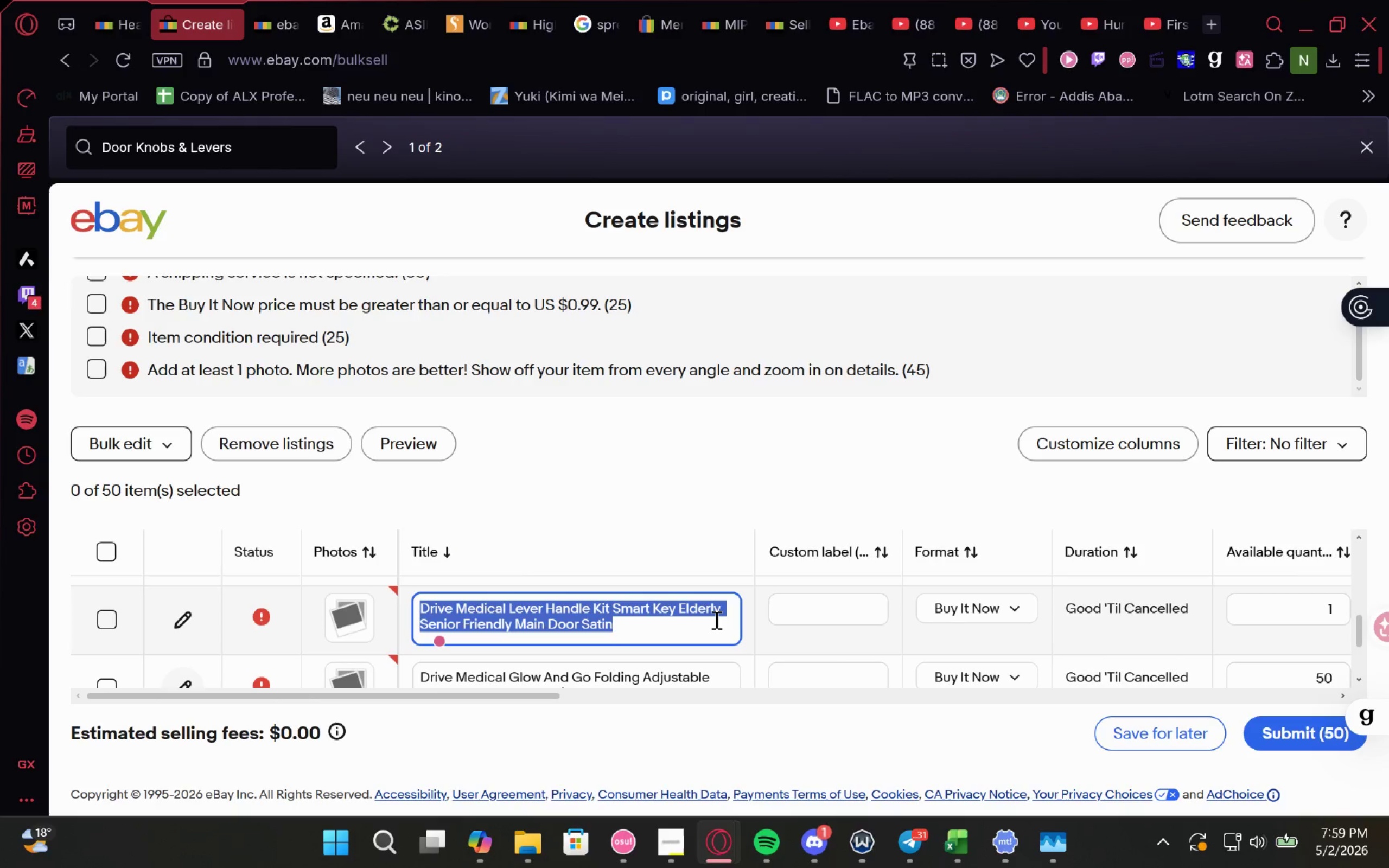 
key(Control+C)
 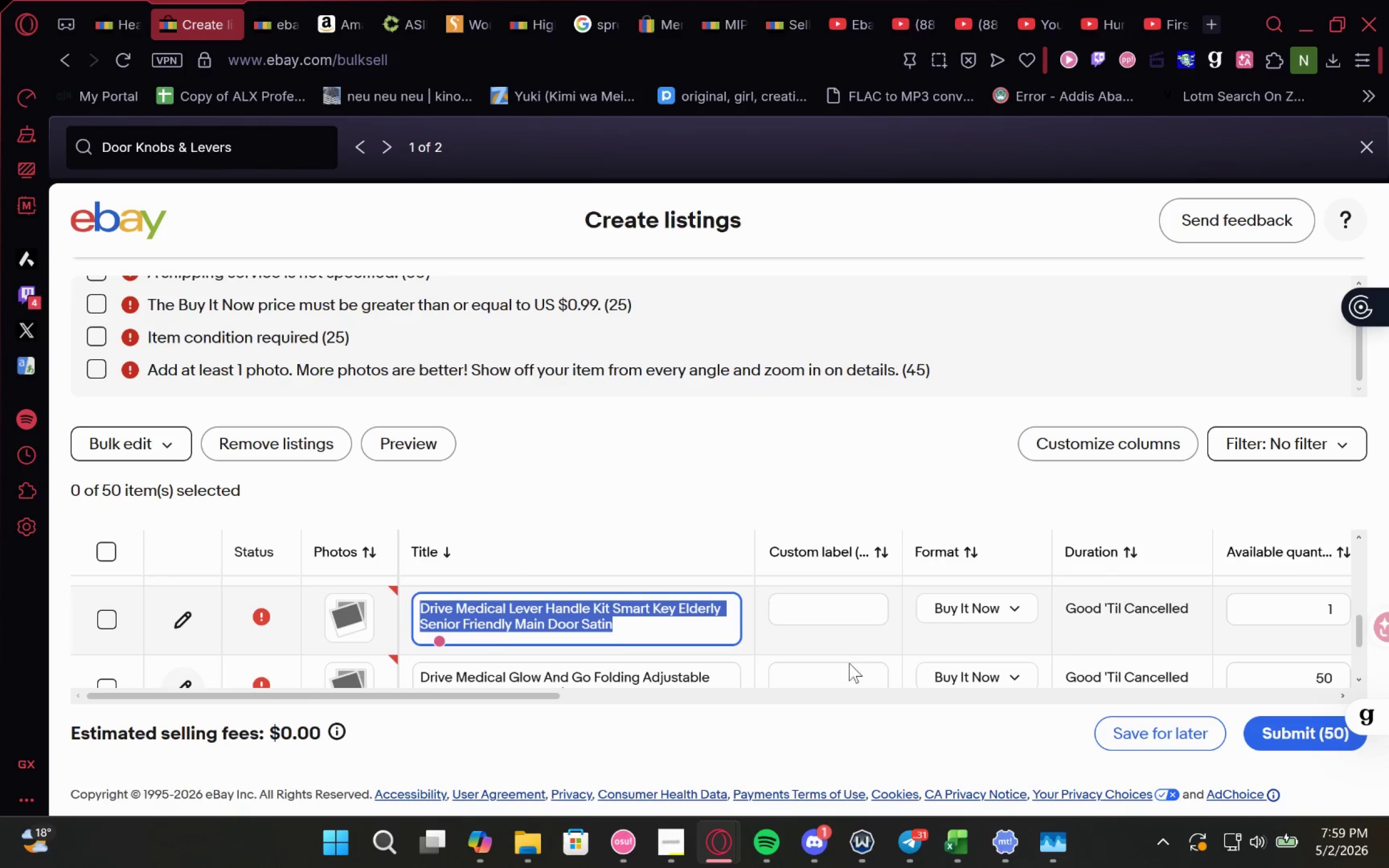 
key(Control+C)
 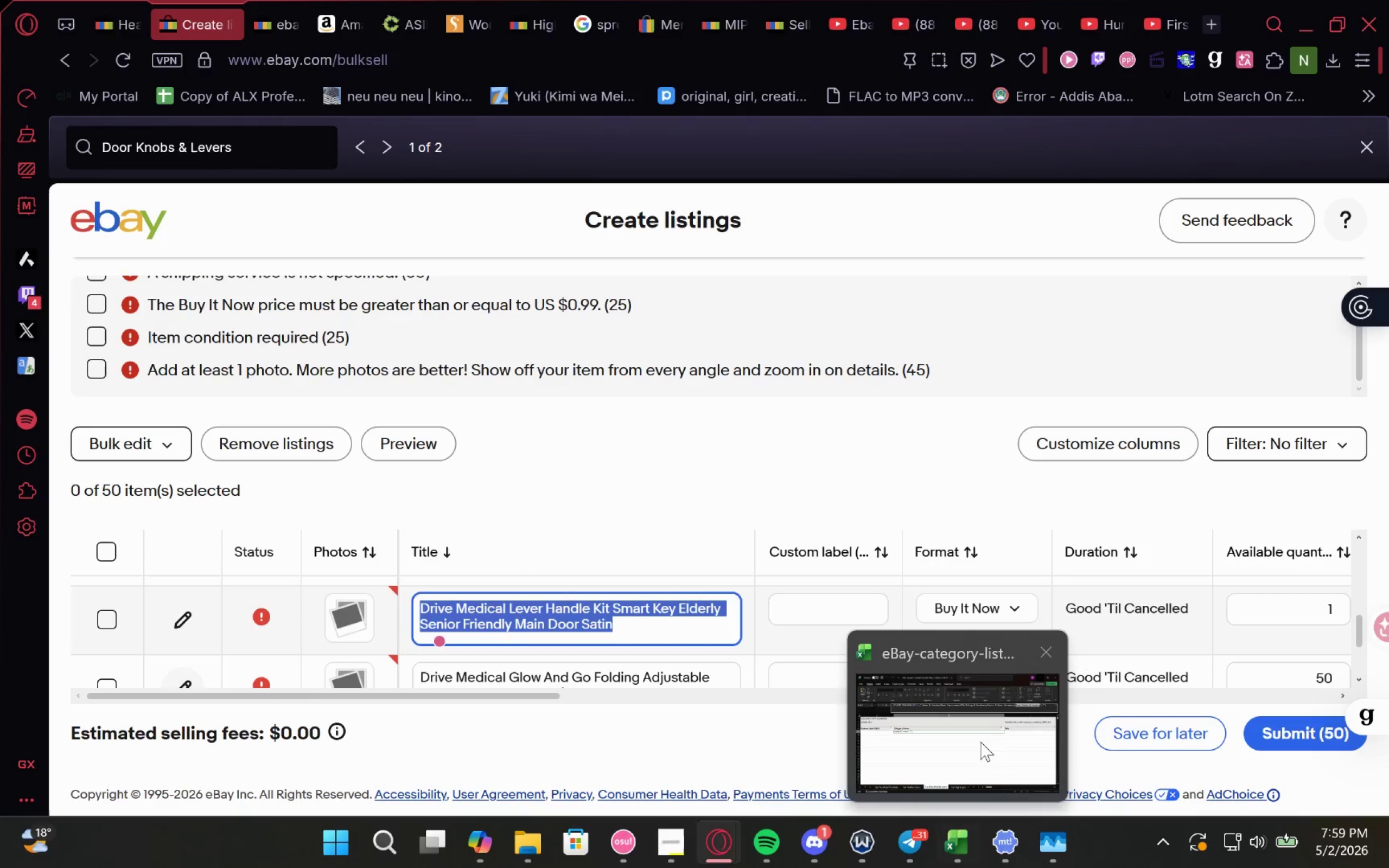 
double_click([982, 735])
 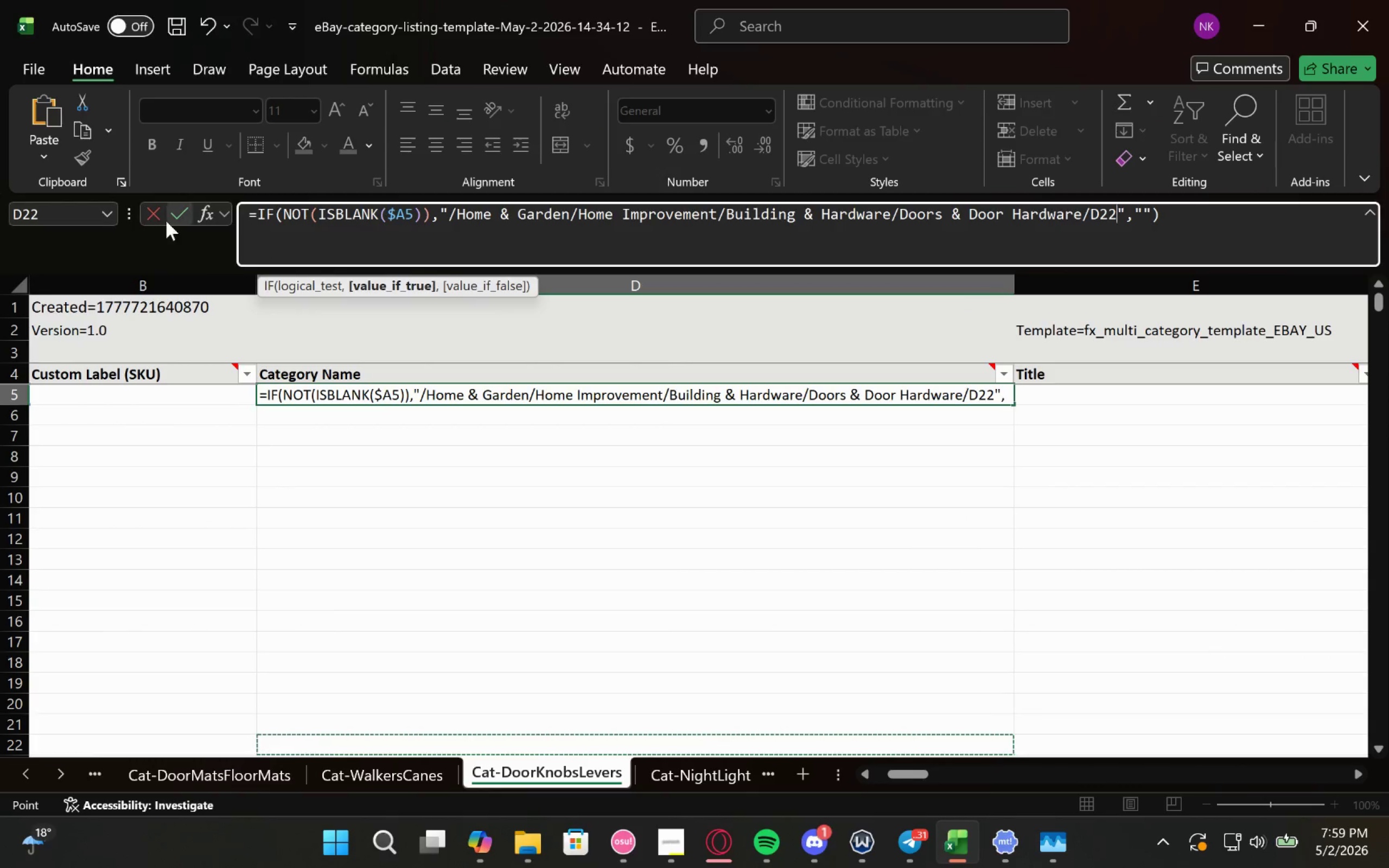 
left_click([145, 215])
 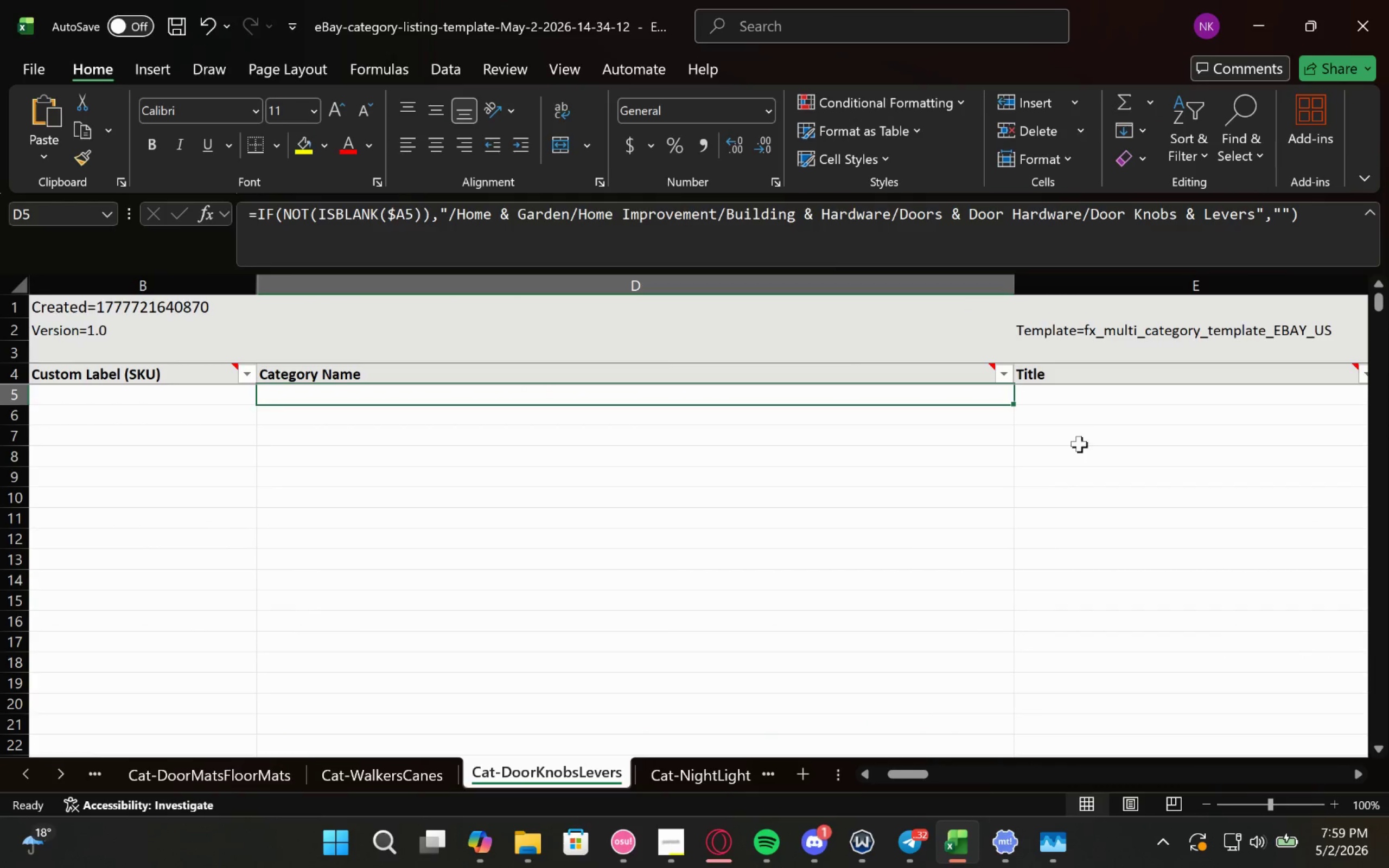 
left_click([1088, 399])
 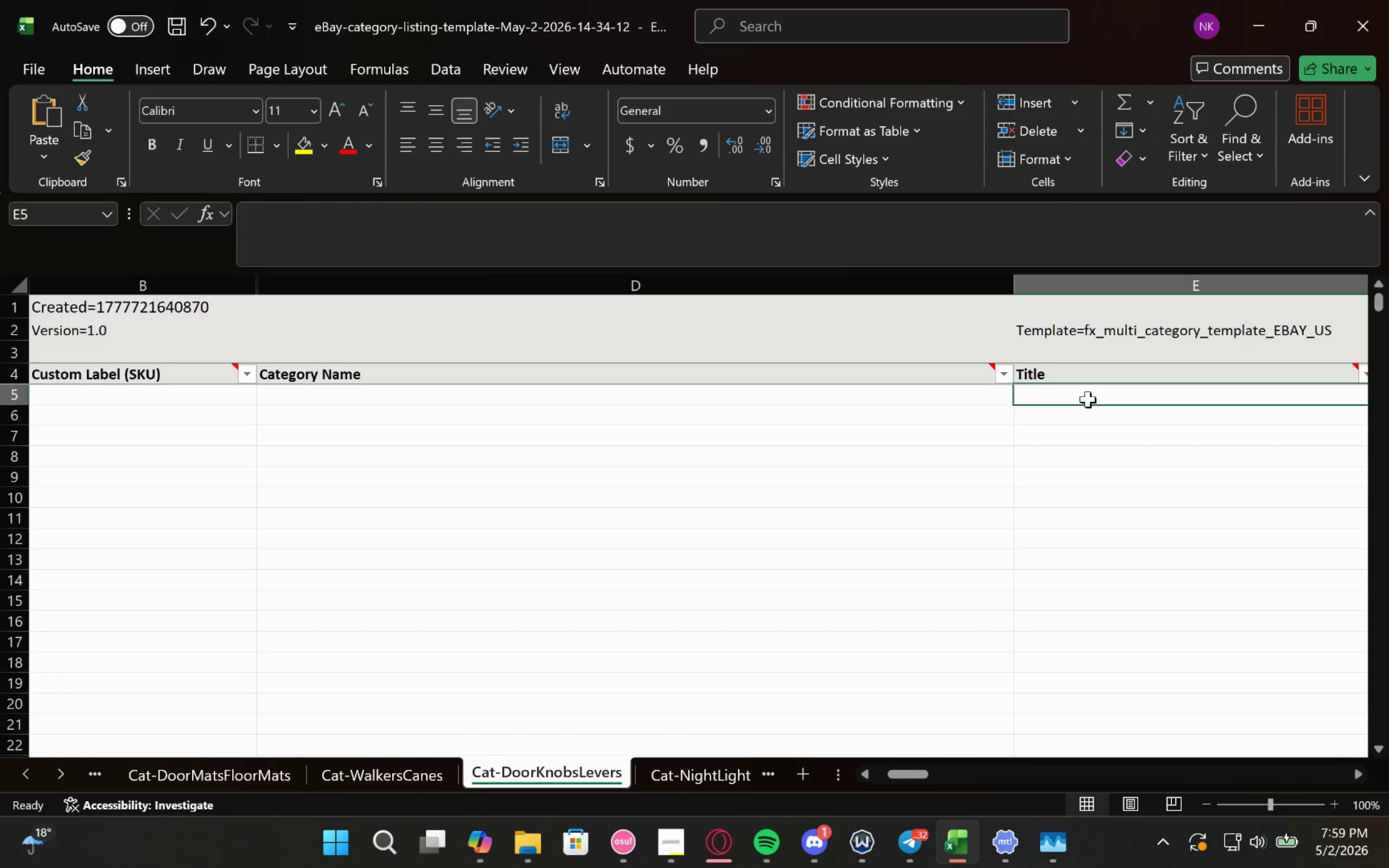 
key(Control+V)
 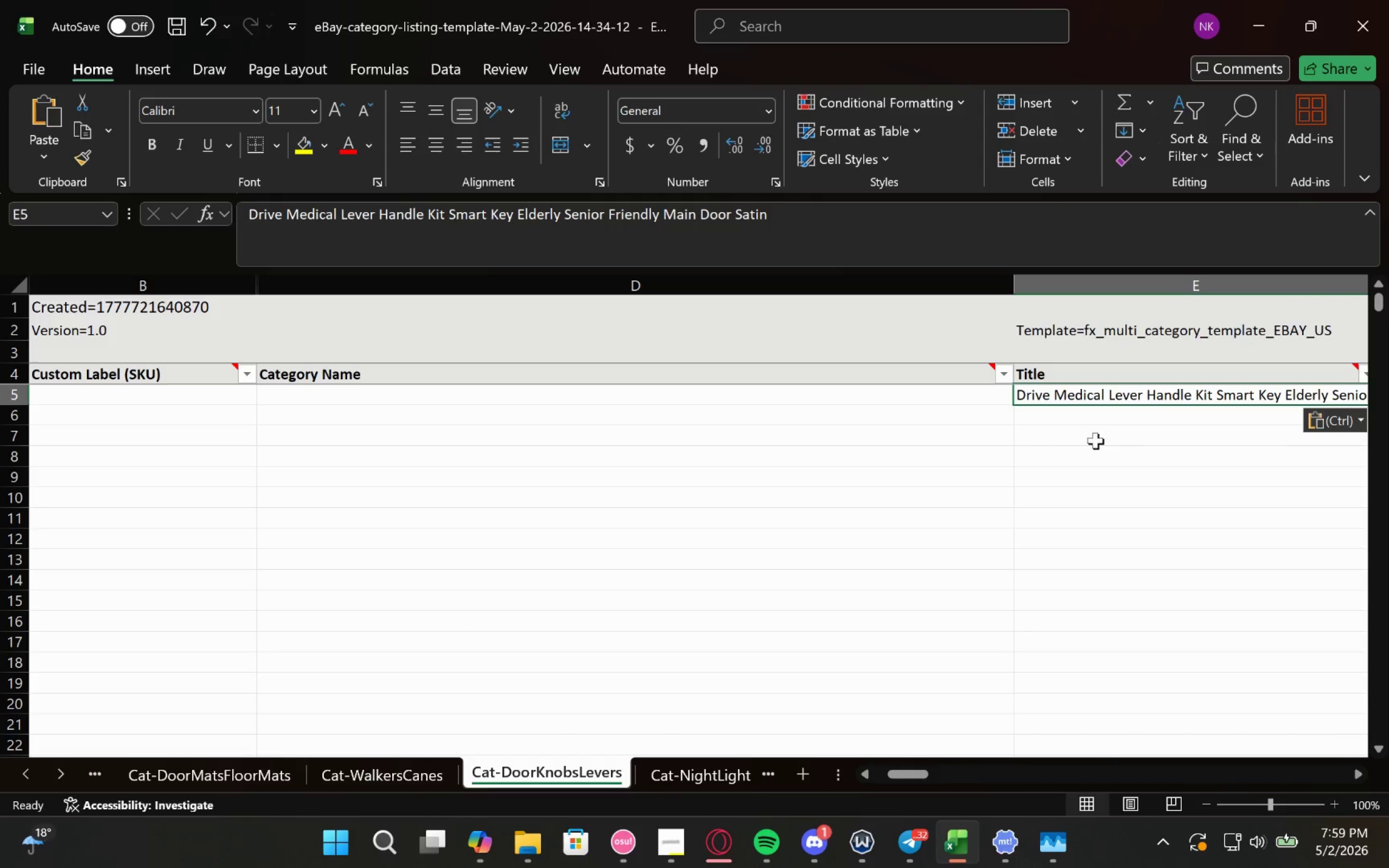 
left_click([1101, 417])
 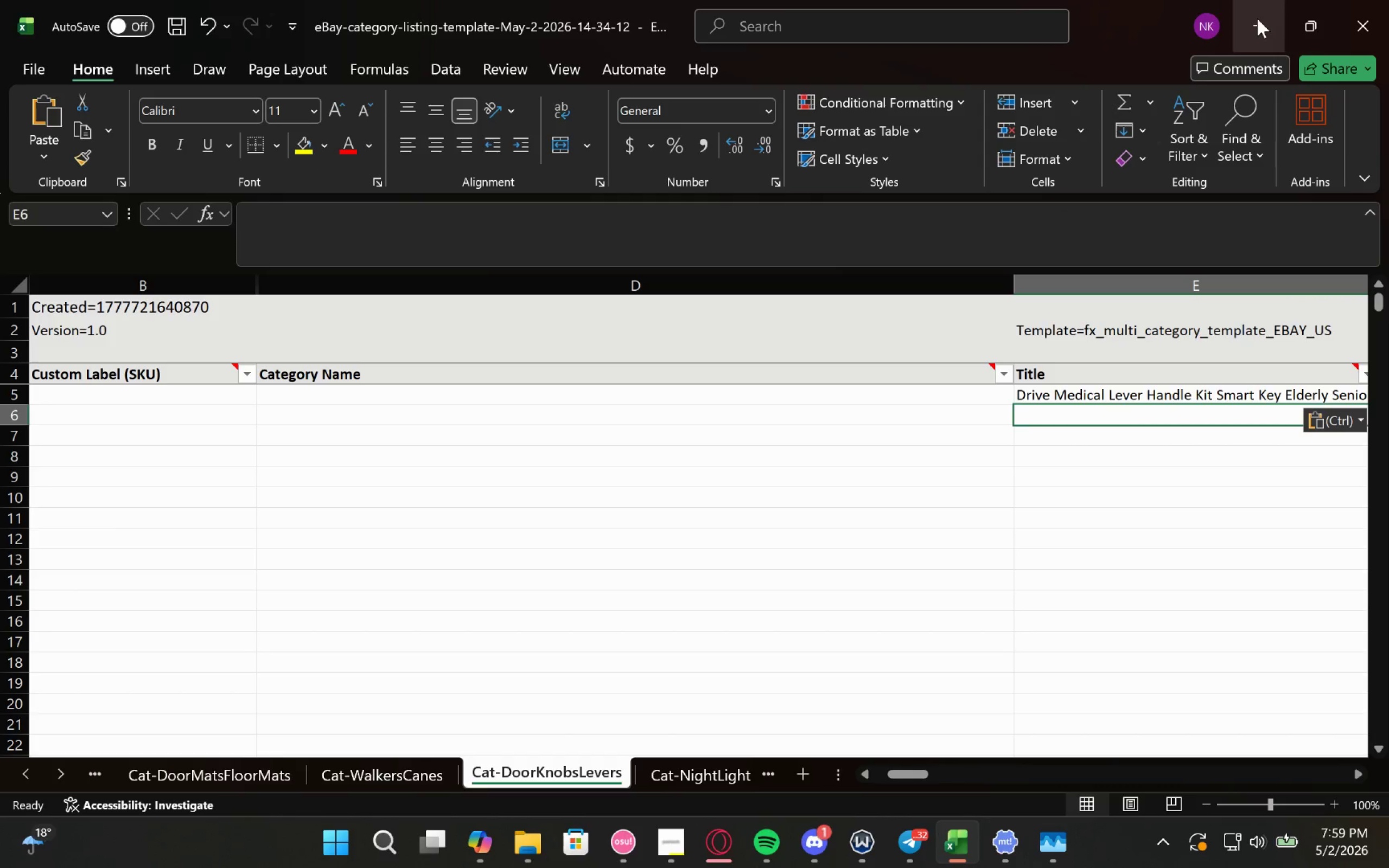 
left_click([1257, 18])
 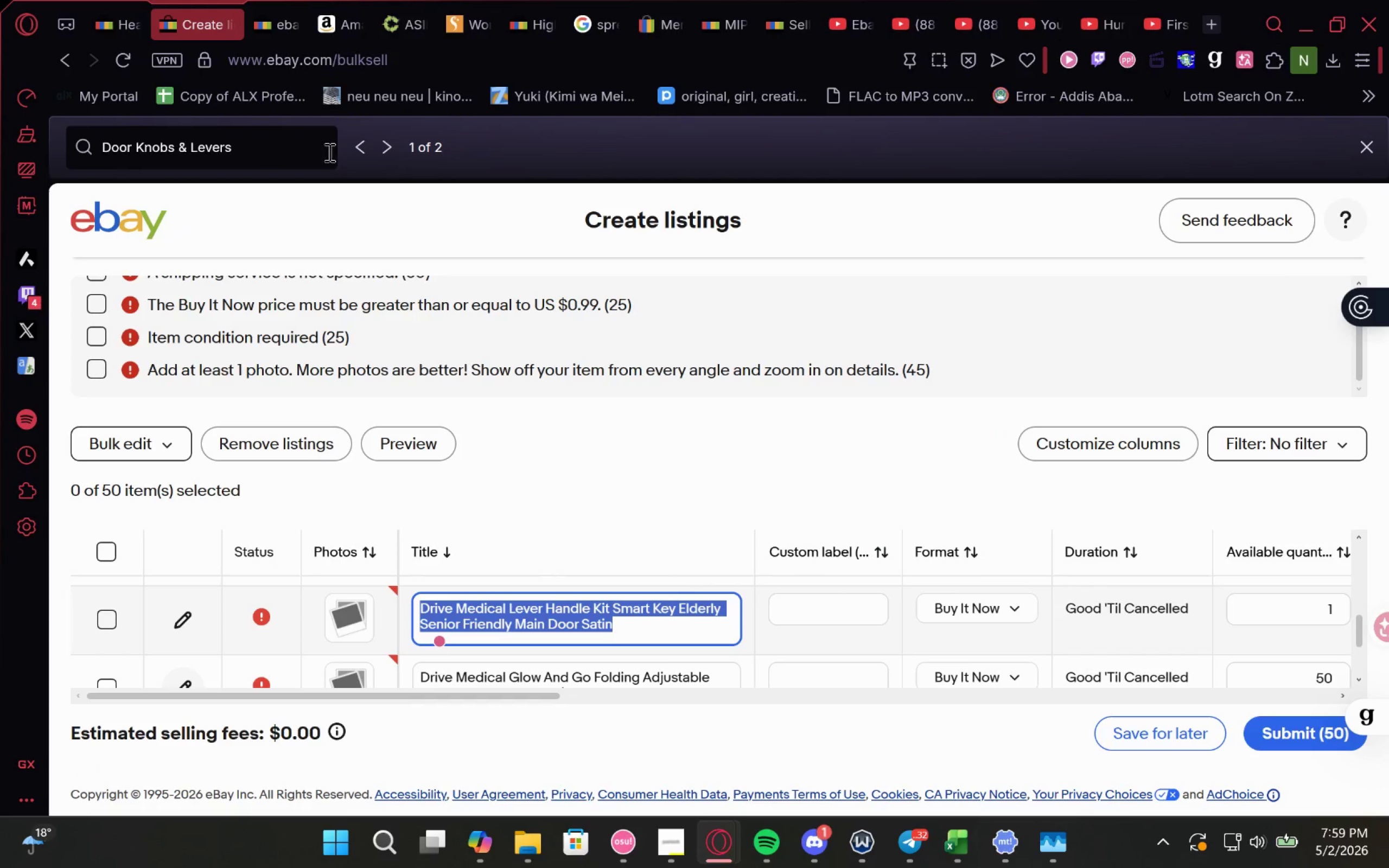 
left_click([391, 142])
 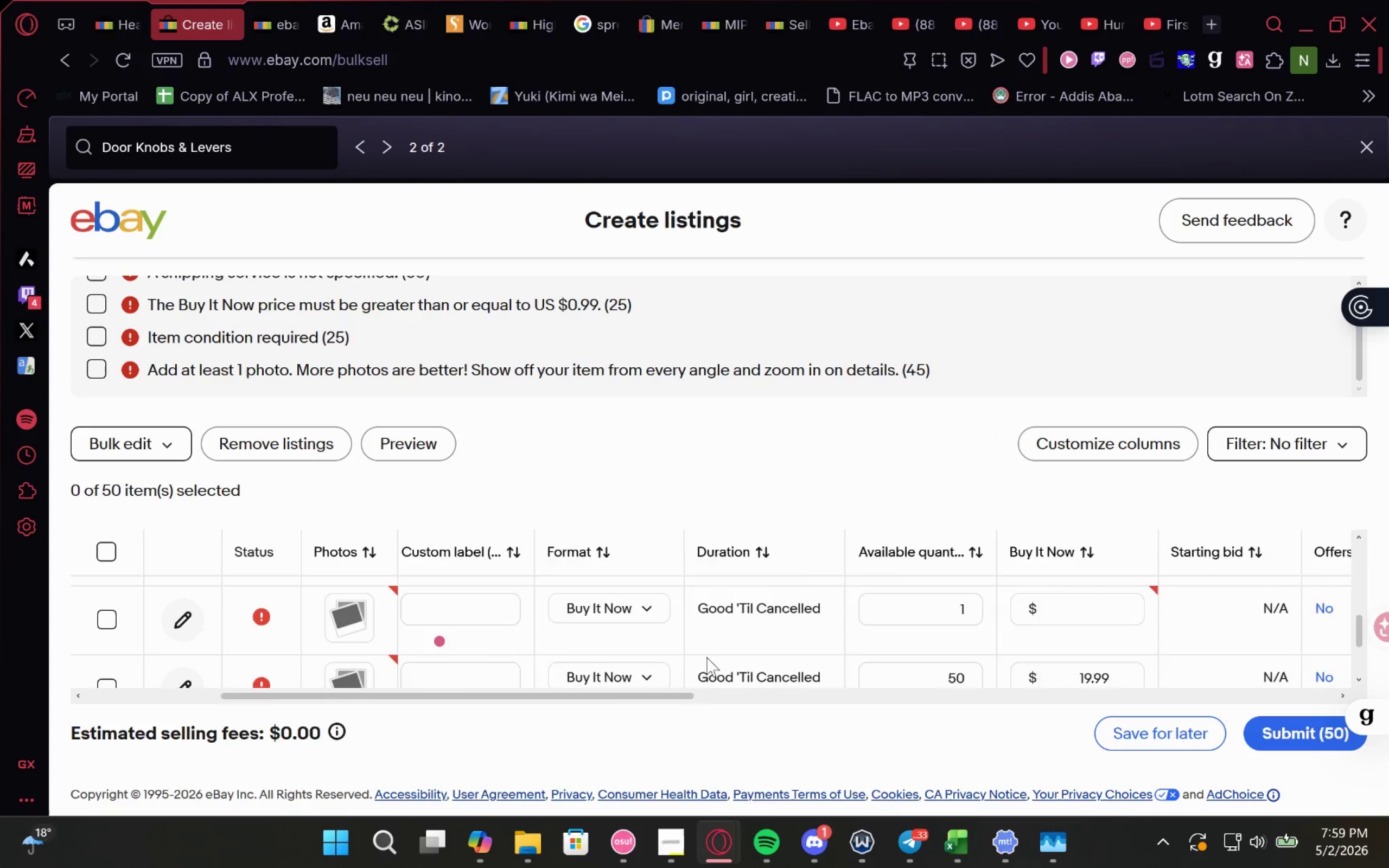 
left_click_drag(start_coordinate=[643, 631], to_coordinate=[385, 603])
 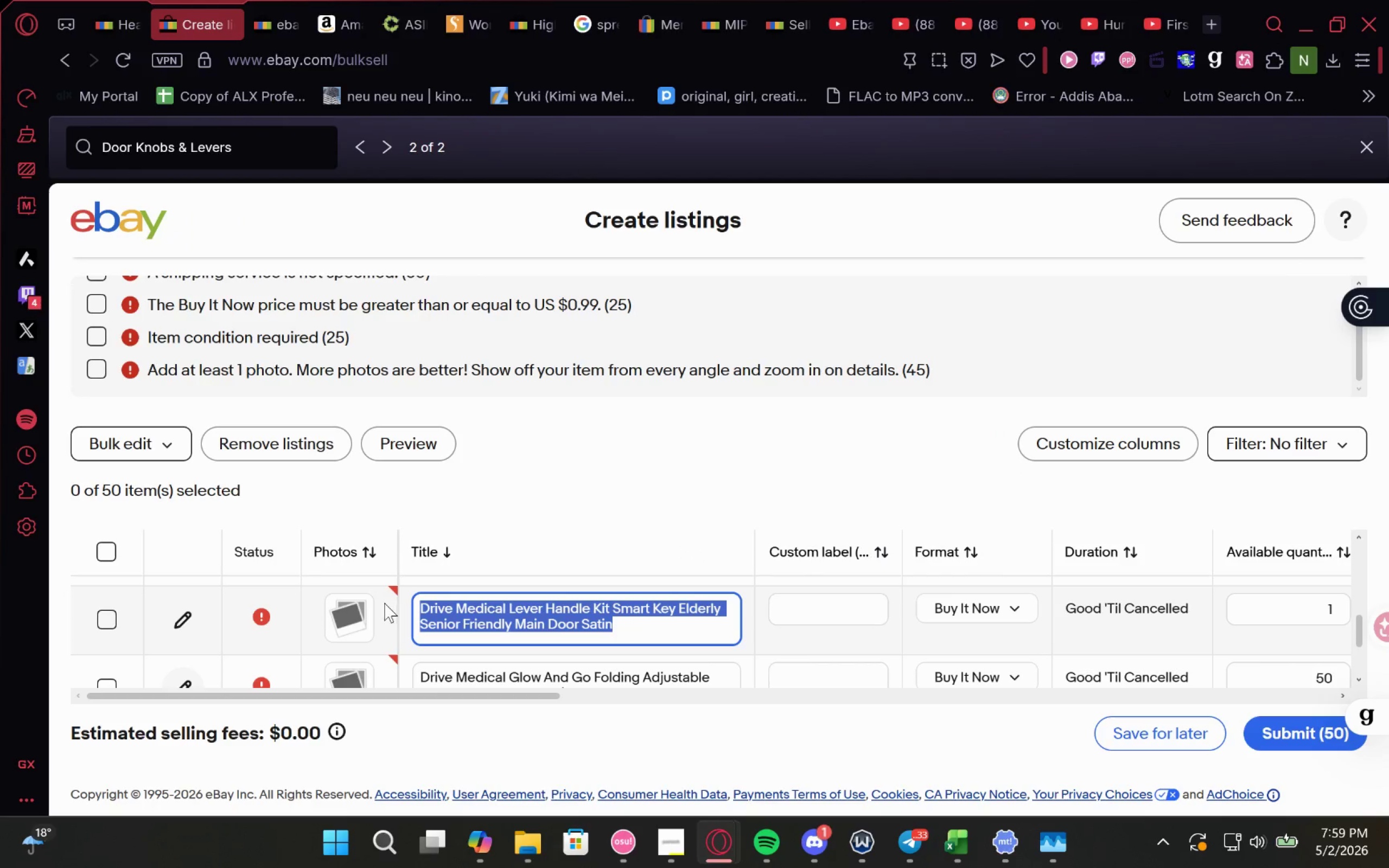 
key(Control+C)
 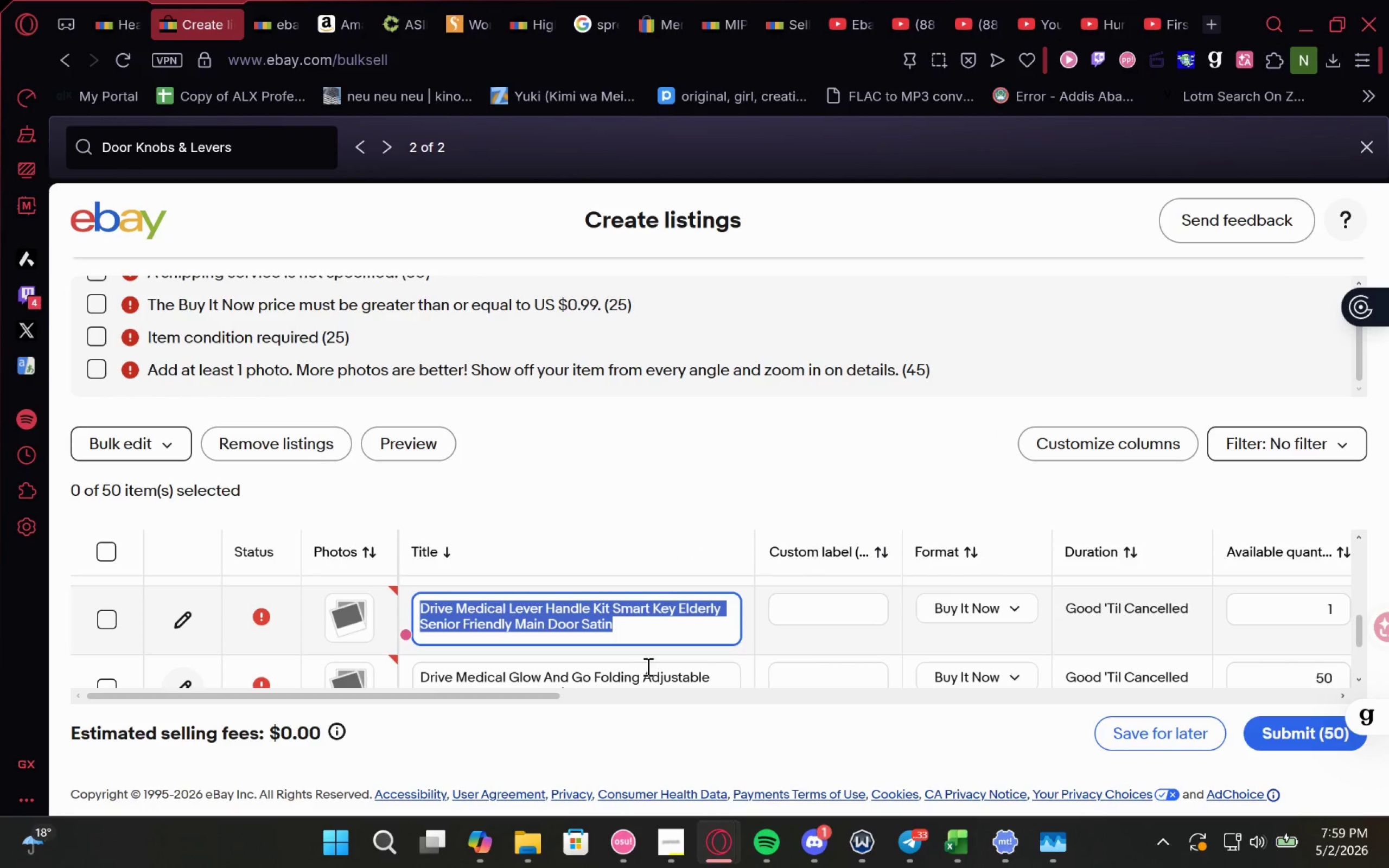 
key(Control+C)
 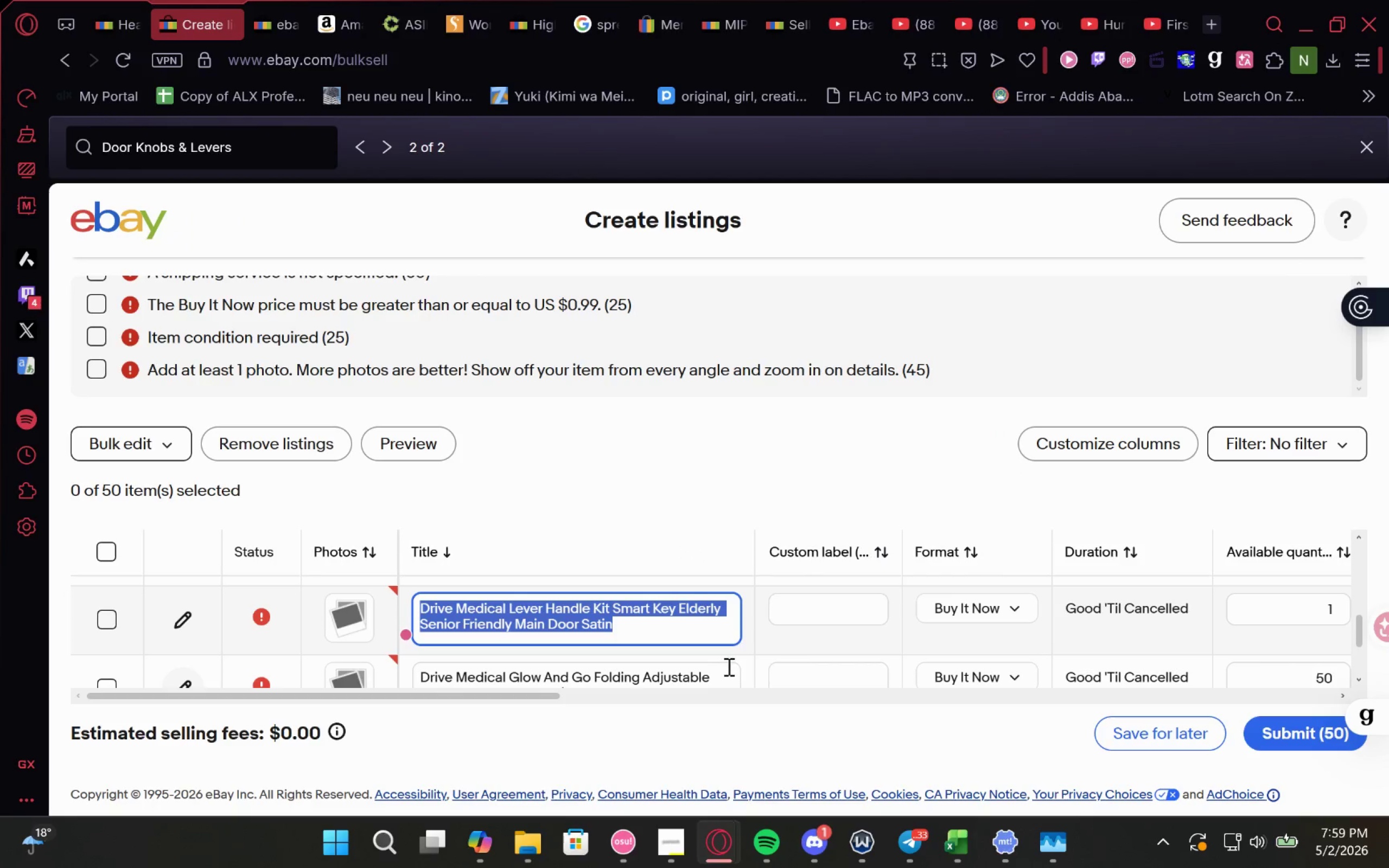 
key(Control+C)
 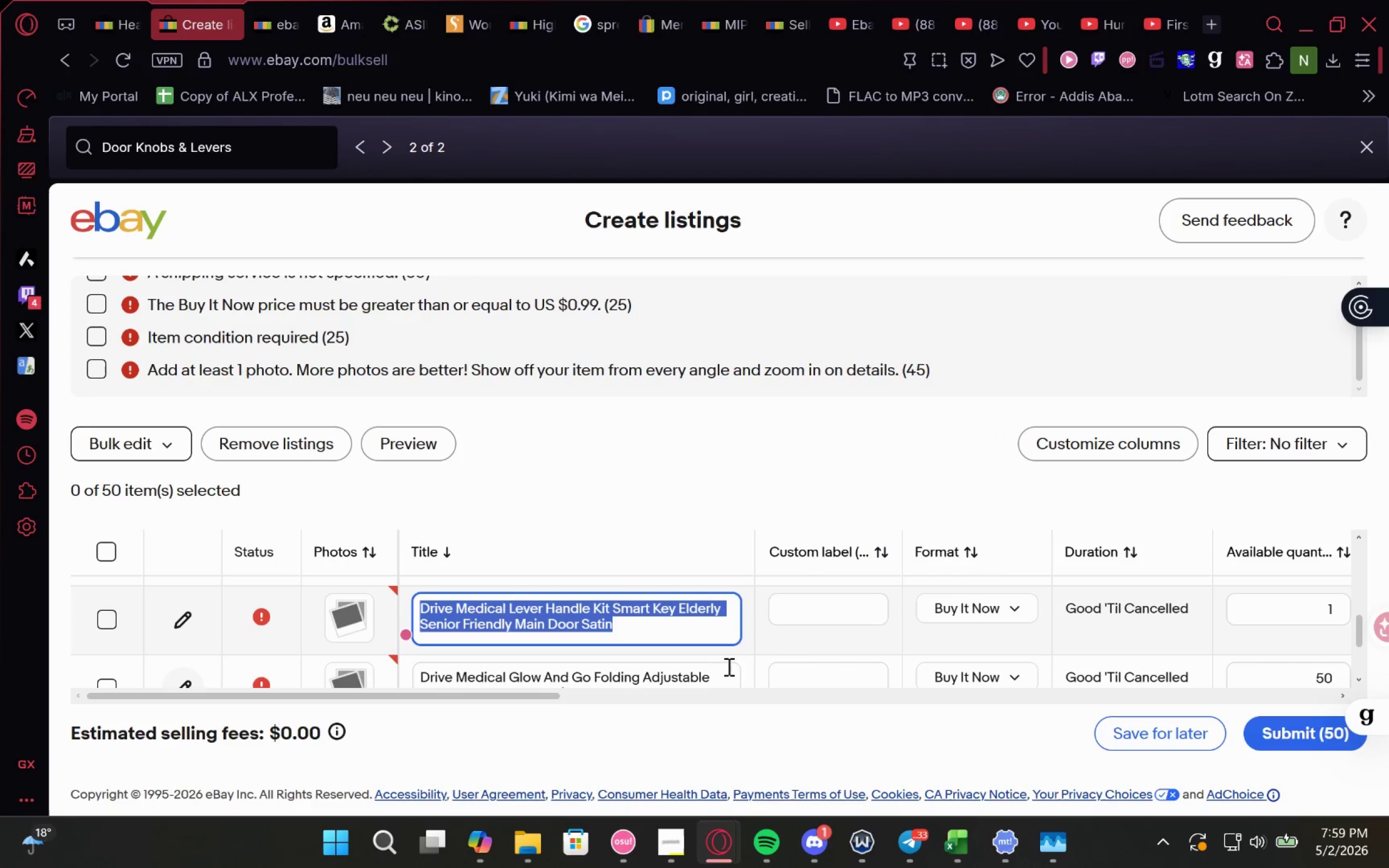 
key(Control+C)
 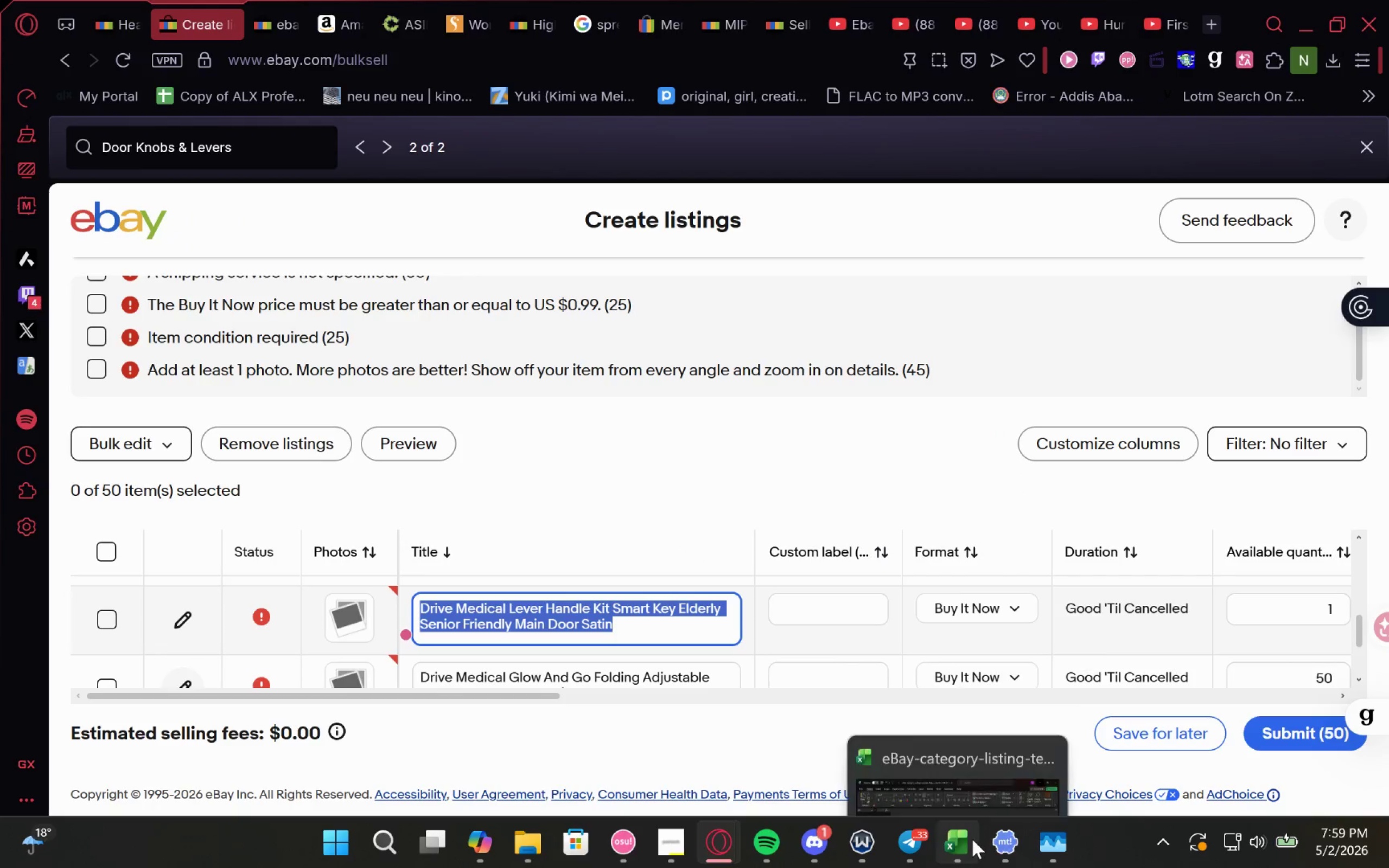 
left_click([983, 740])
 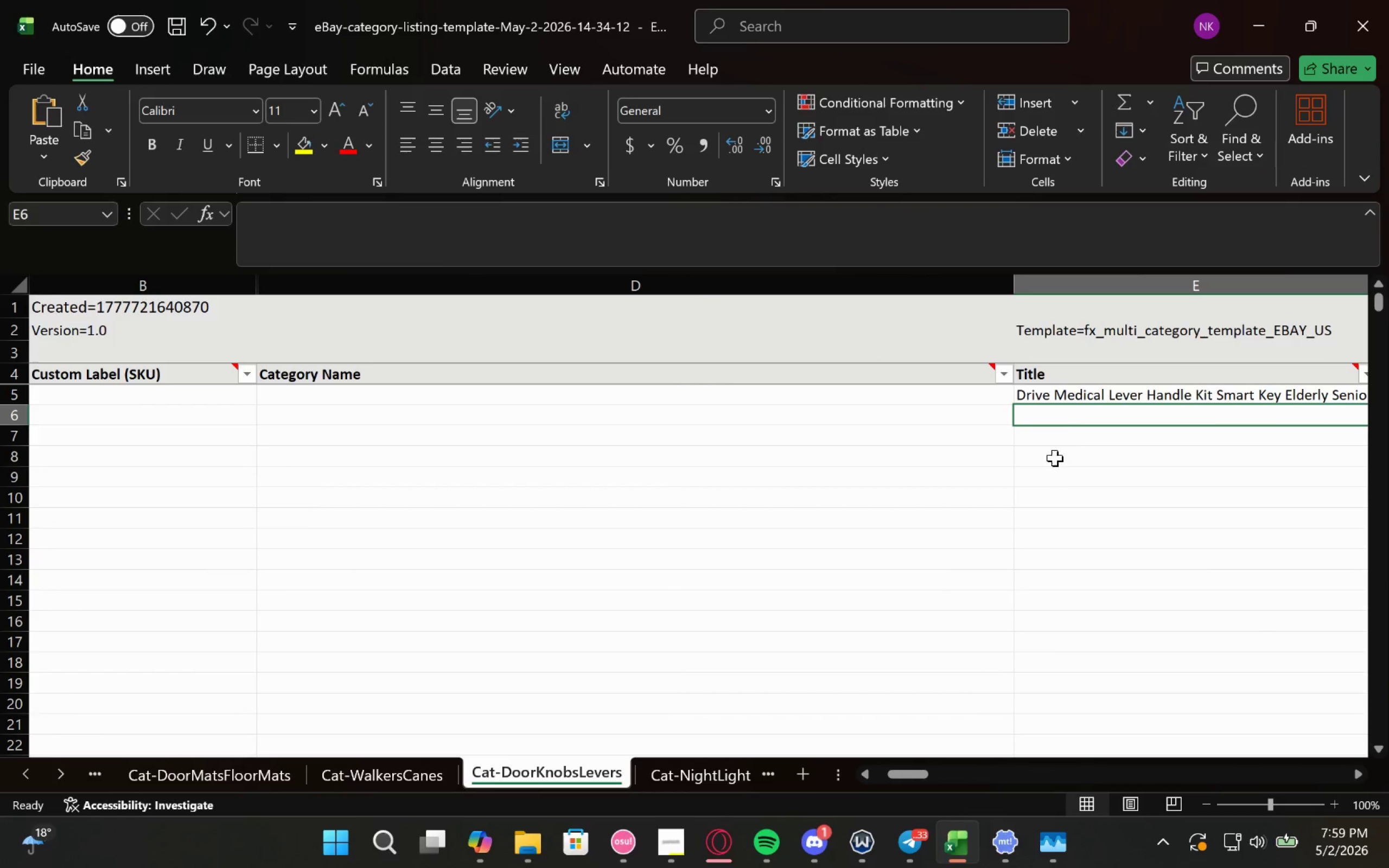 
key(Control+V)
 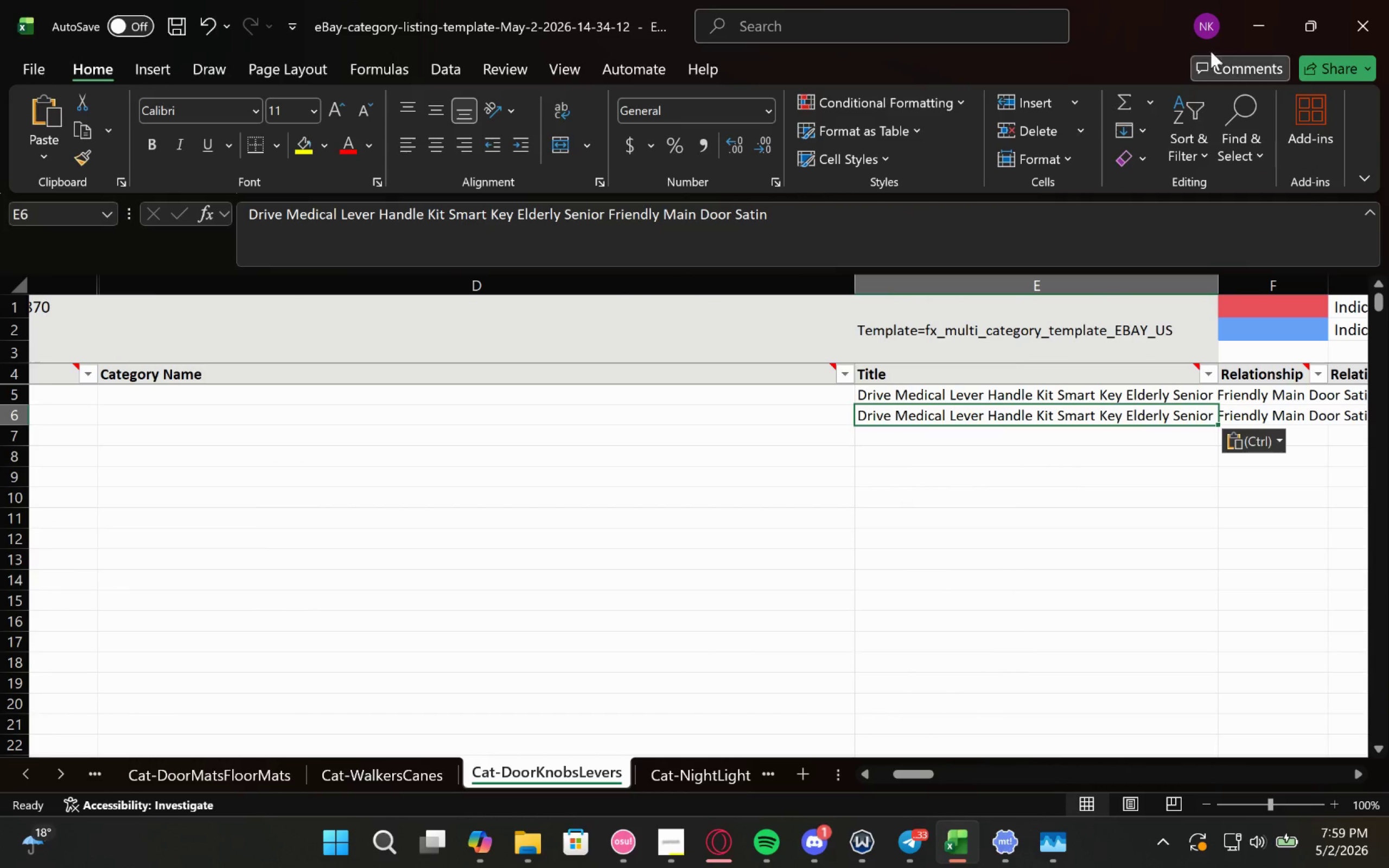 
left_click([1246, 25])
 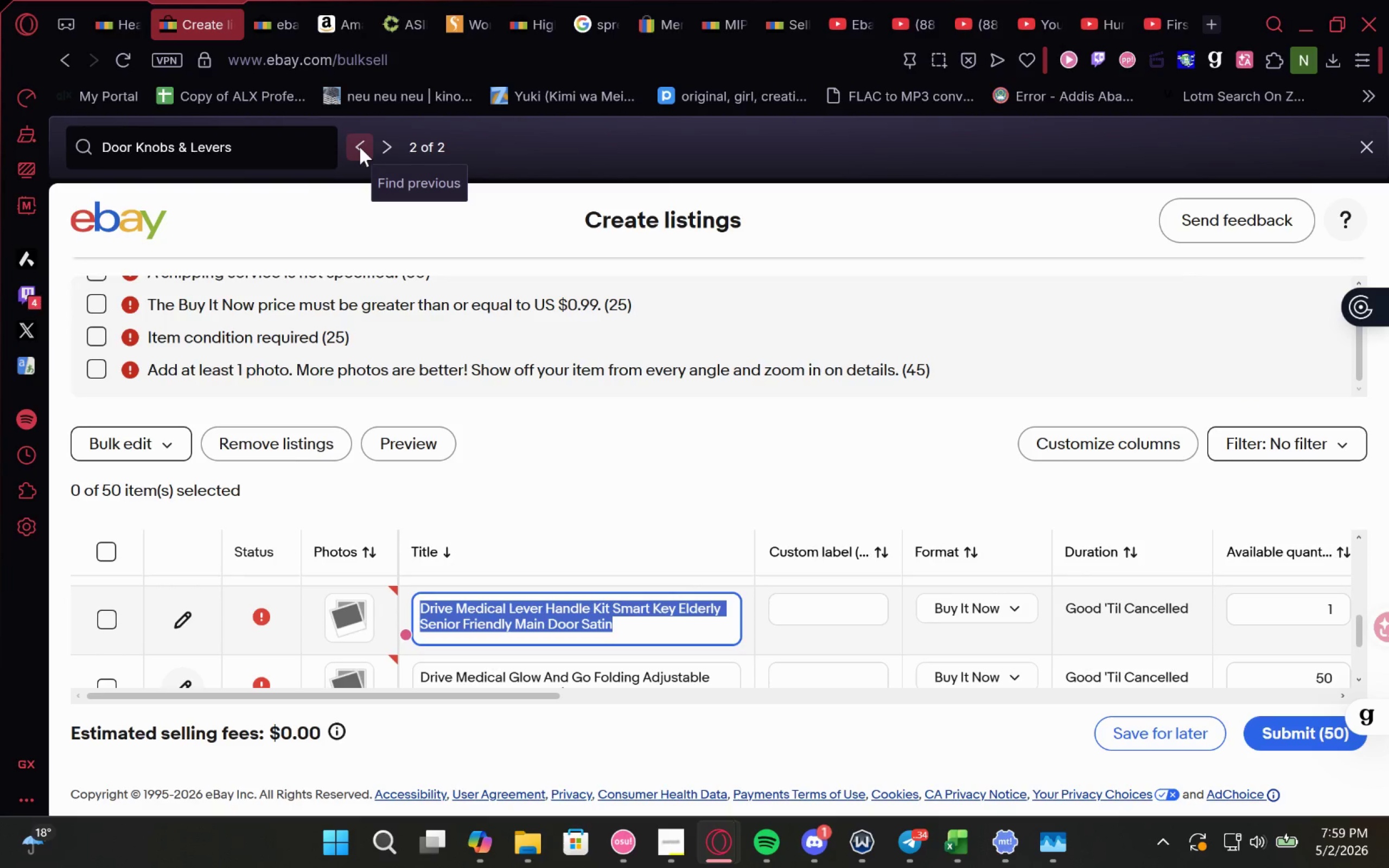 
left_click([360, 147])
 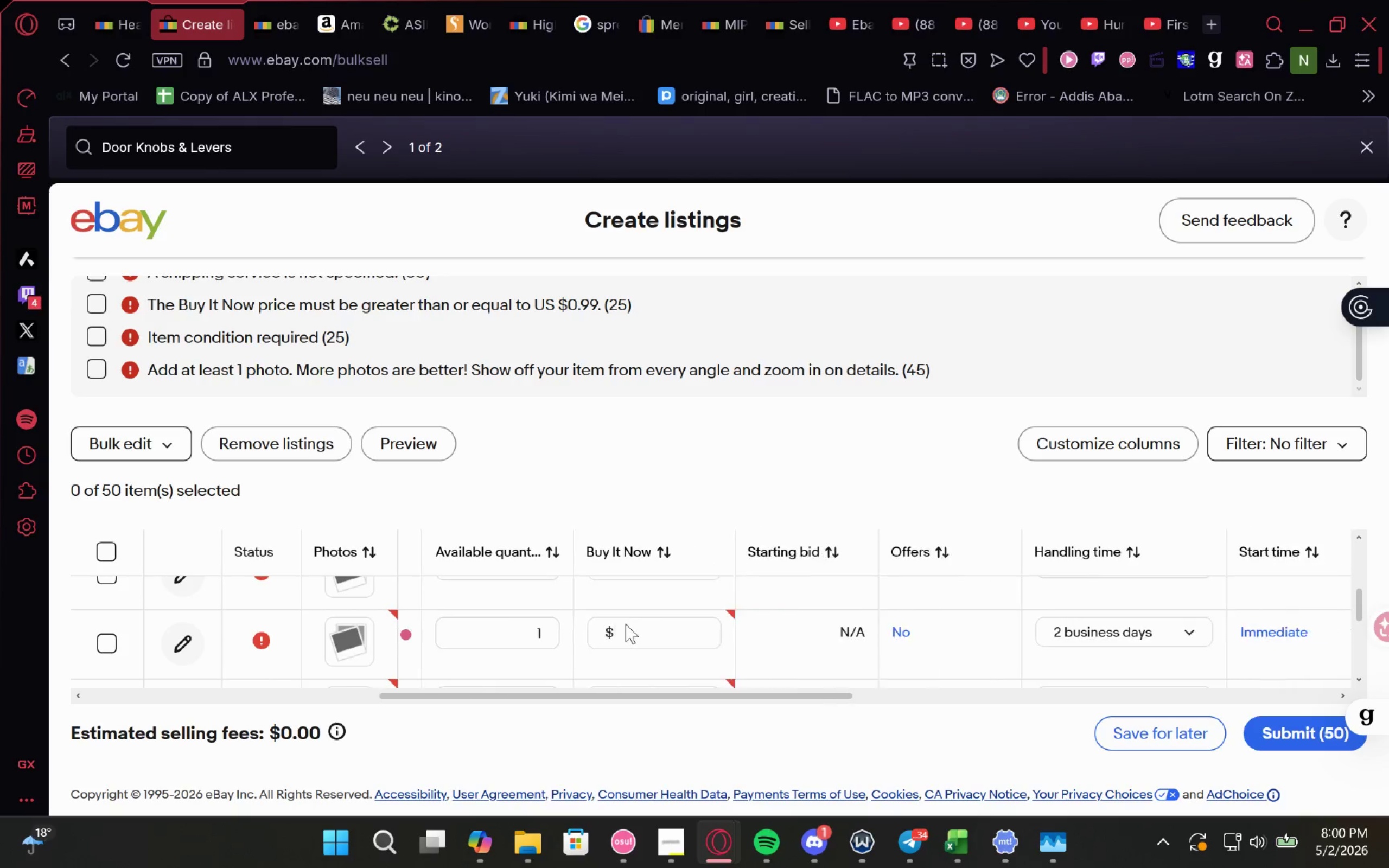 
wait(6.56)
 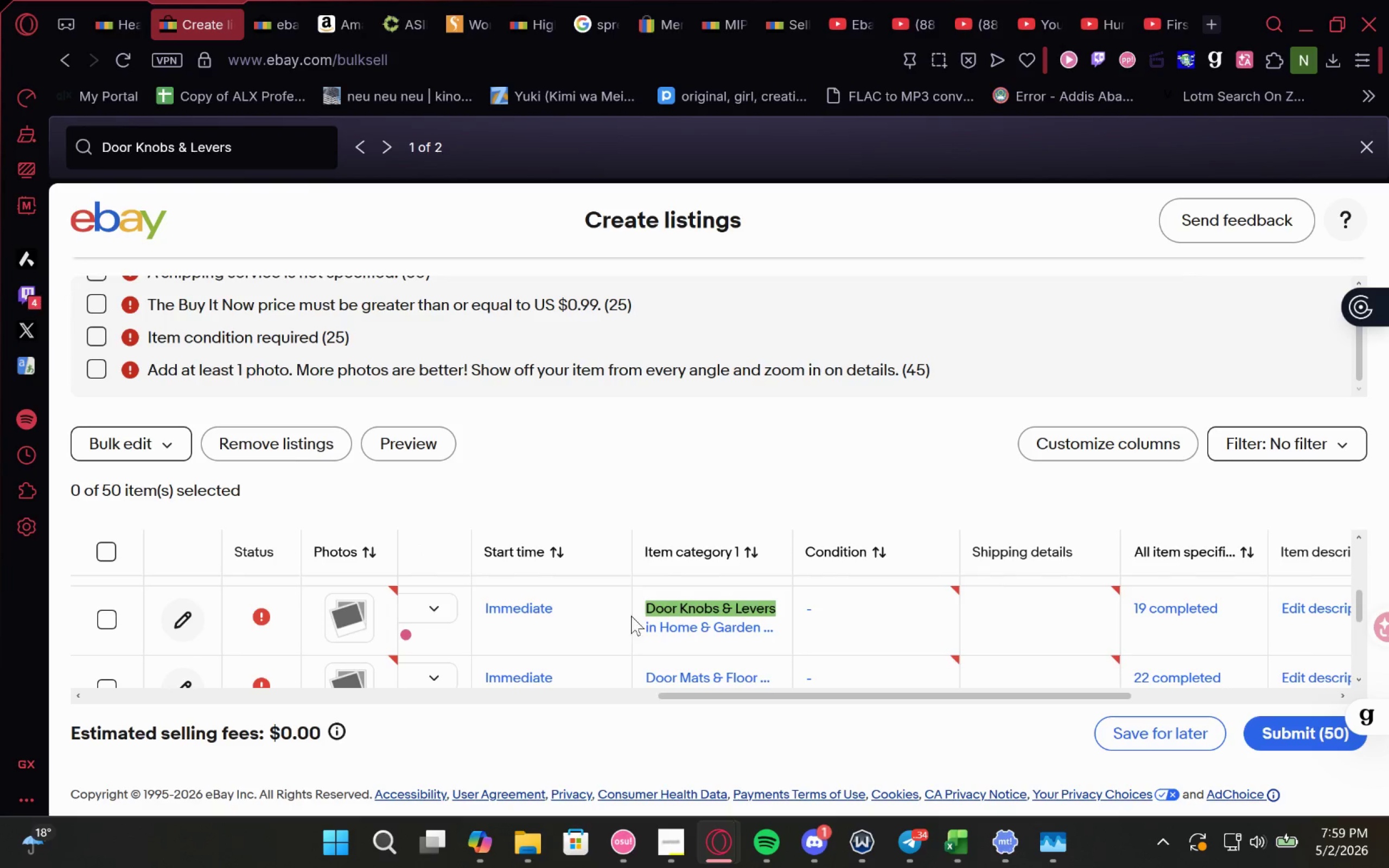 
left_click_drag(start_coordinate=[622, 653], to_coordinate=[398, 638])
 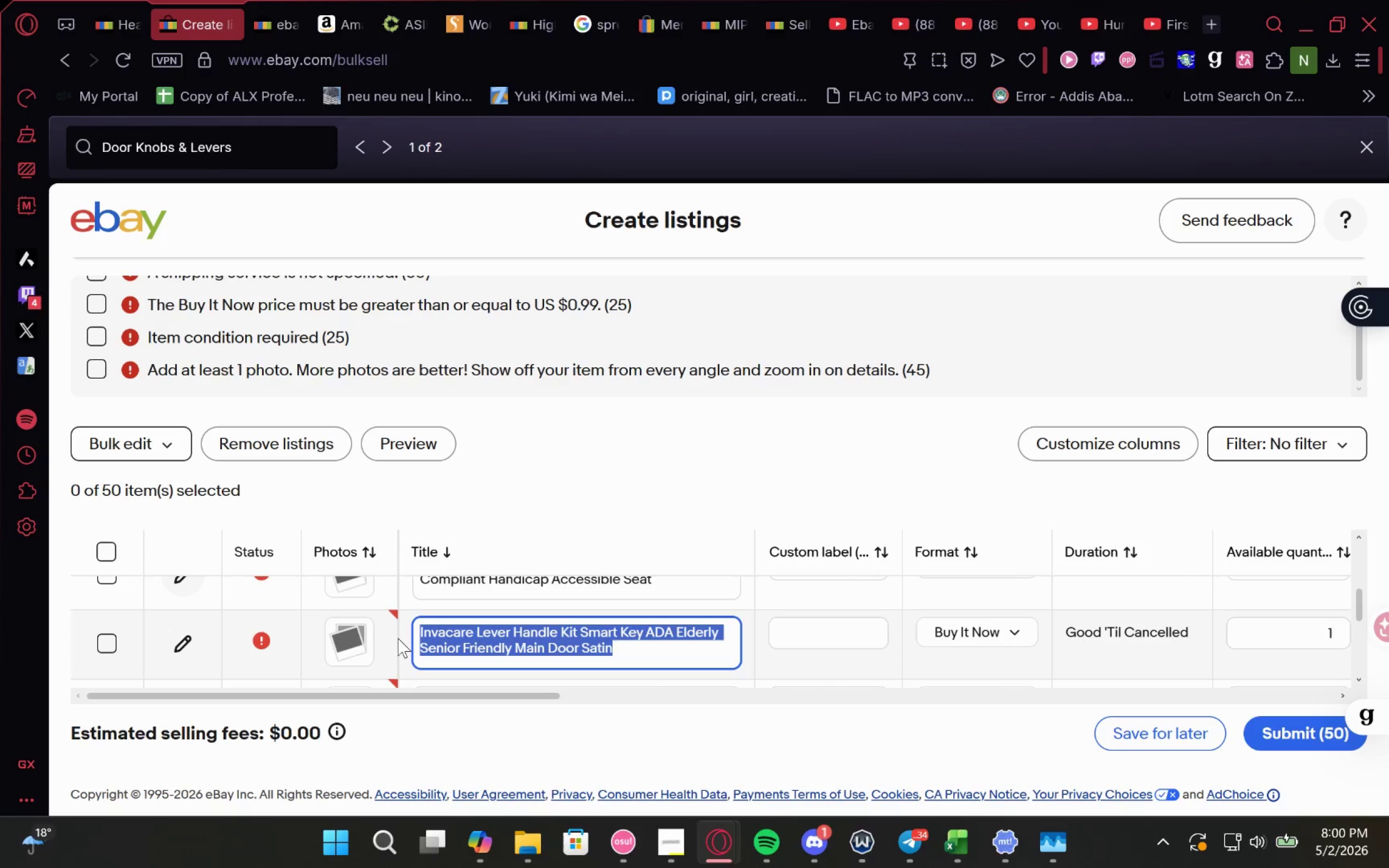 
key(Control+C)
 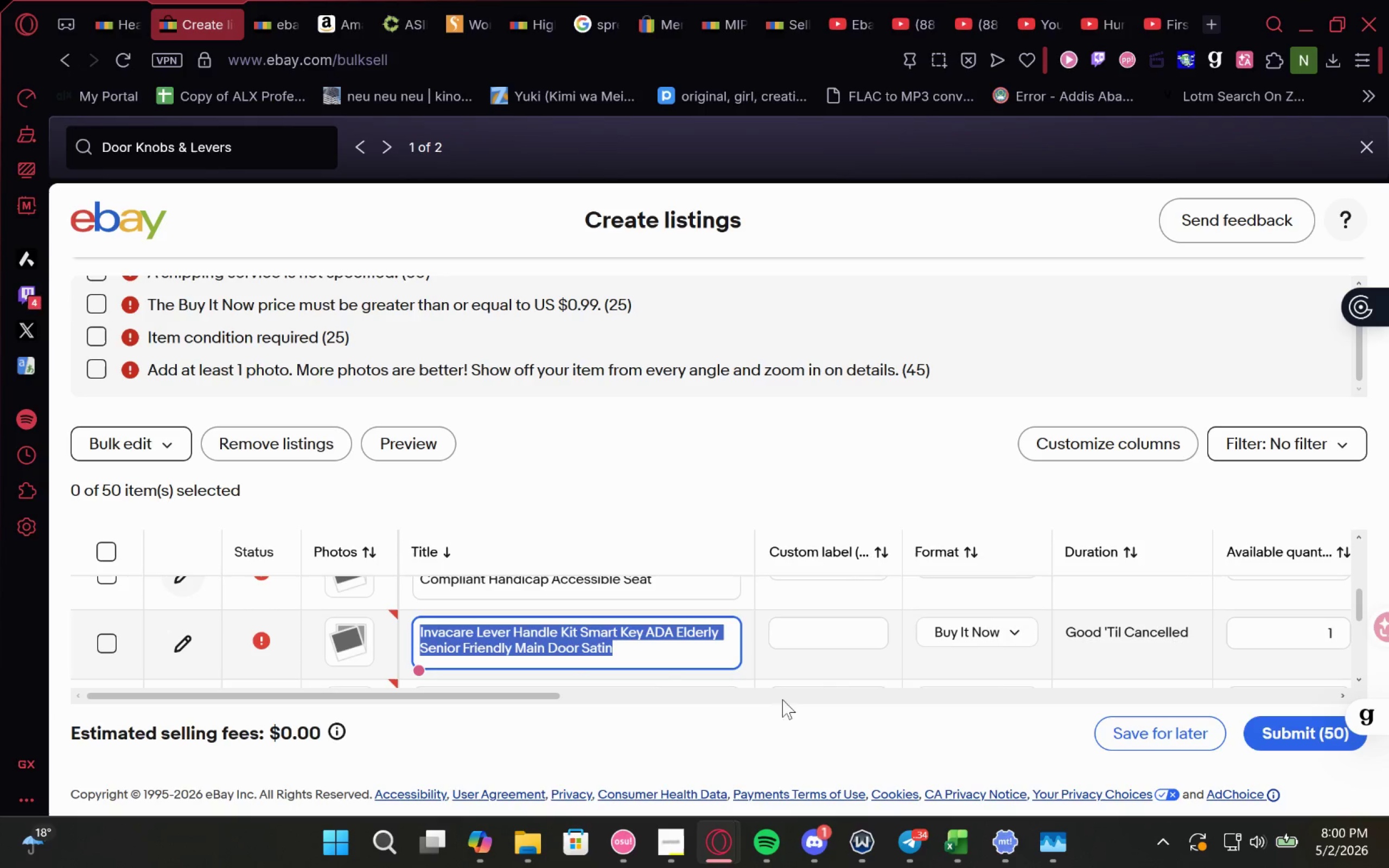 
key(Control+C)
 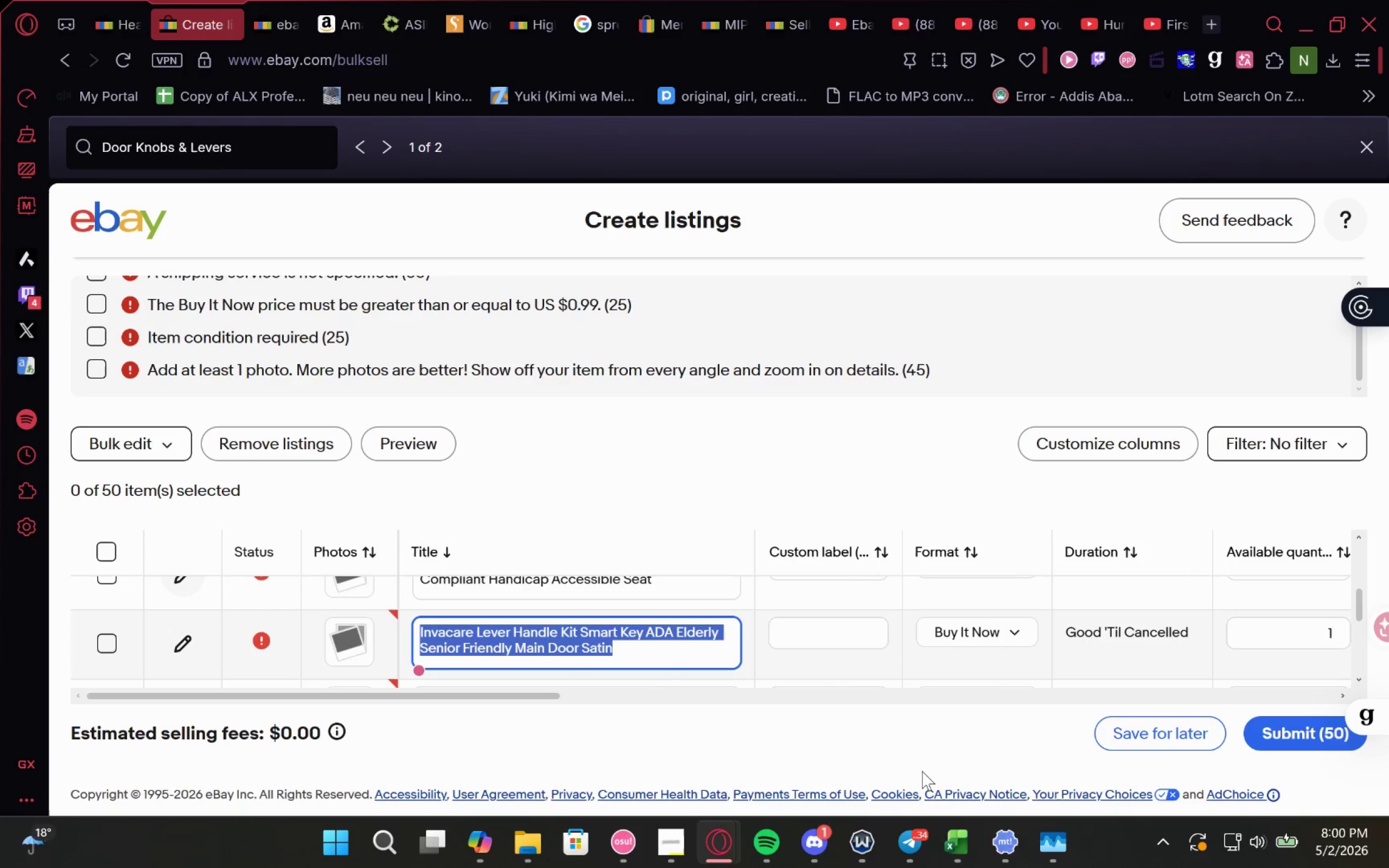 
key(Control+C)
 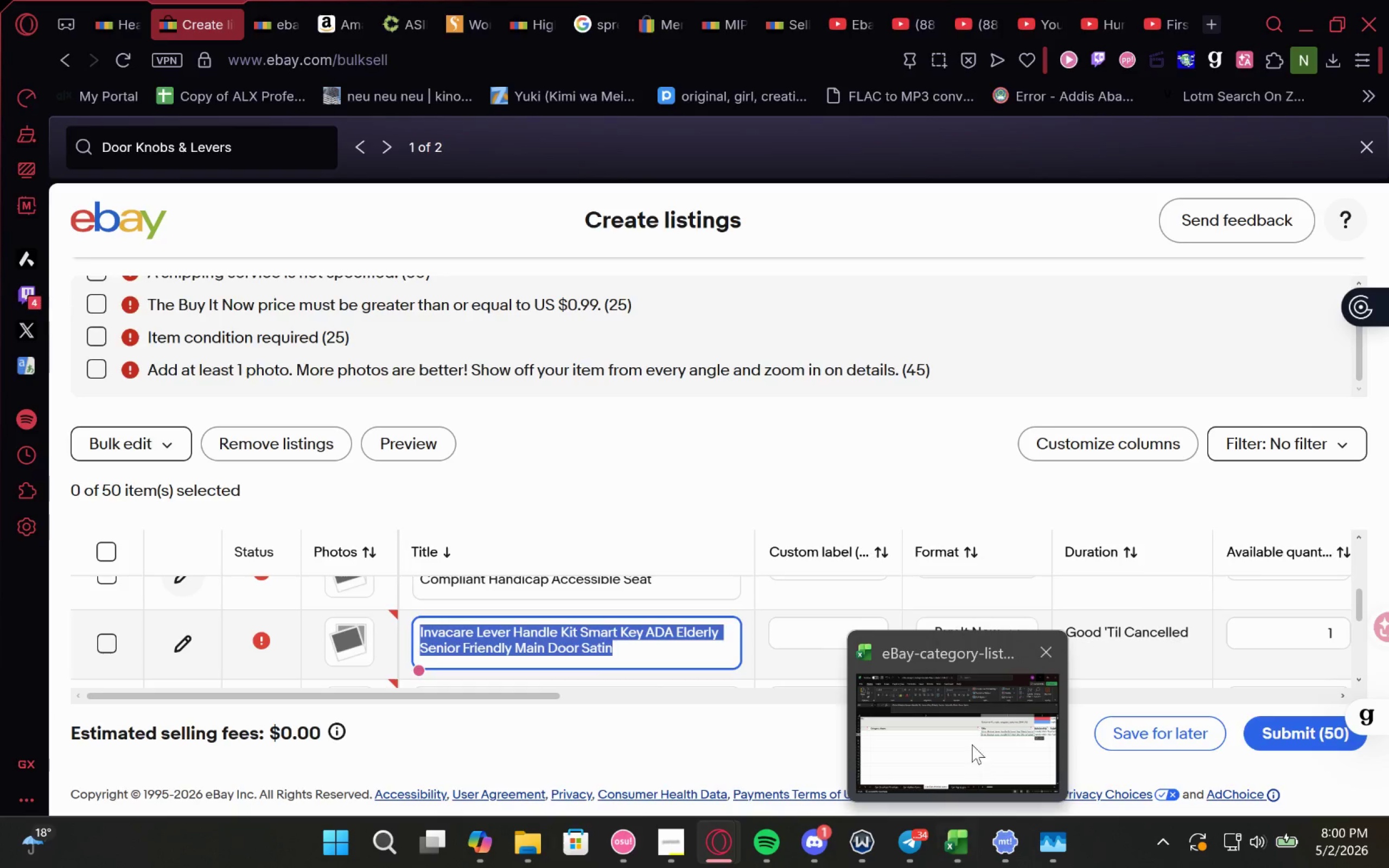 
left_click([972, 736])
 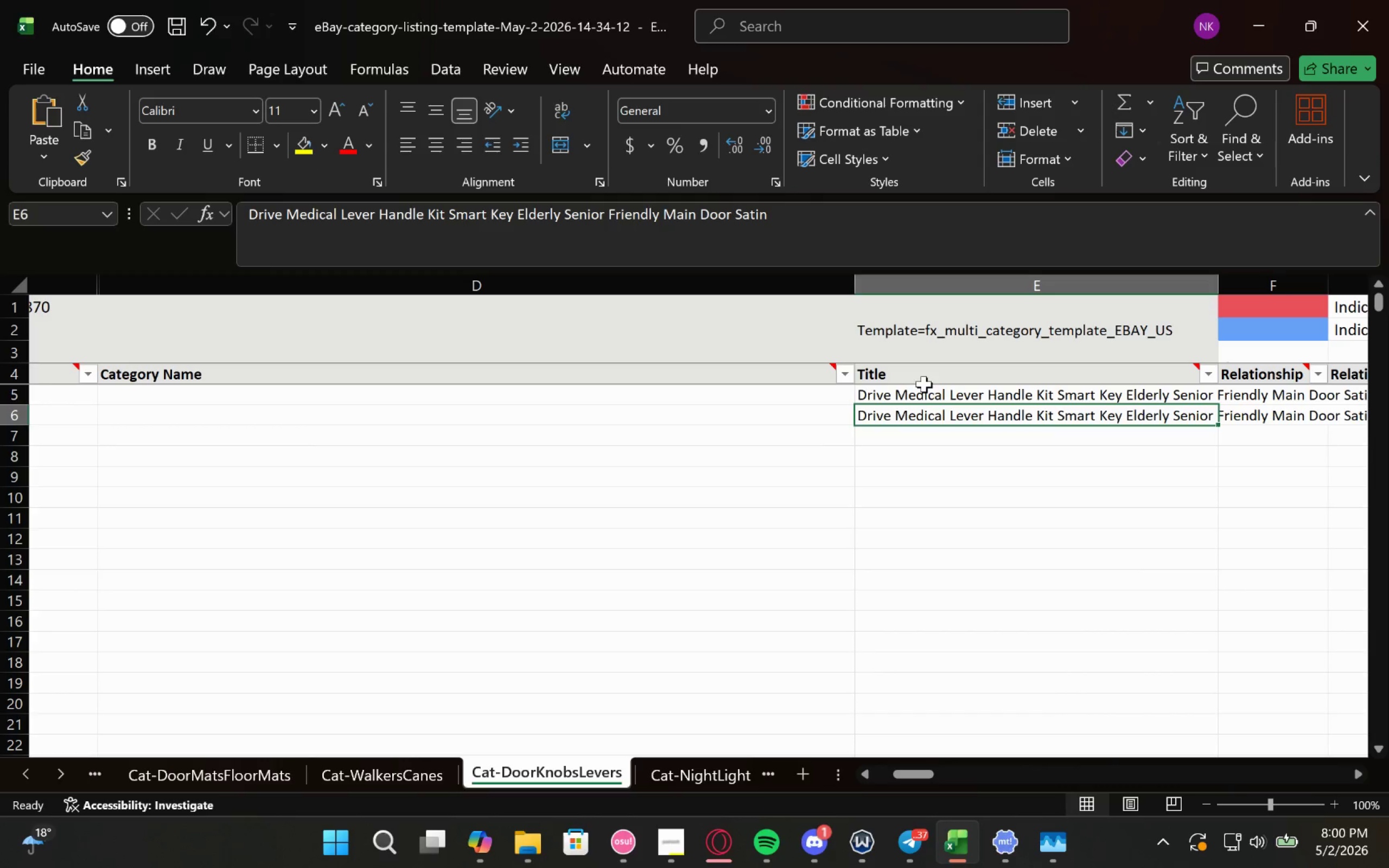 
left_click([911, 398])
 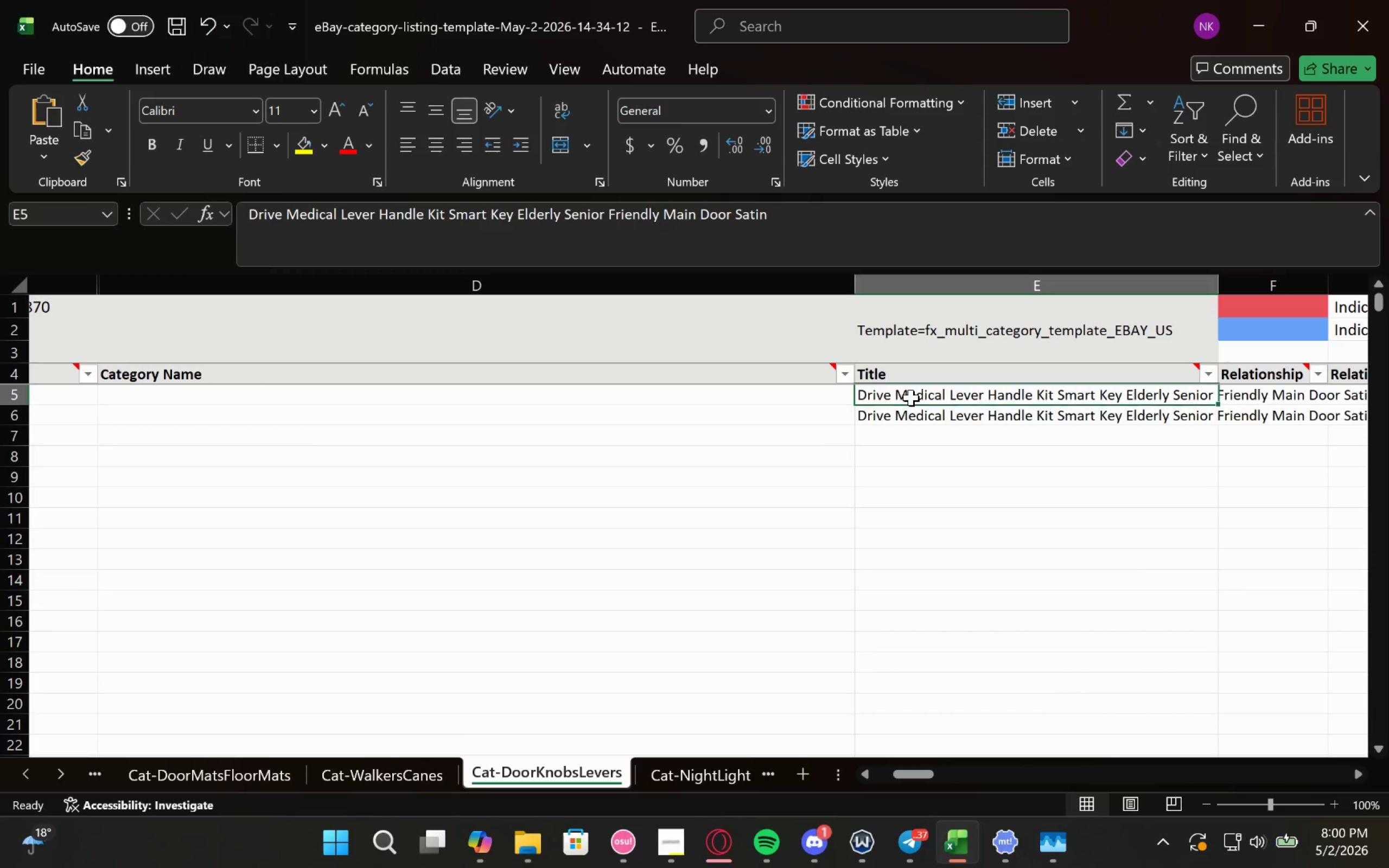 
key(Control+V)
 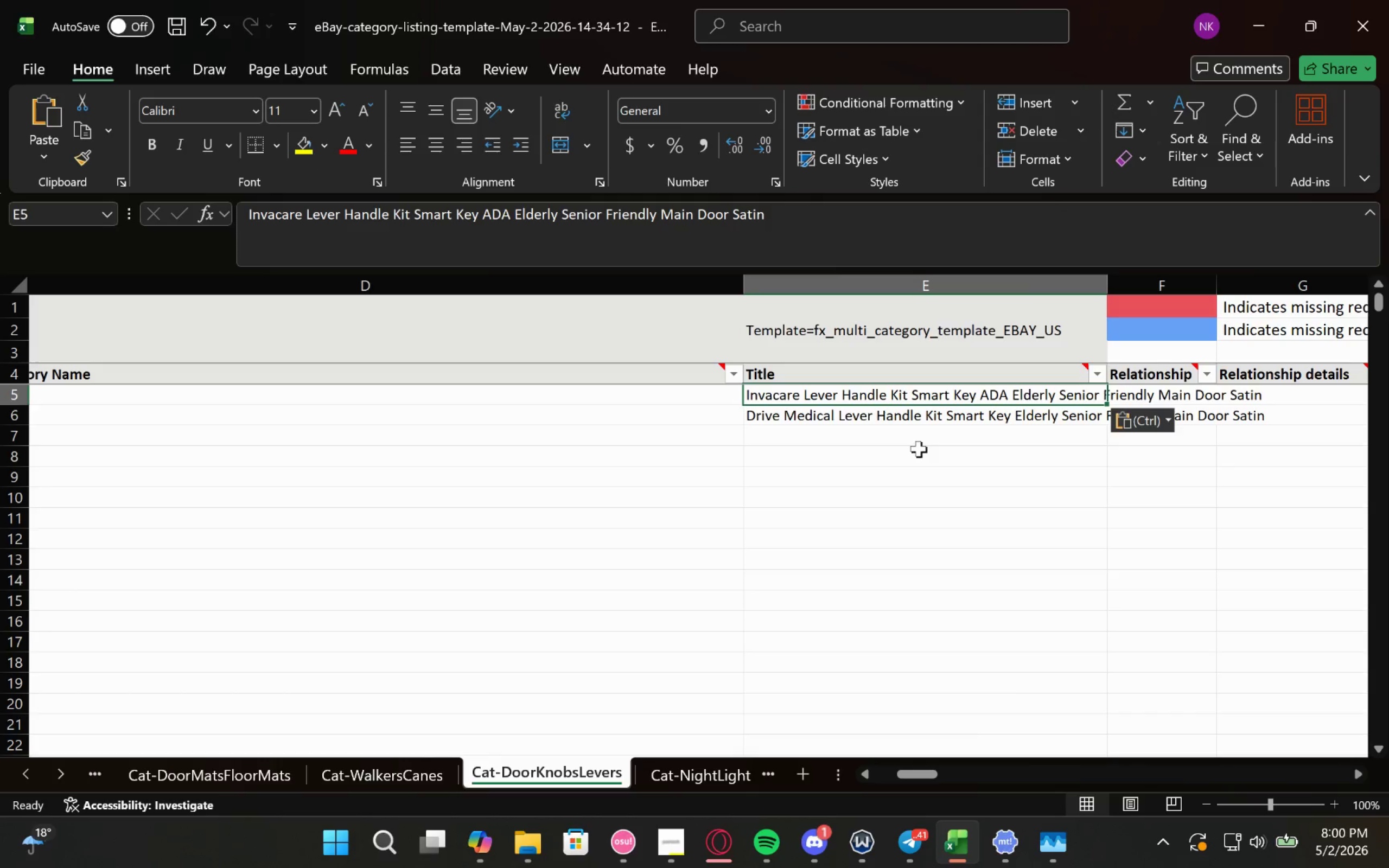 
wait(34.66)
 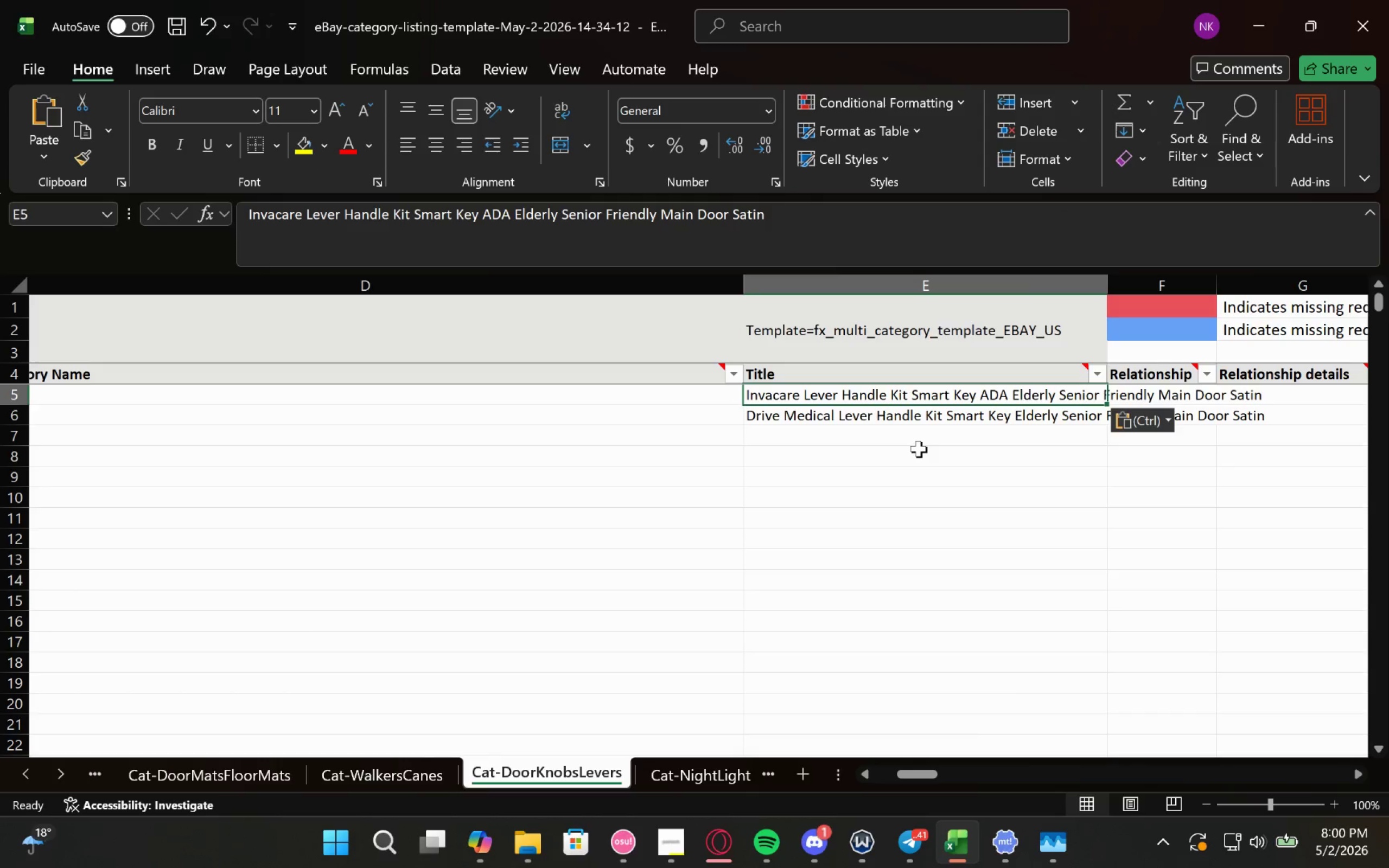 
left_click([708, 779])
 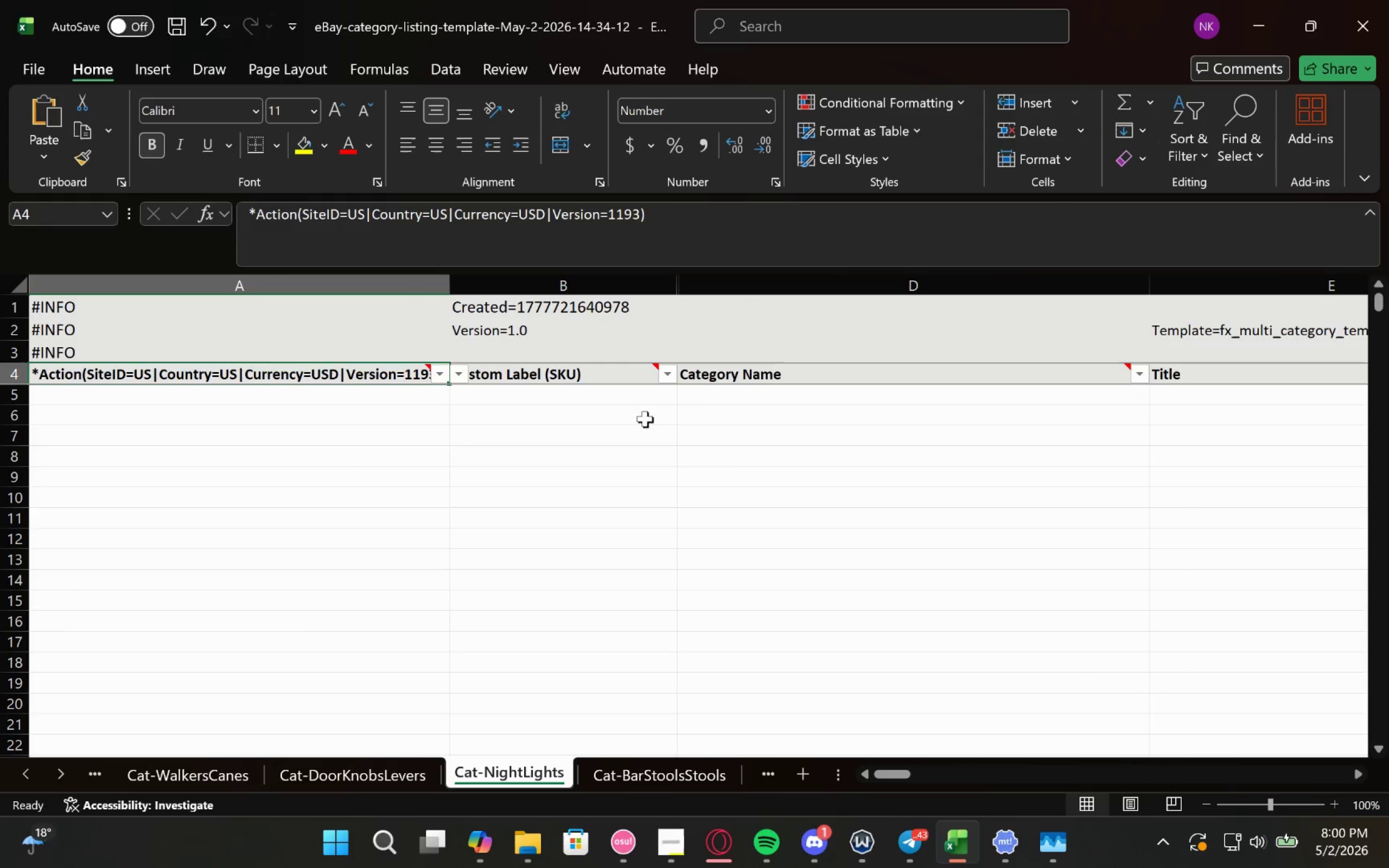 
left_click([750, 403])
 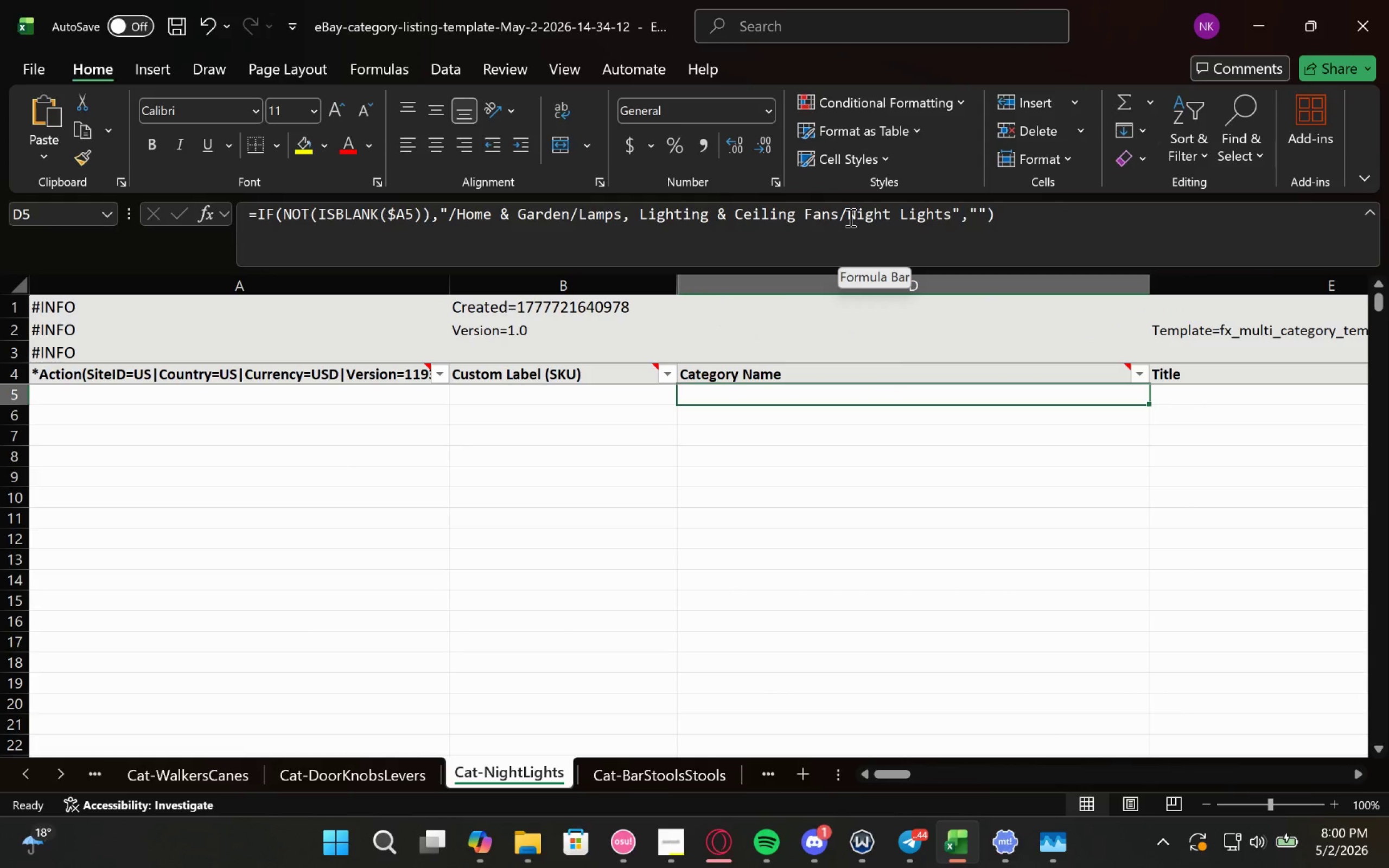 
left_click_drag(start_coordinate=[849, 217], to_coordinate=[950, 227])
 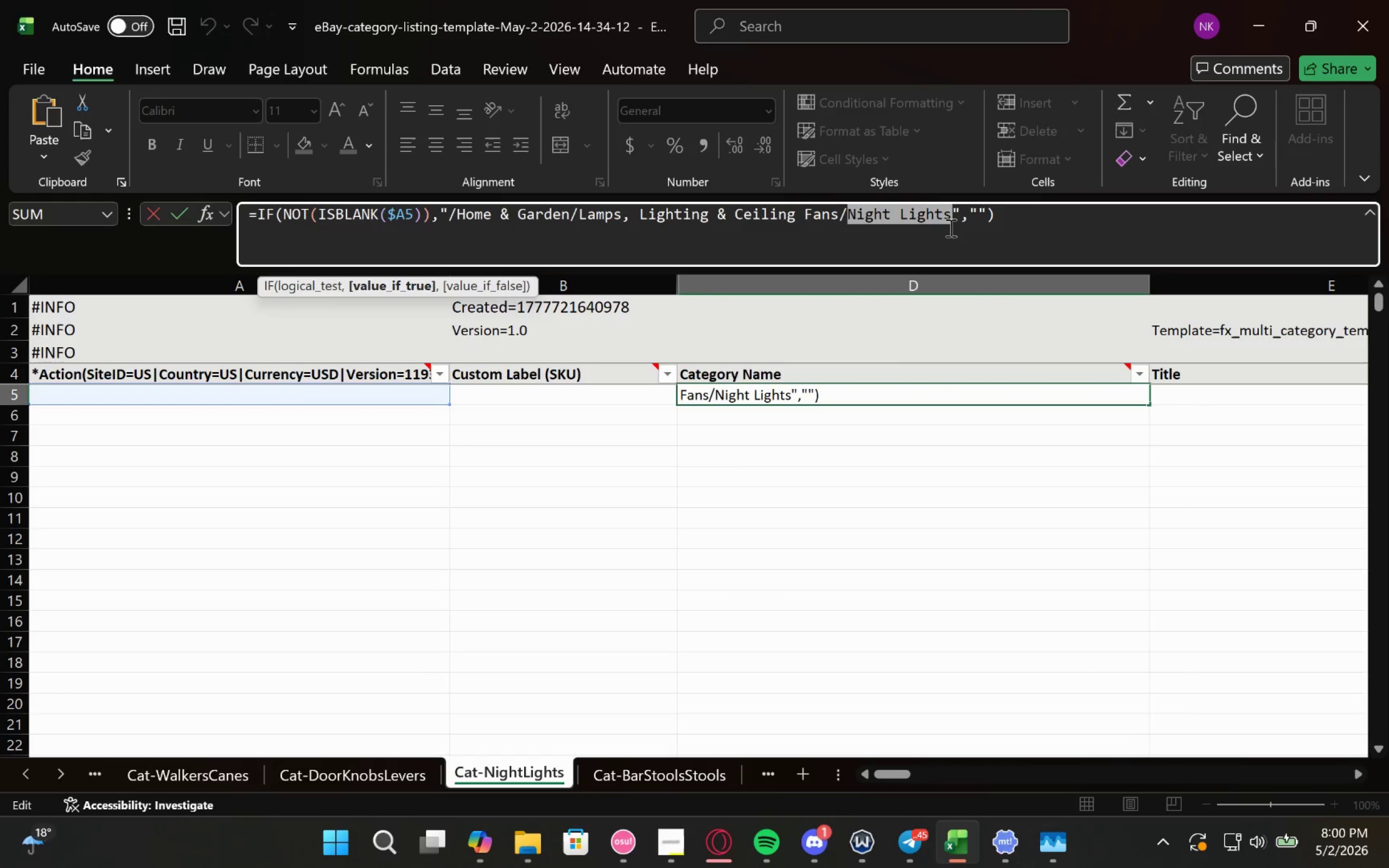 
key(Control+C)
 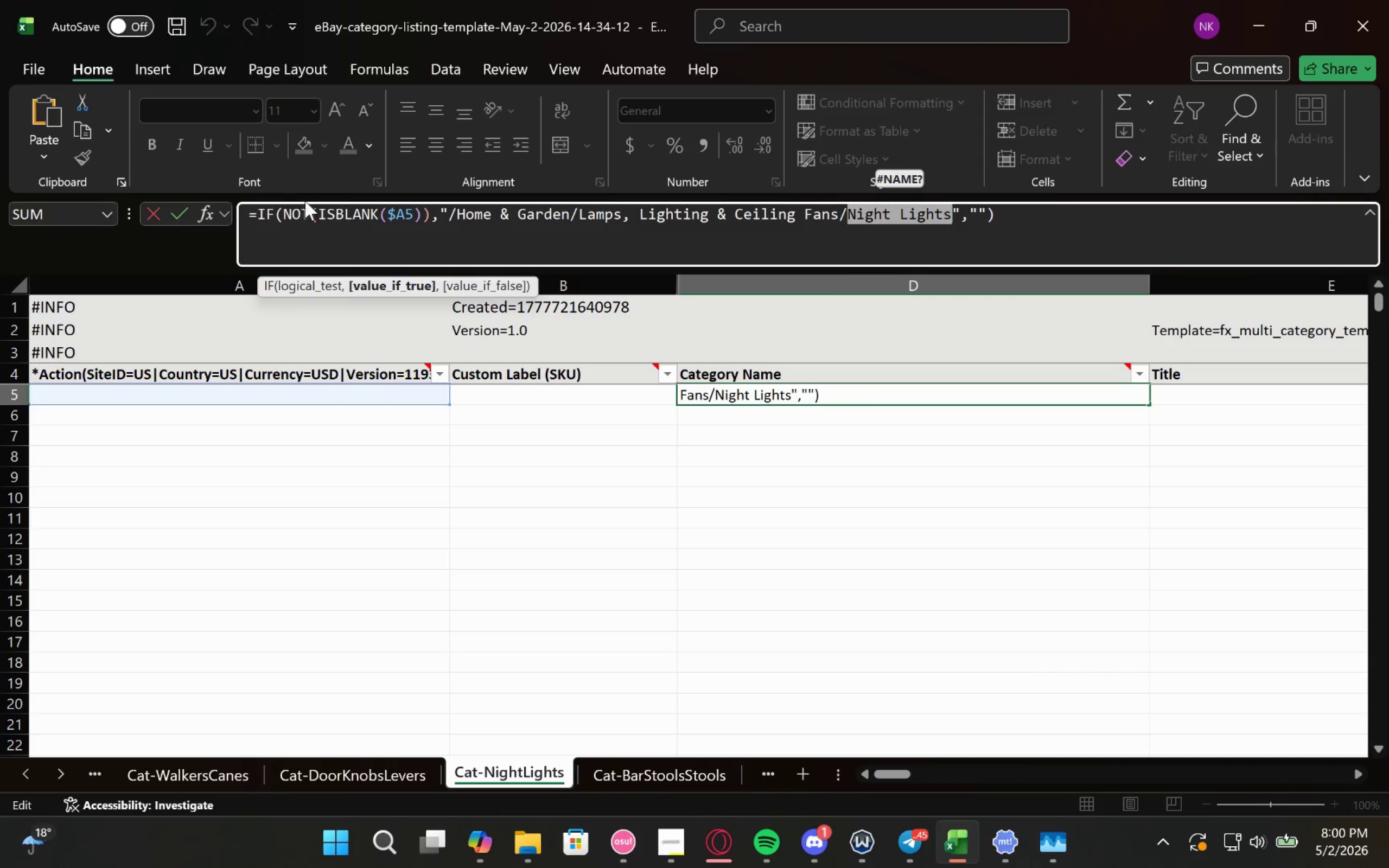 
left_click([152, 219])
 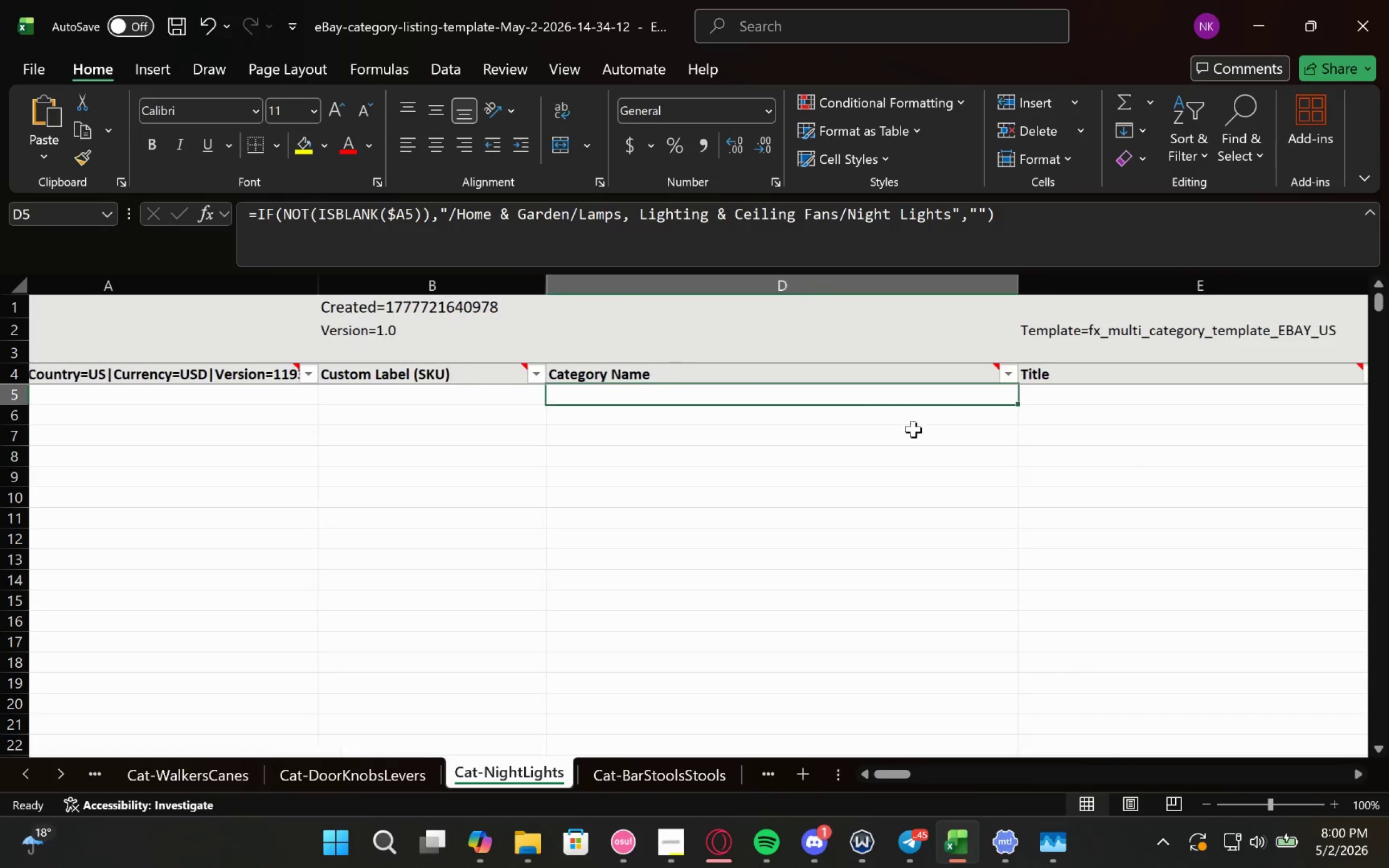 
left_click([1056, 389])
 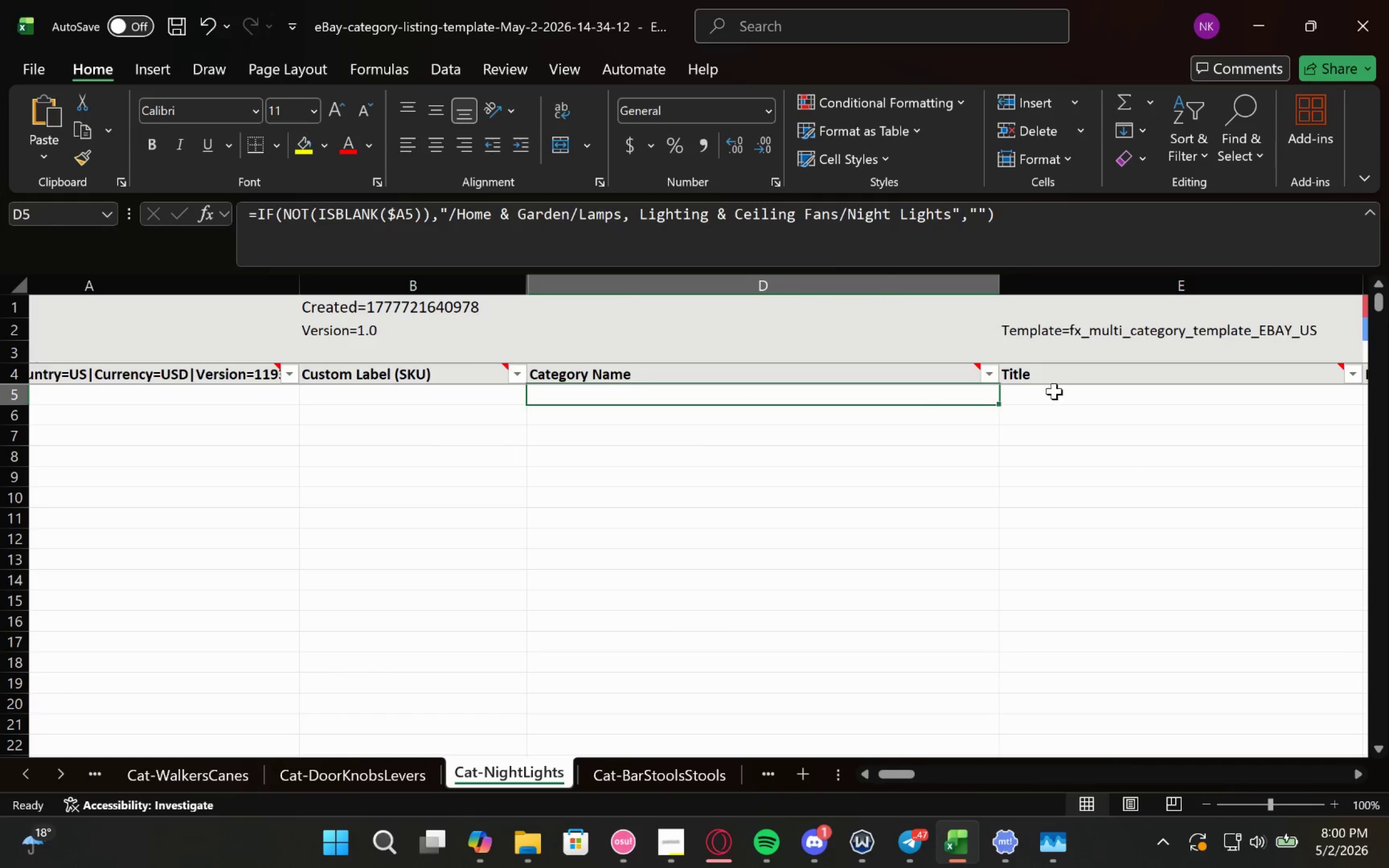 
left_click([1049, 399])
 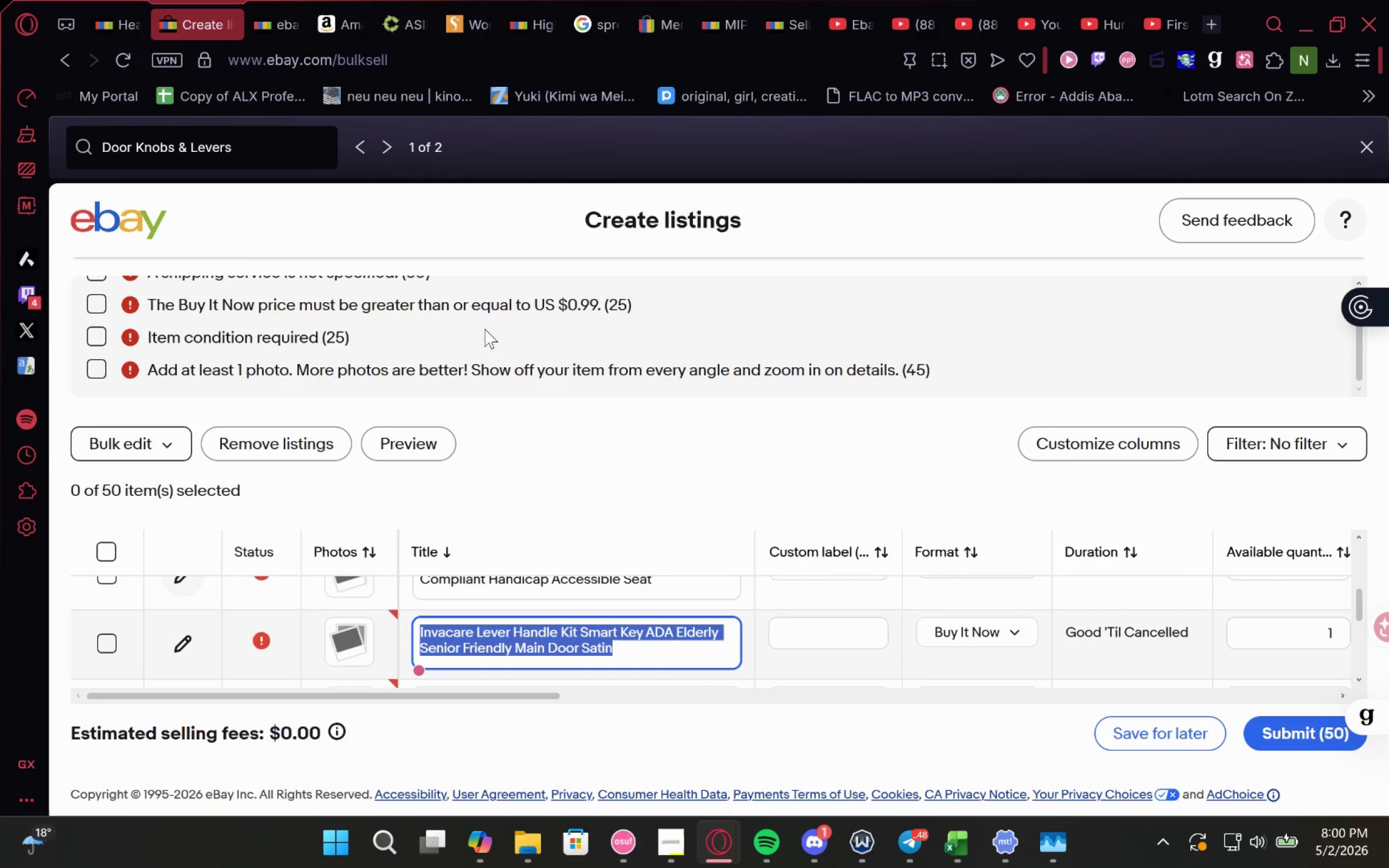 
left_click_drag(start_coordinate=[245, 150], to_coordinate=[91, 163])
 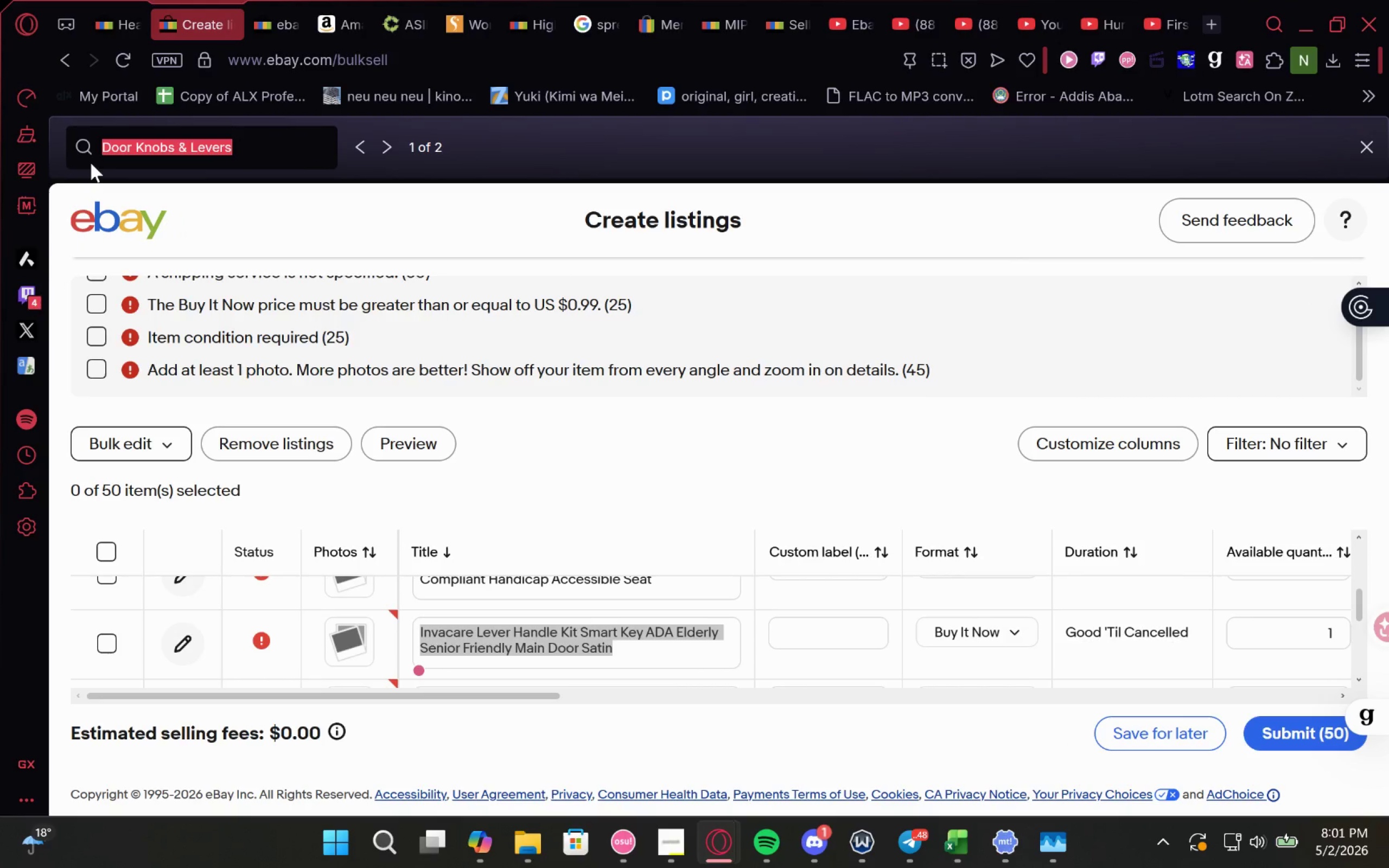 
key(Control+V)
 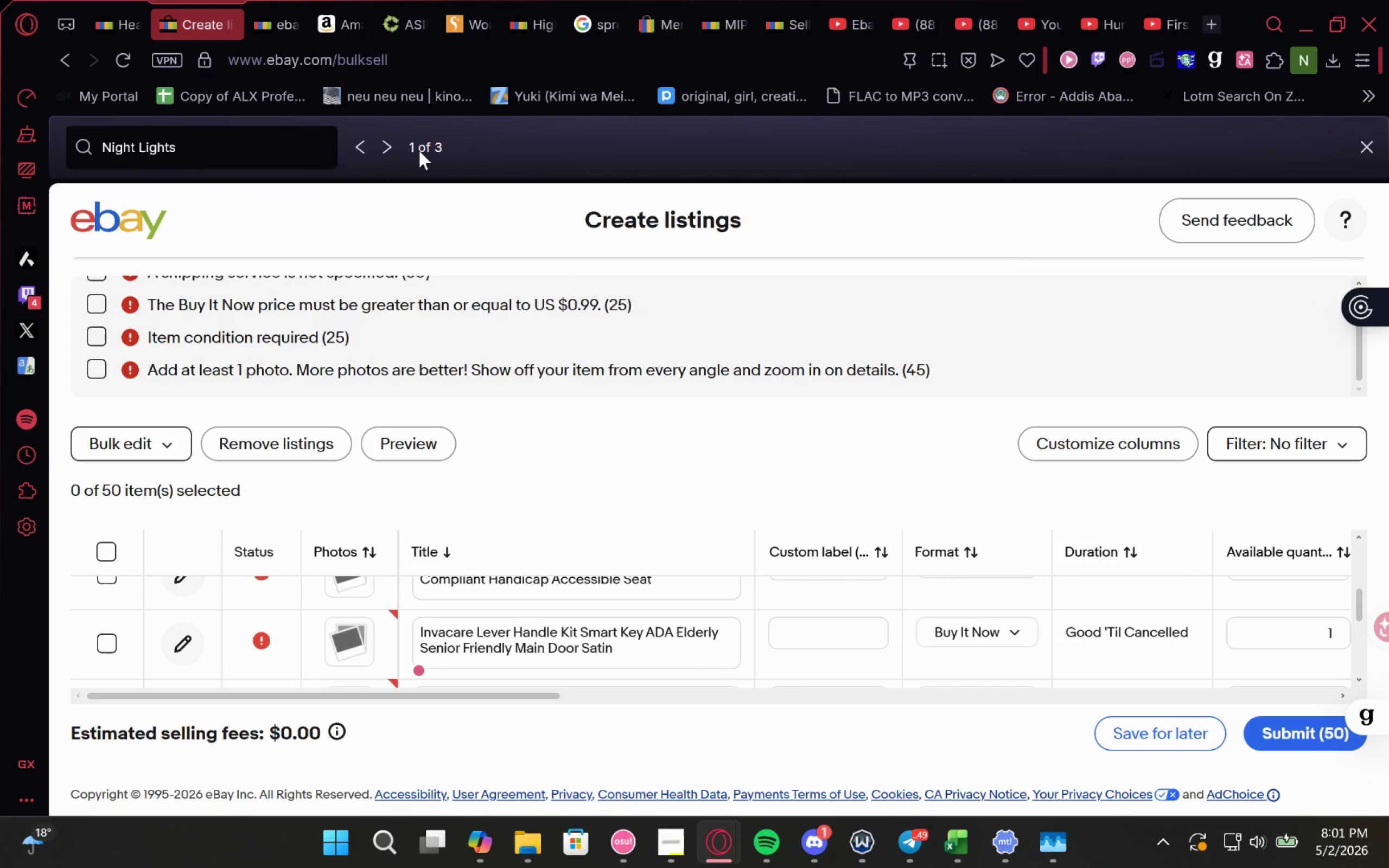 
left_click([390, 146])
 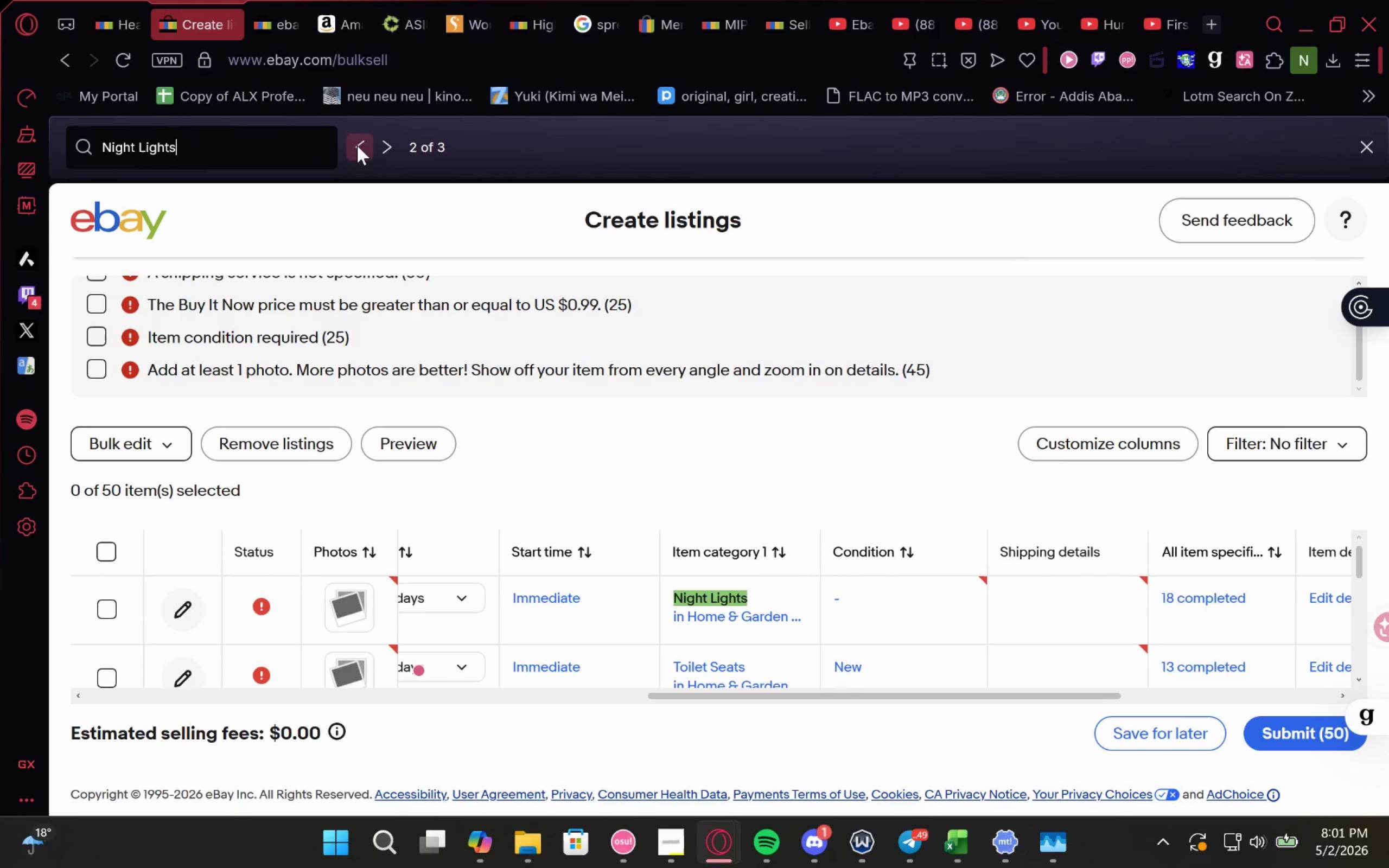 
left_click([356, 145])
 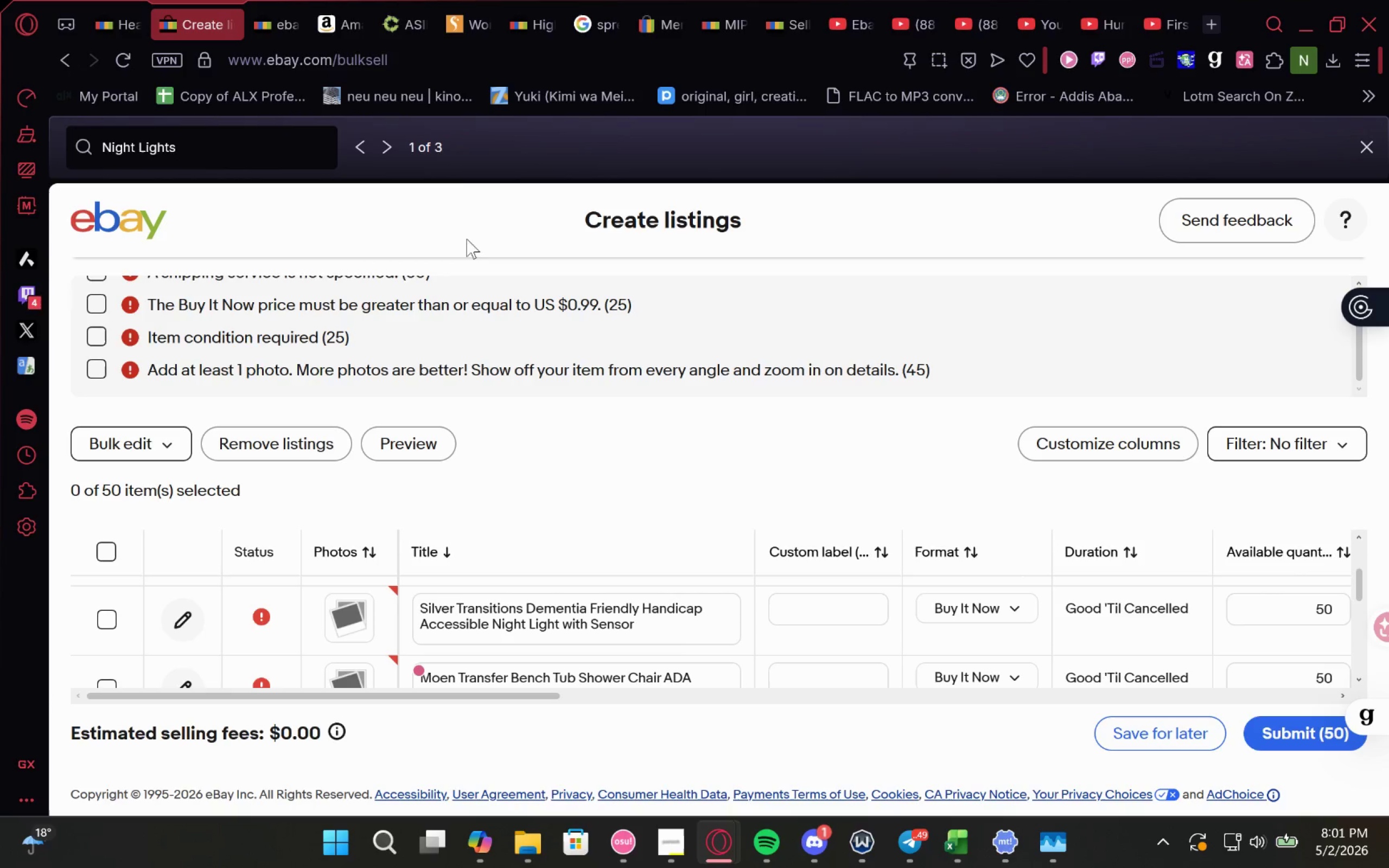 
left_click([358, 149])
 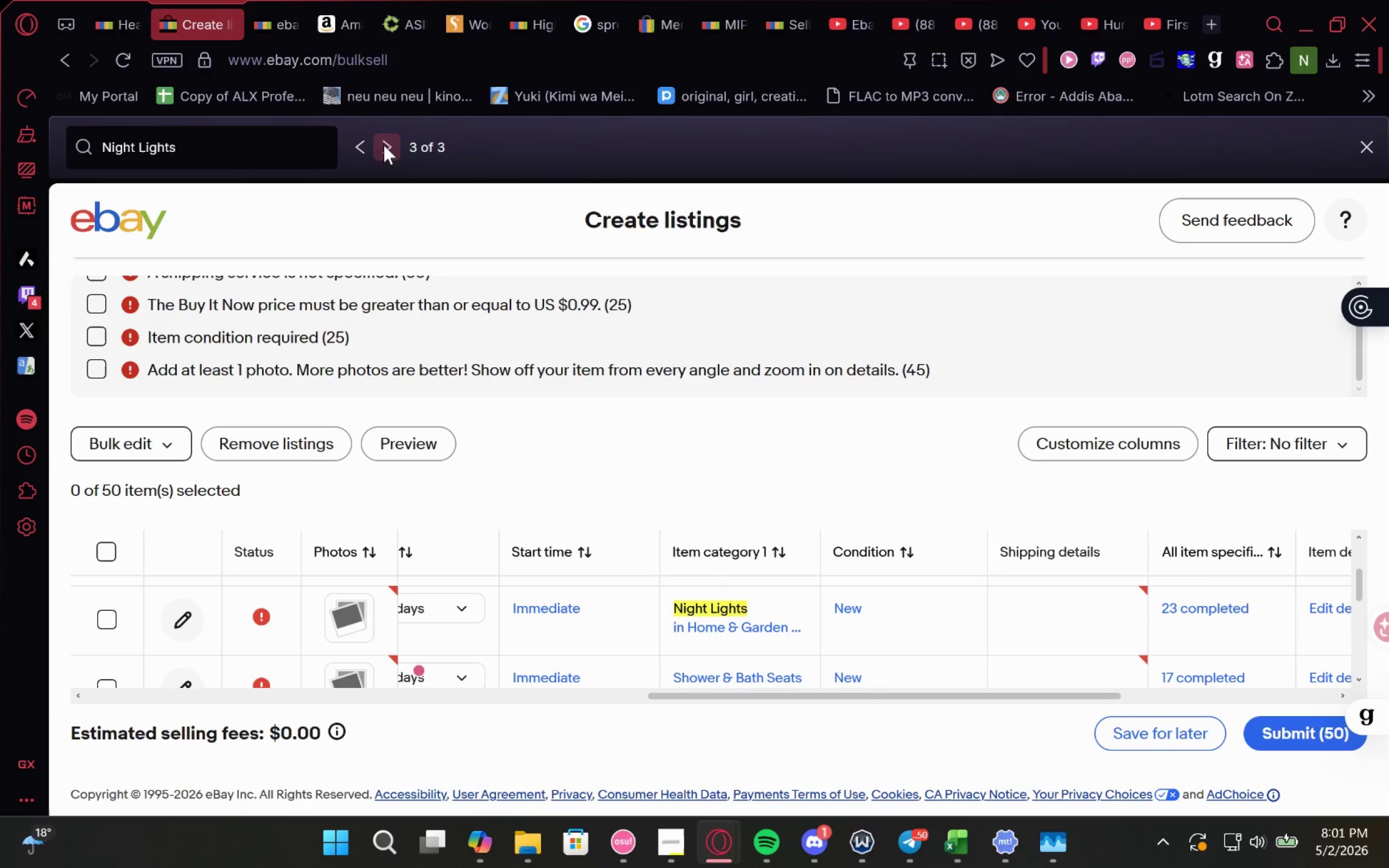 
left_click([385, 145])
 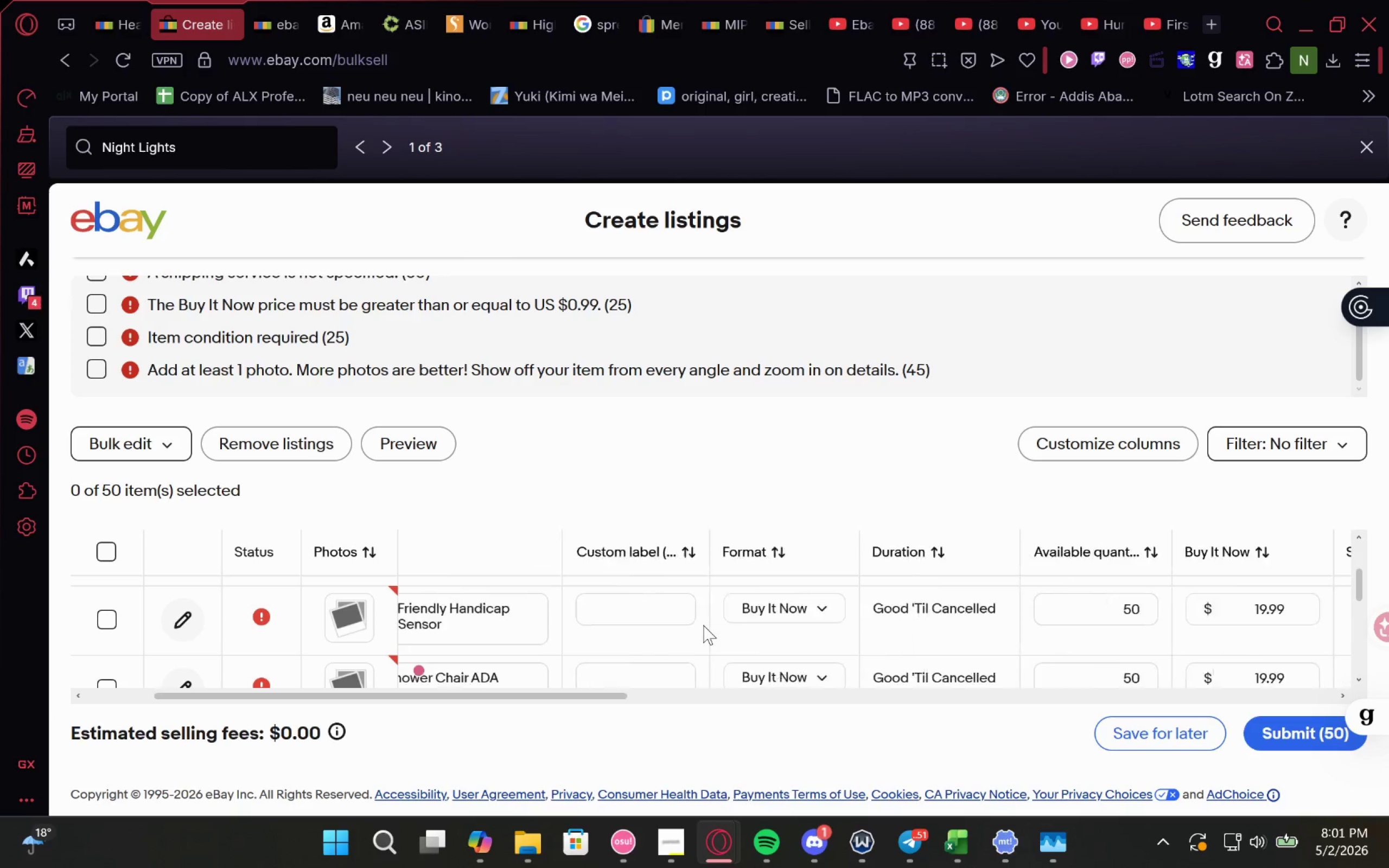 
wait(5.31)
 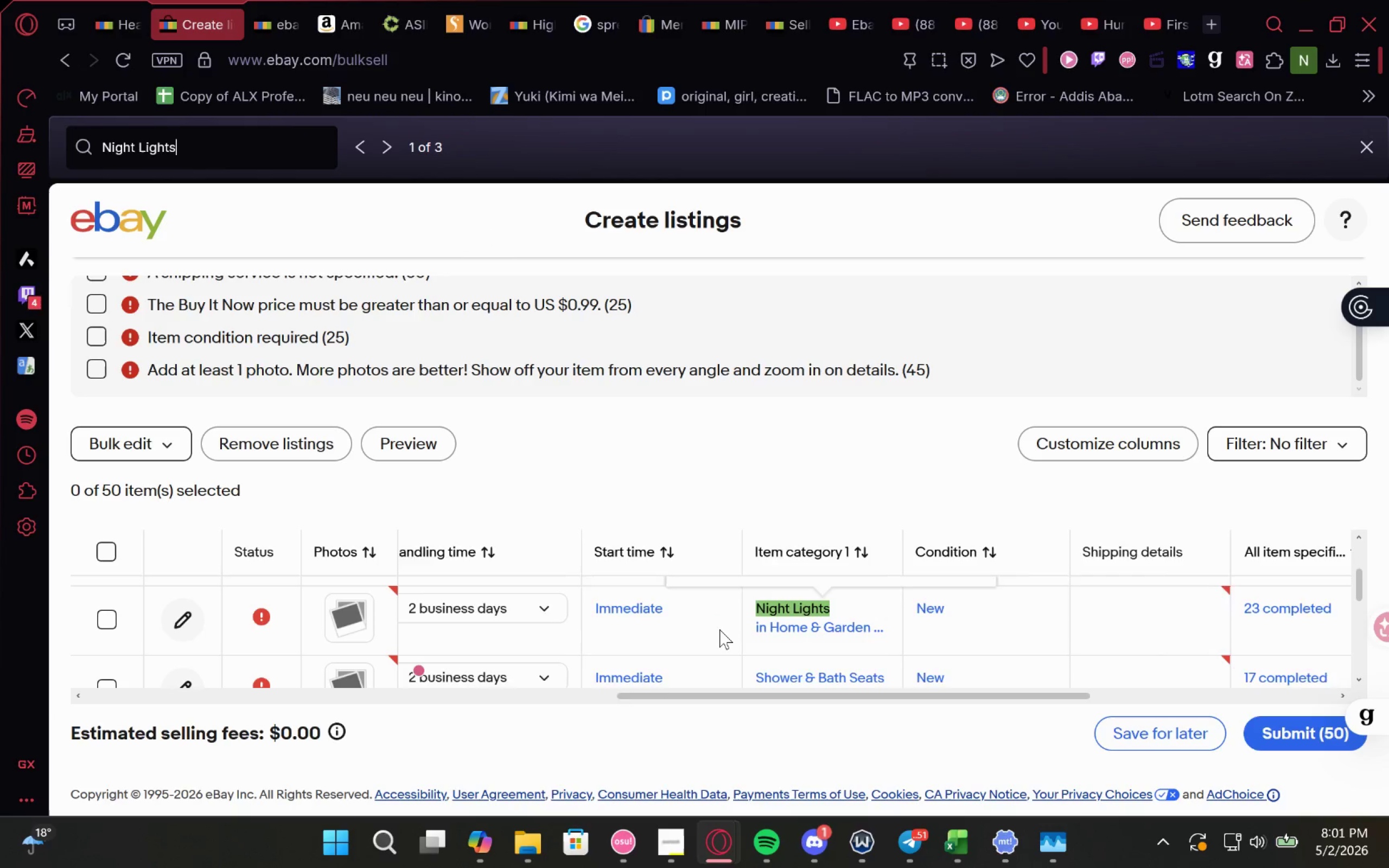 
left_click_drag(start_coordinate=[661, 619], to_coordinate=[420, 589])
 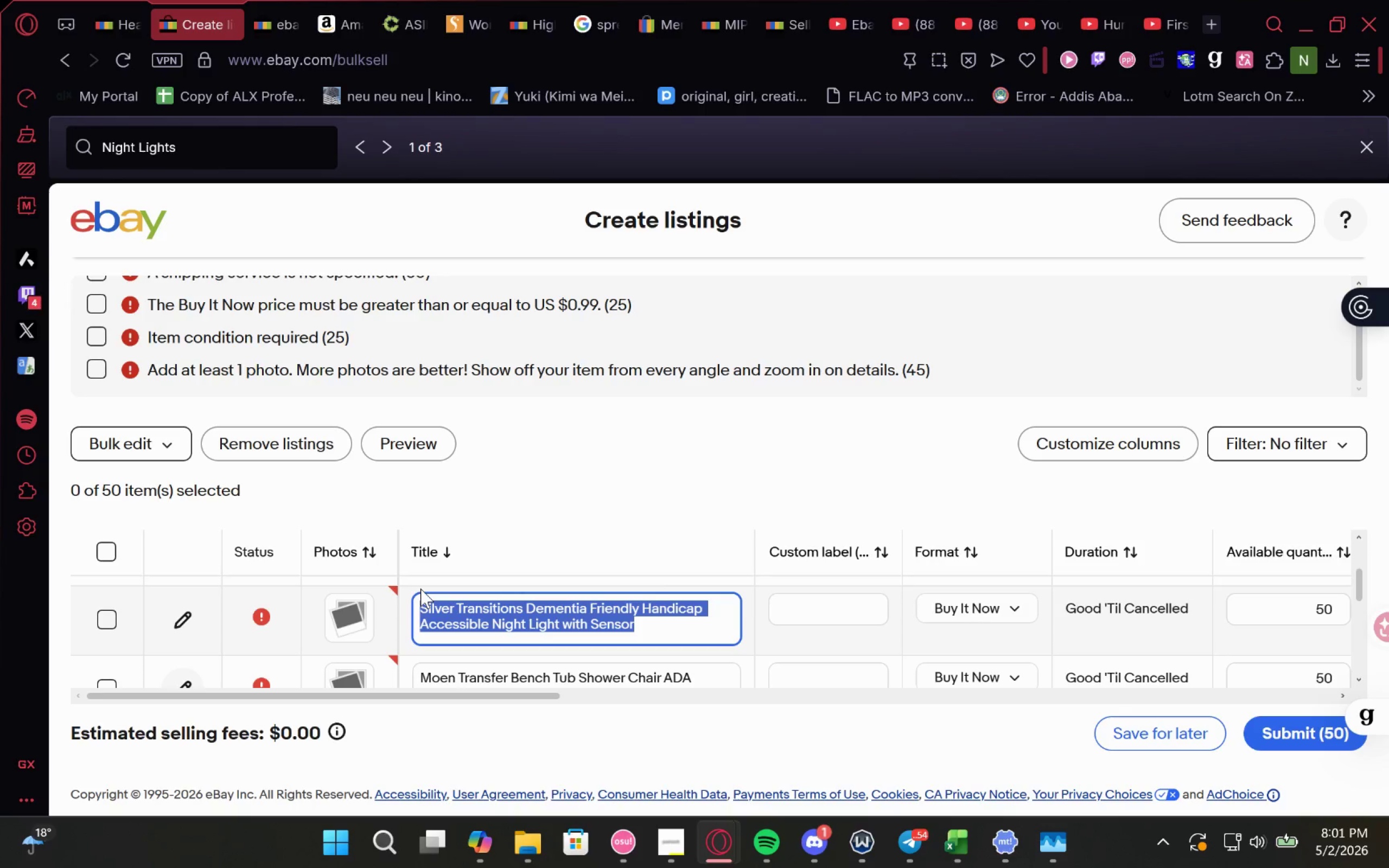 
key(Control+C)
 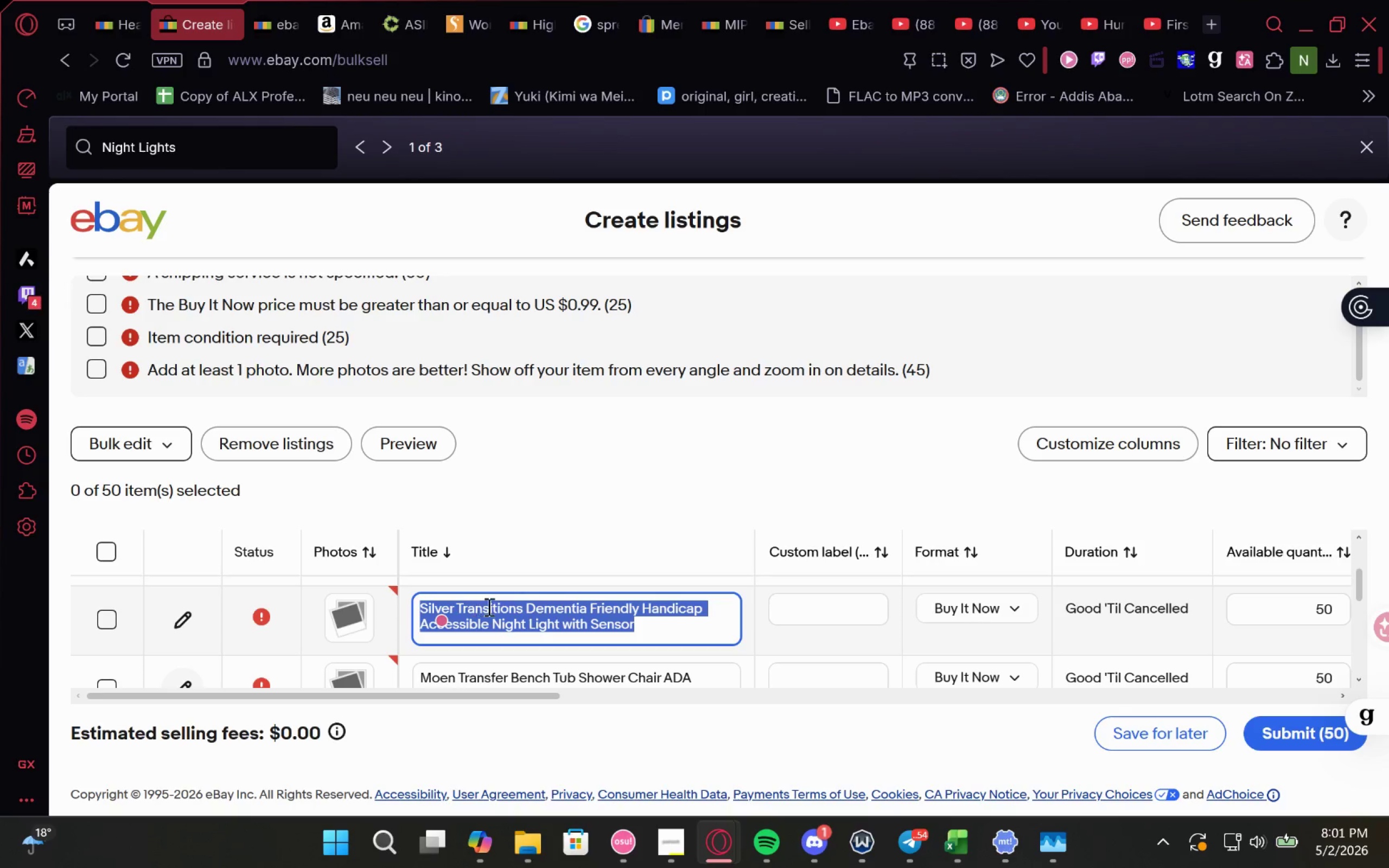 
key(Control+C)
 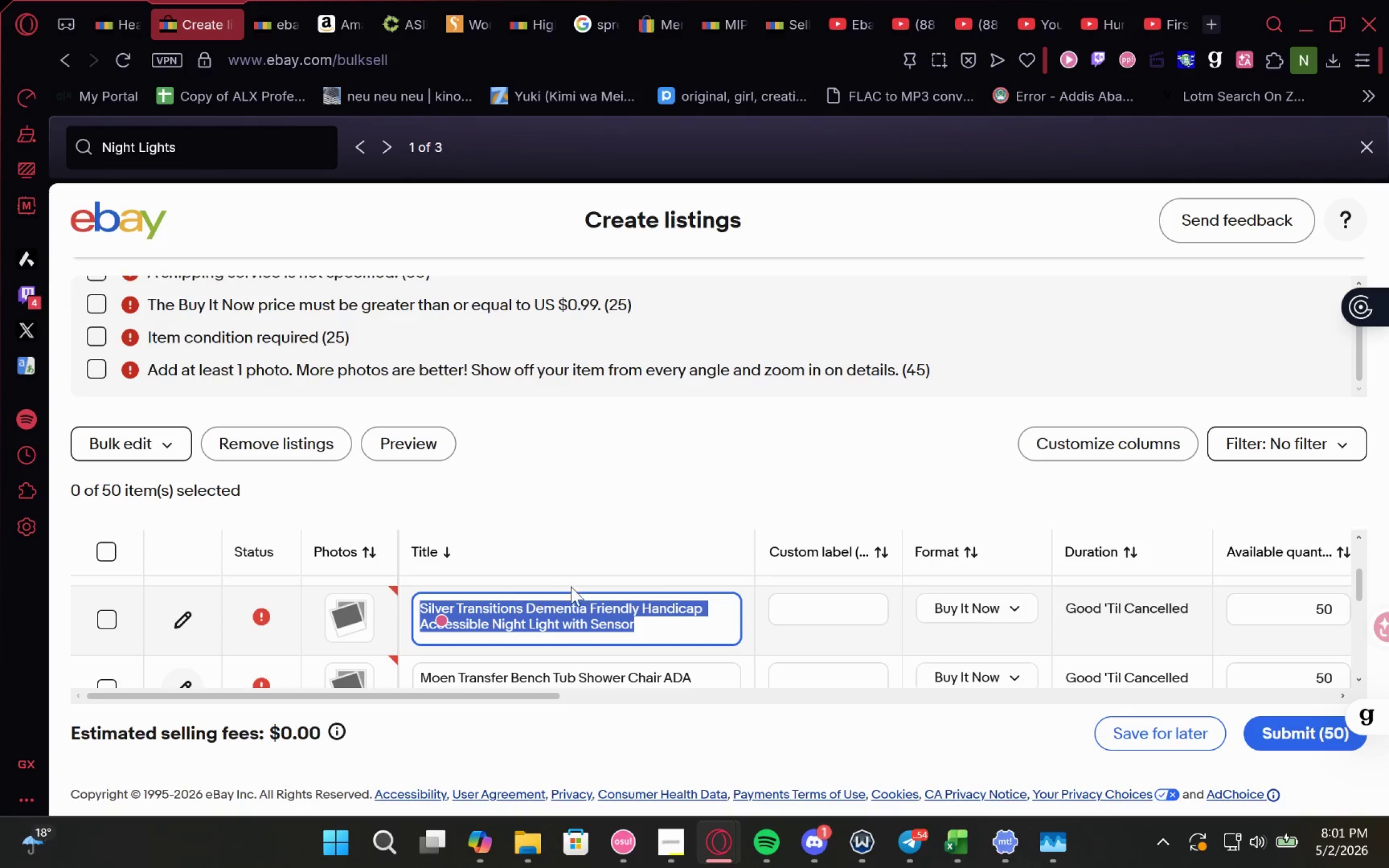 
key(Control+C)
 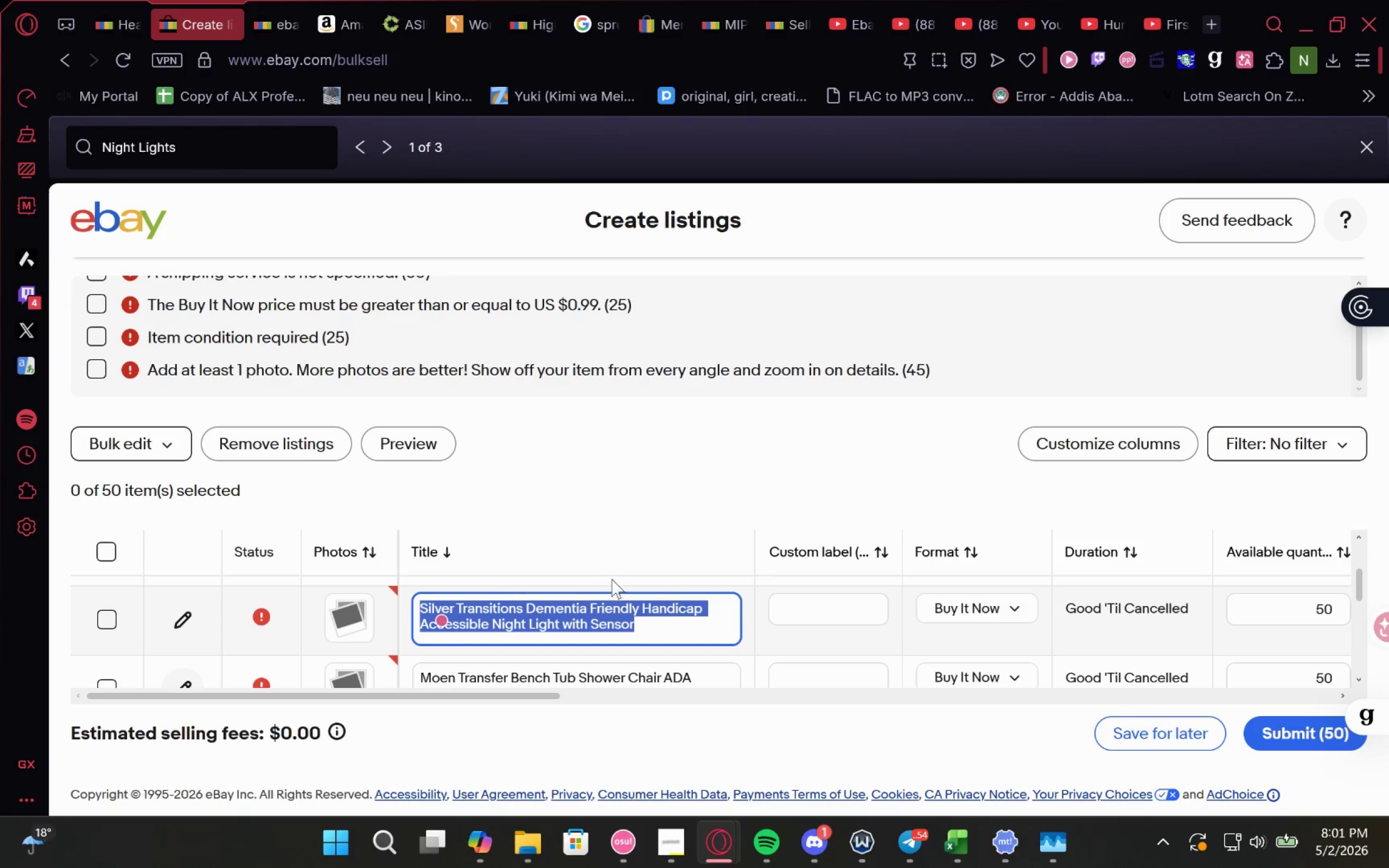 
key(Control+C)
 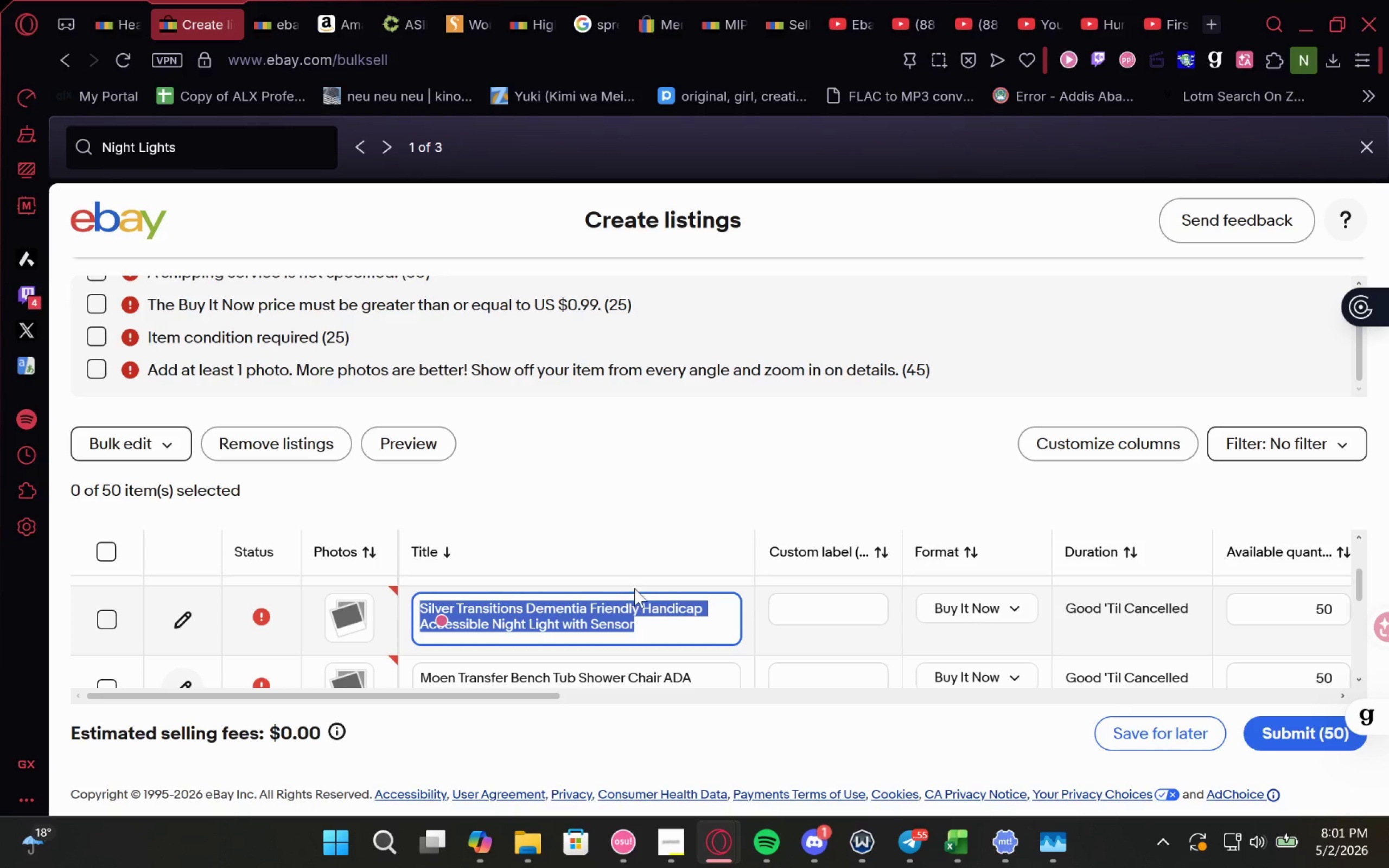 
key(Control+C)
 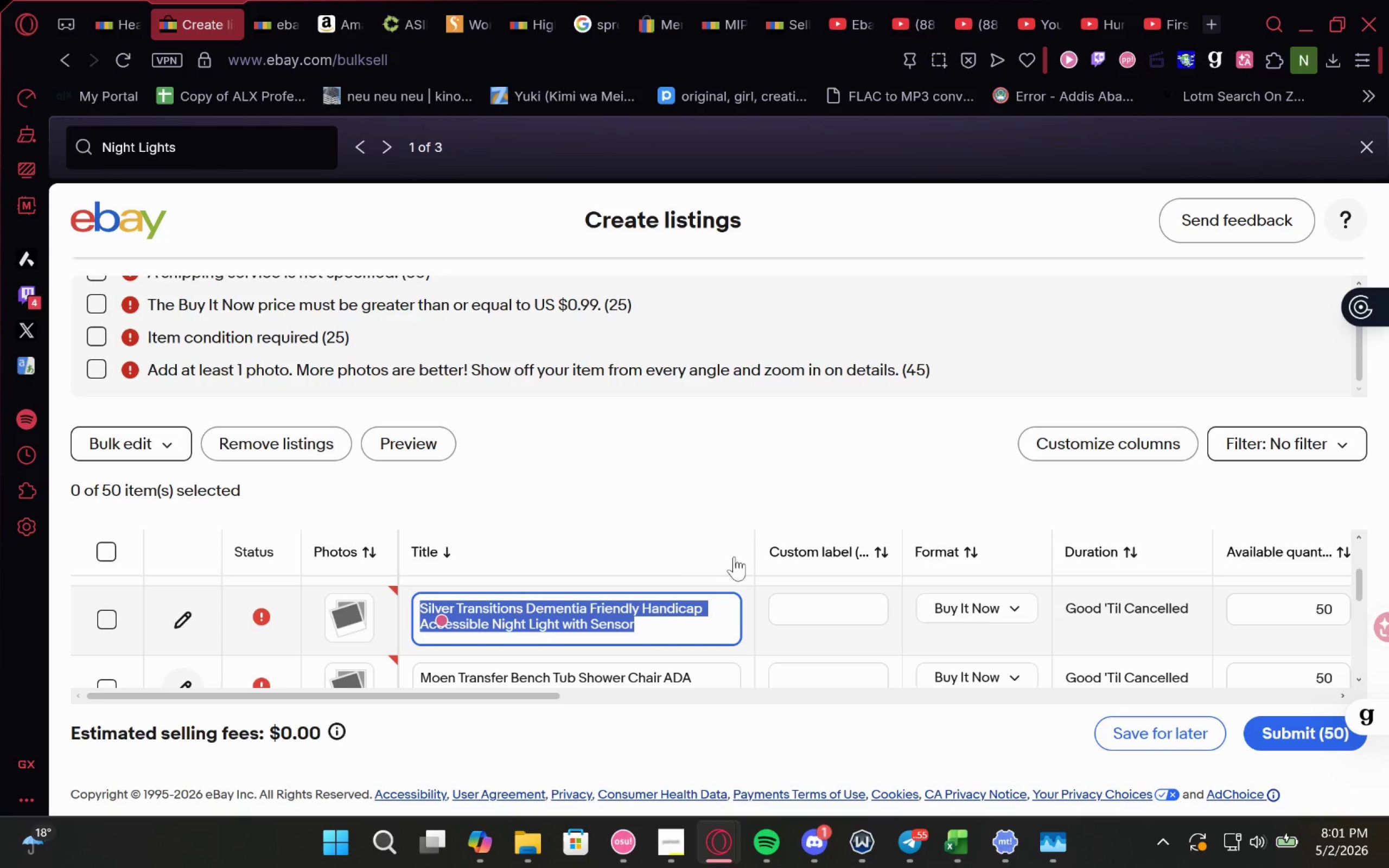 
key(Control+C)
 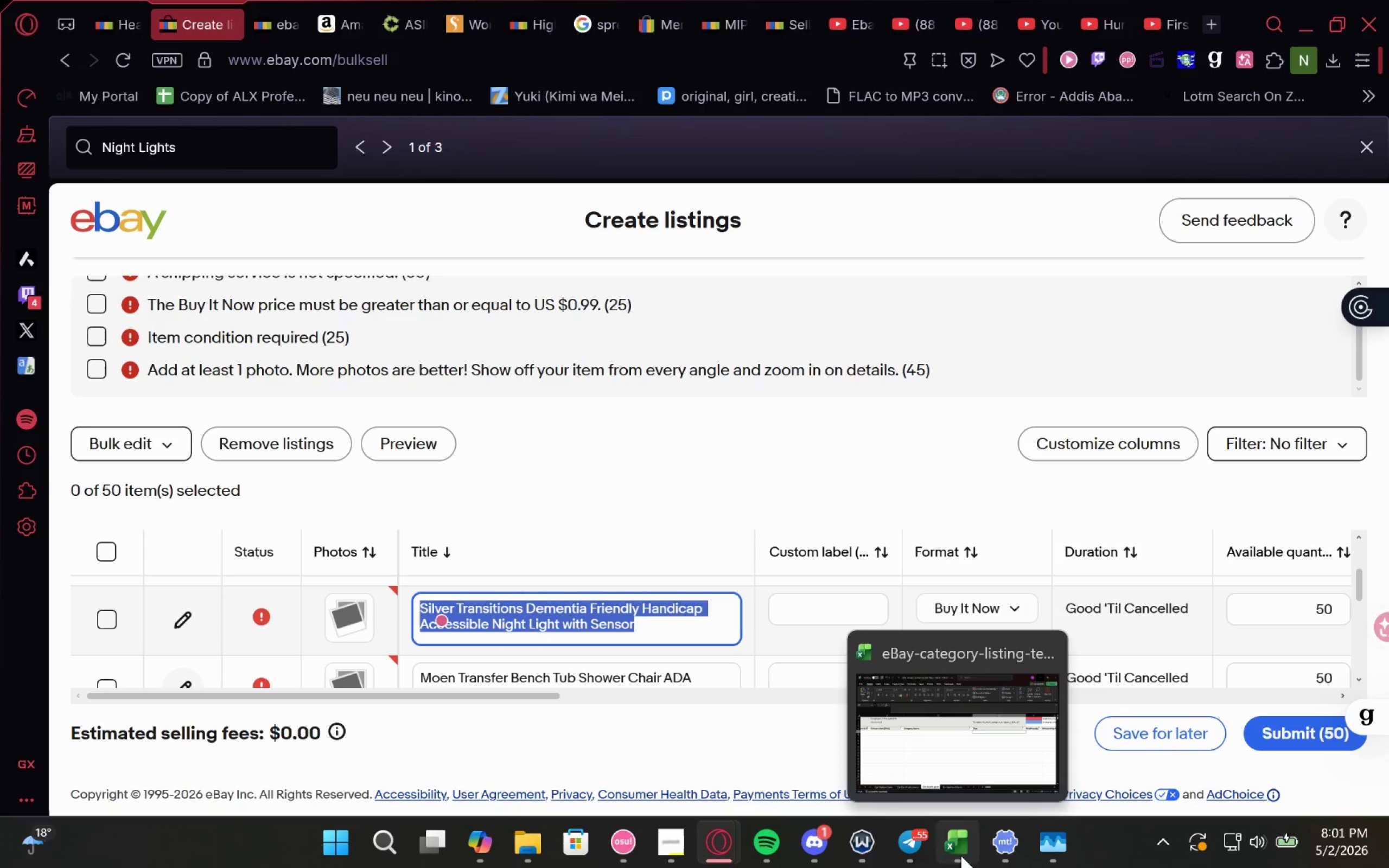 
left_click([980, 722])
 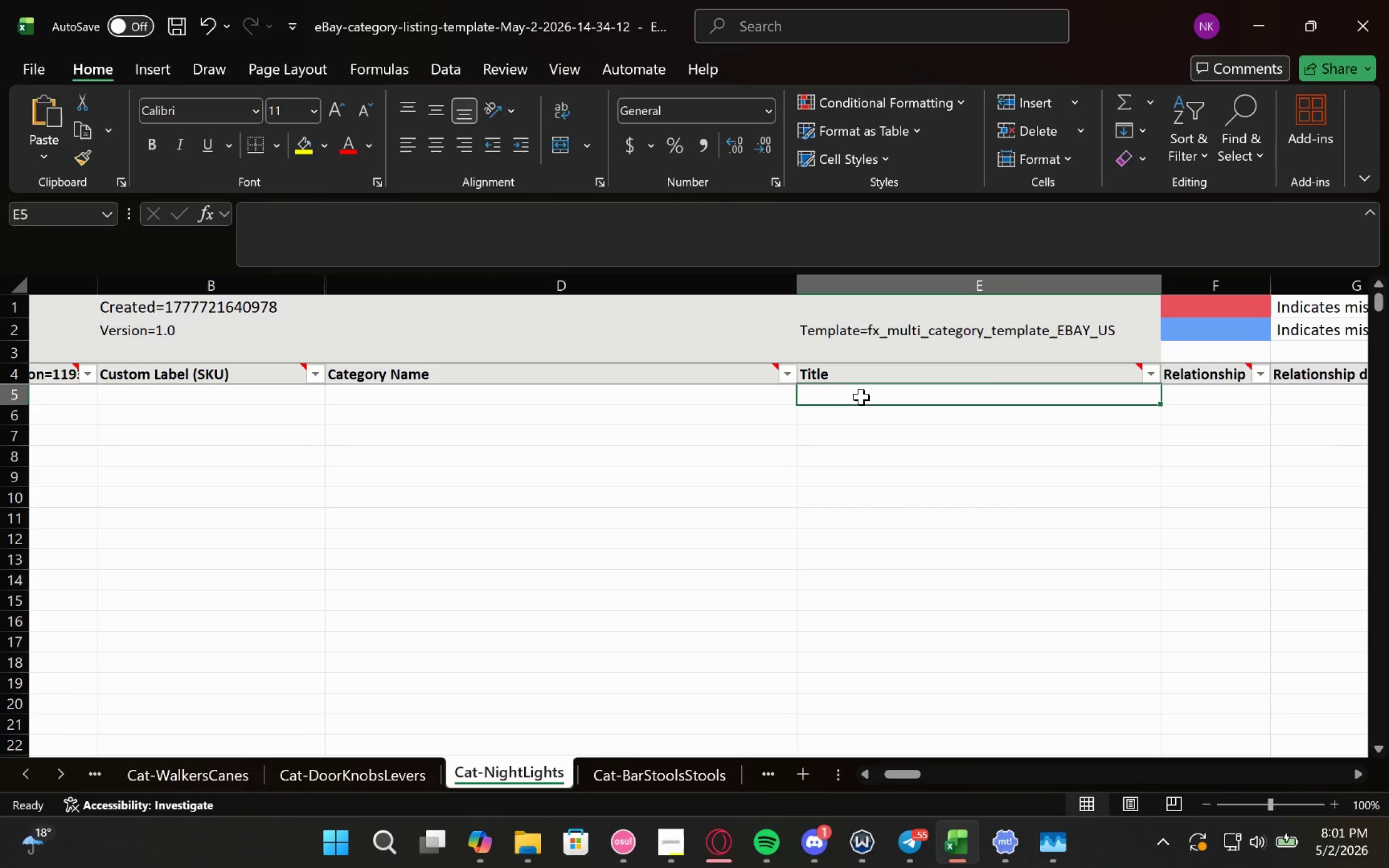 
key(Control+V)
 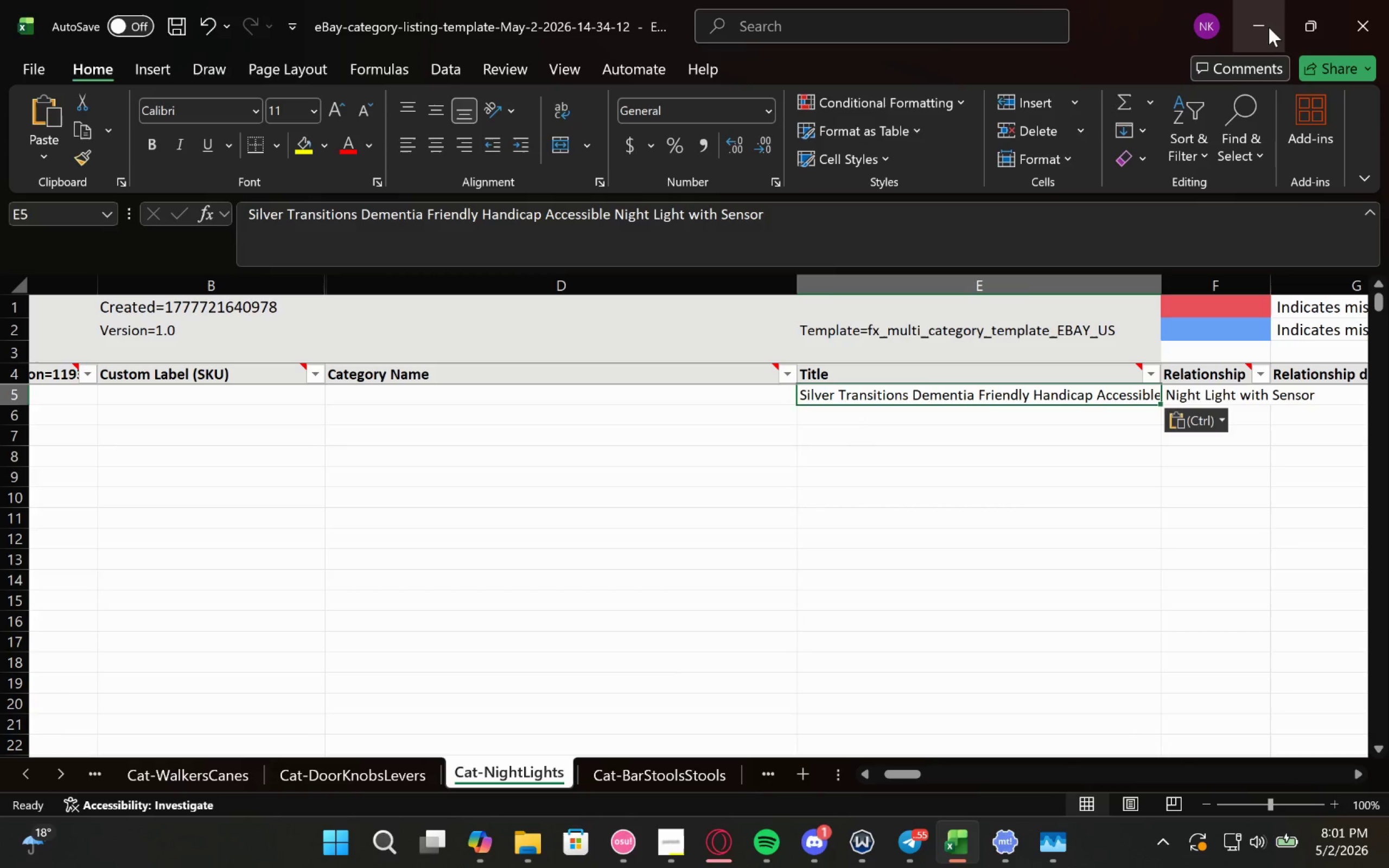 
left_click([1261, 8])
 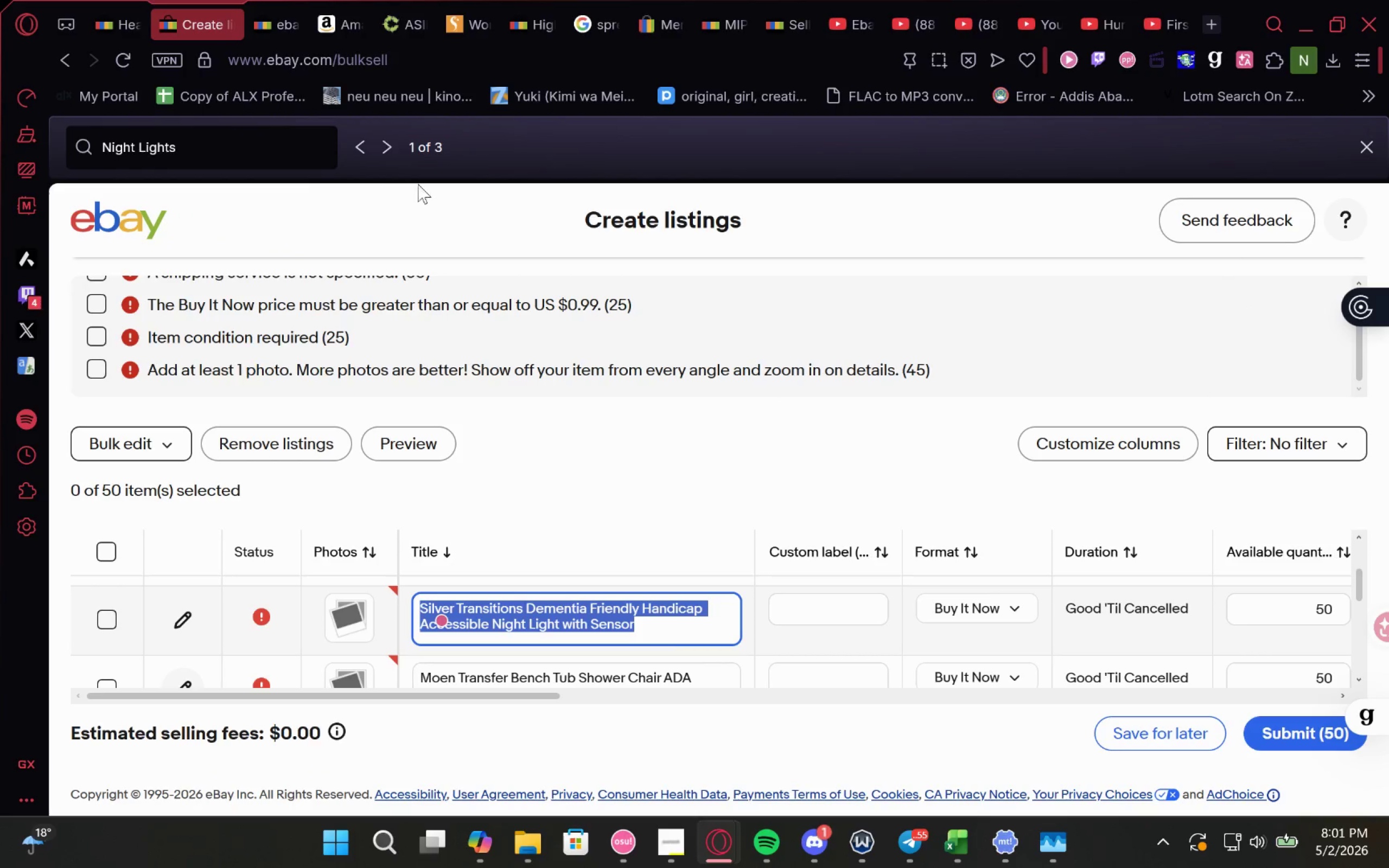 
left_click([383, 137])
 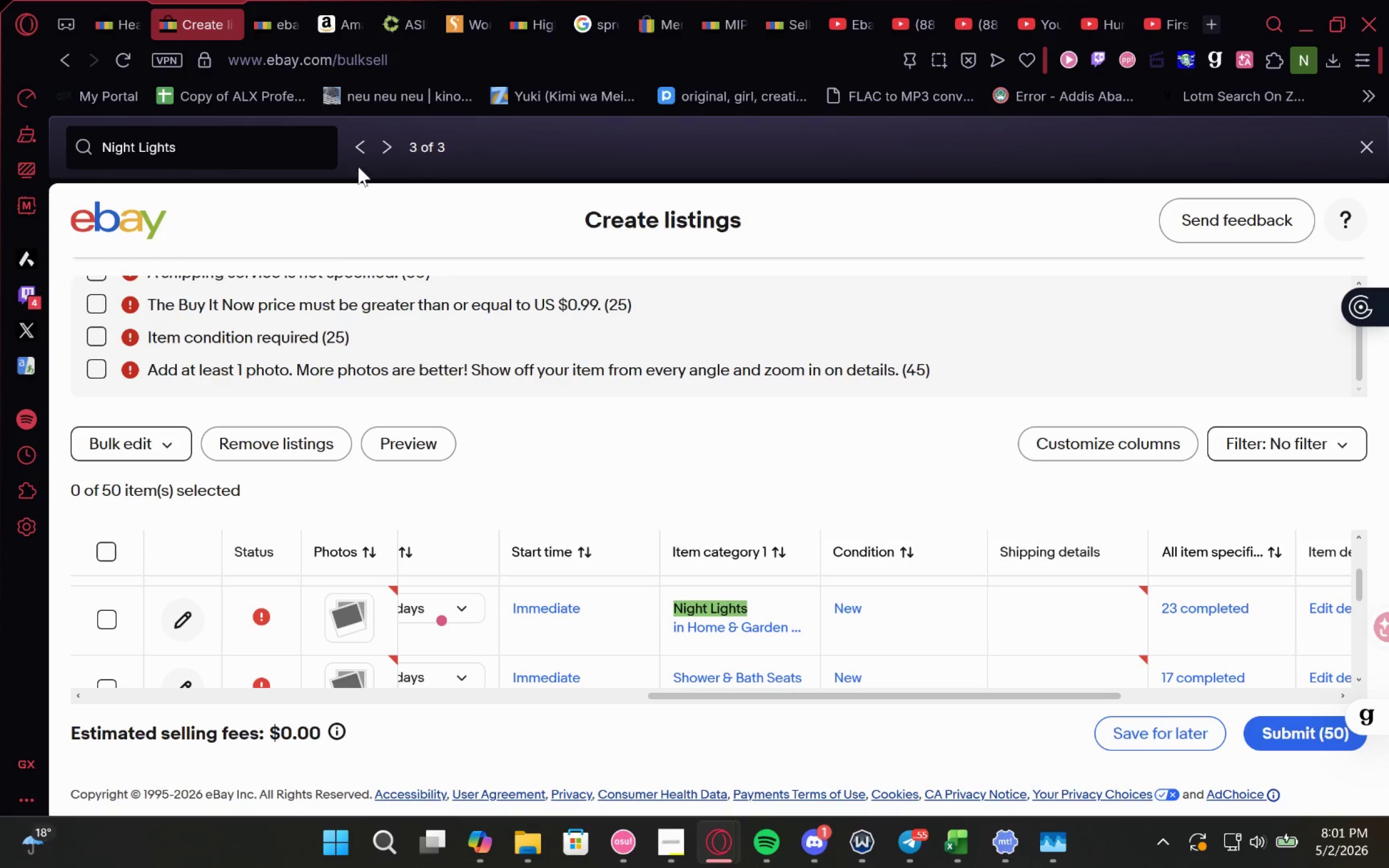 
left_click([367, 145])
 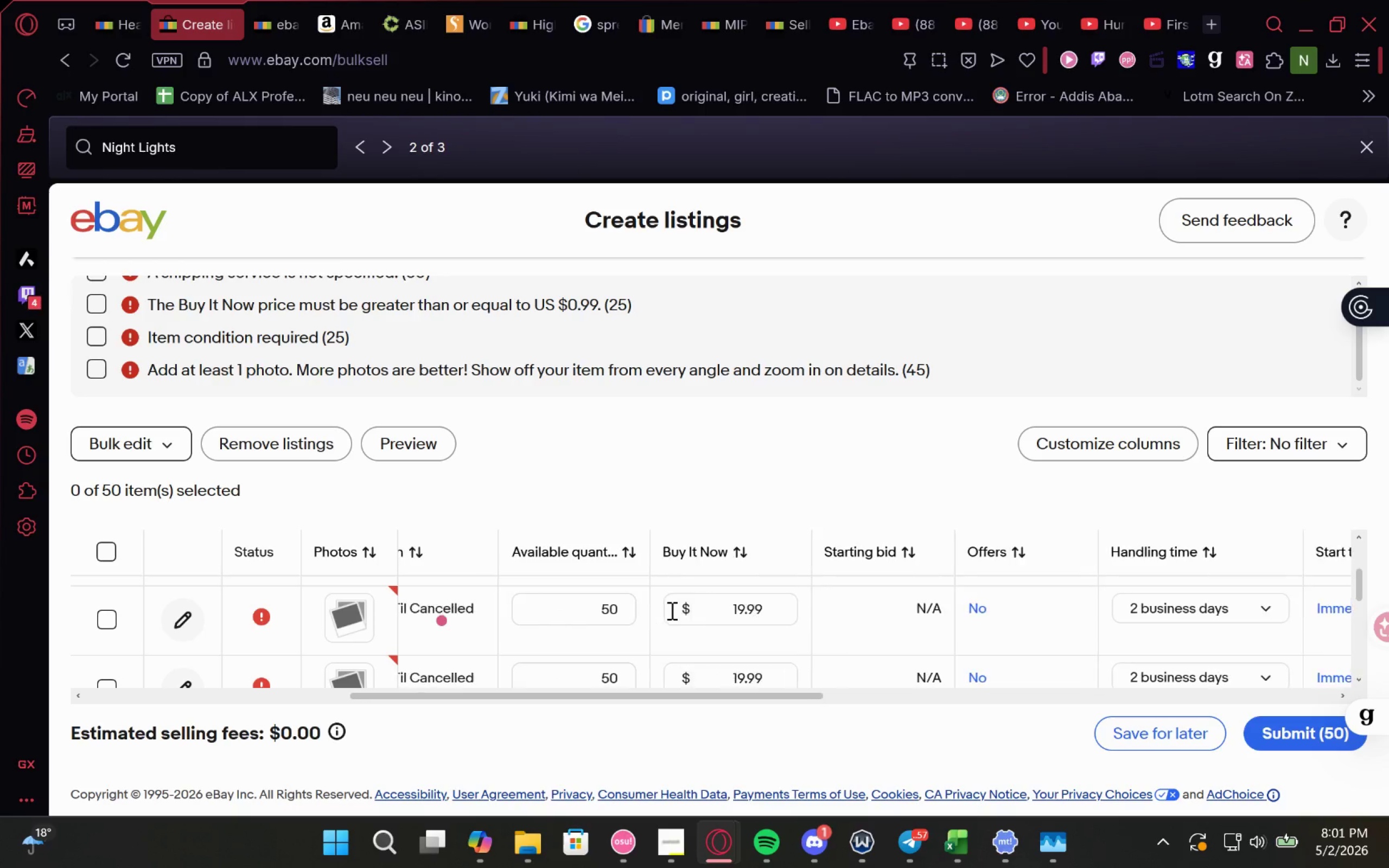 
wait(5.95)
 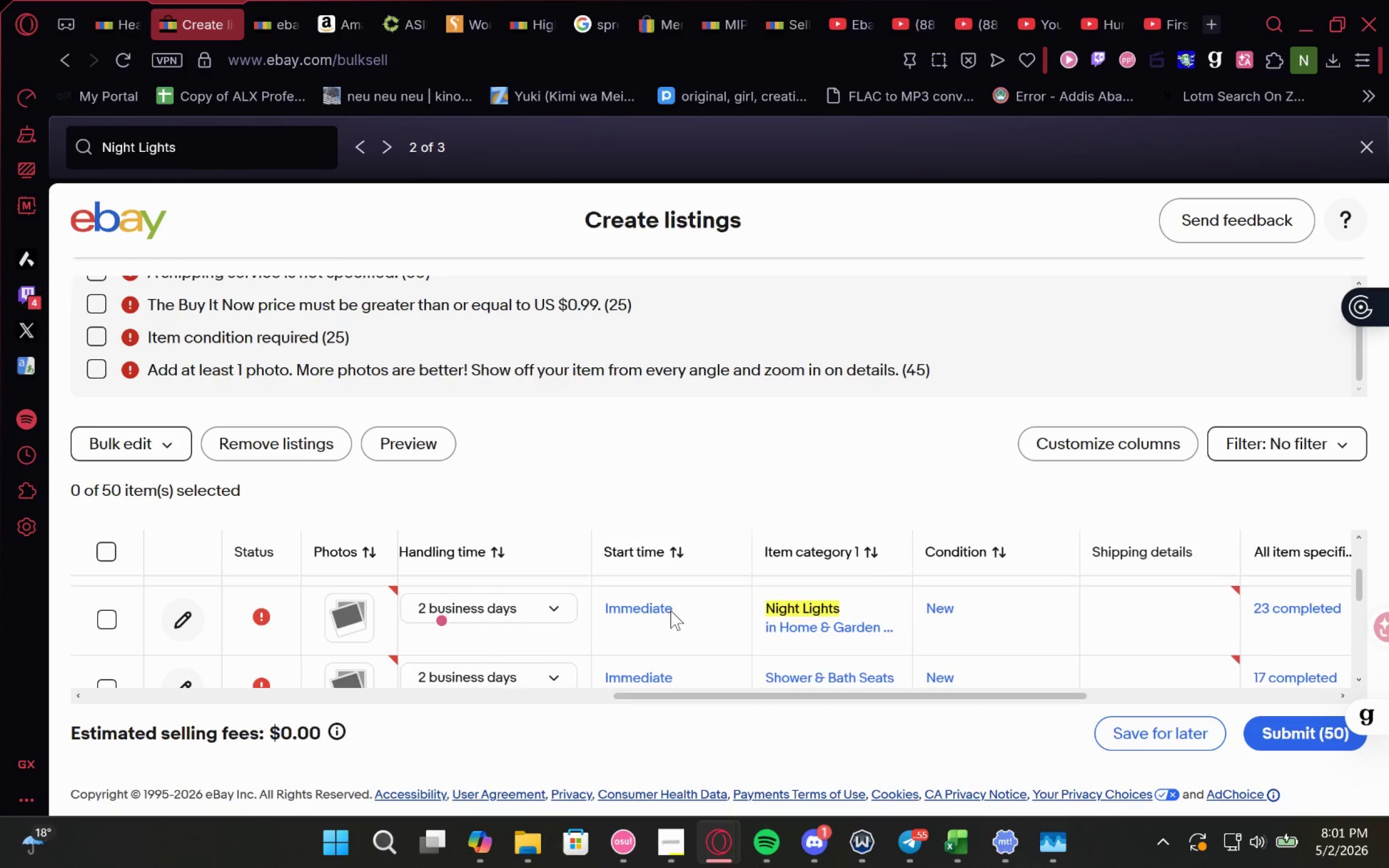 
left_click_drag(start_coordinate=[663, 627], to_coordinate=[402, 597])
 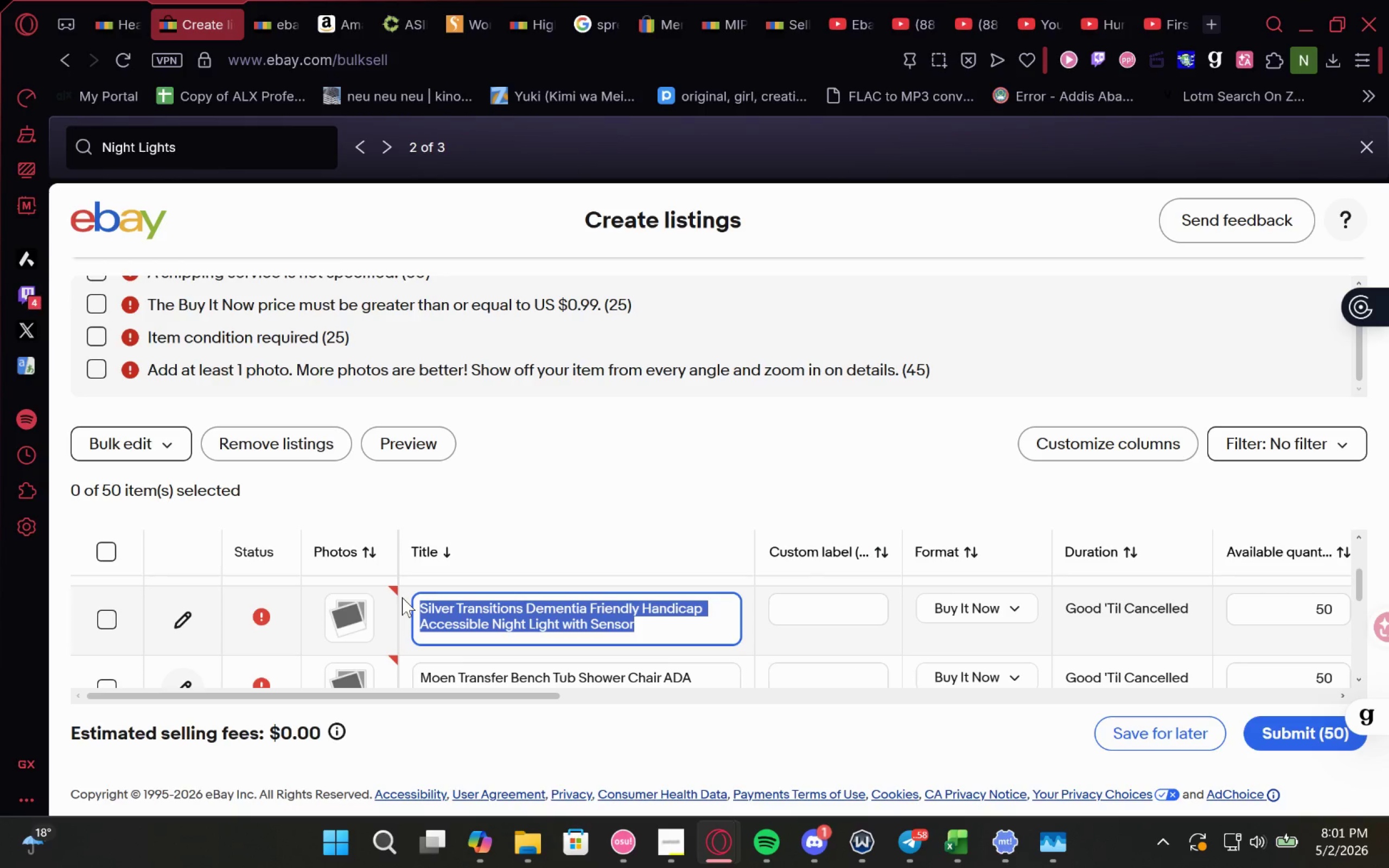 
key(Control+C)
 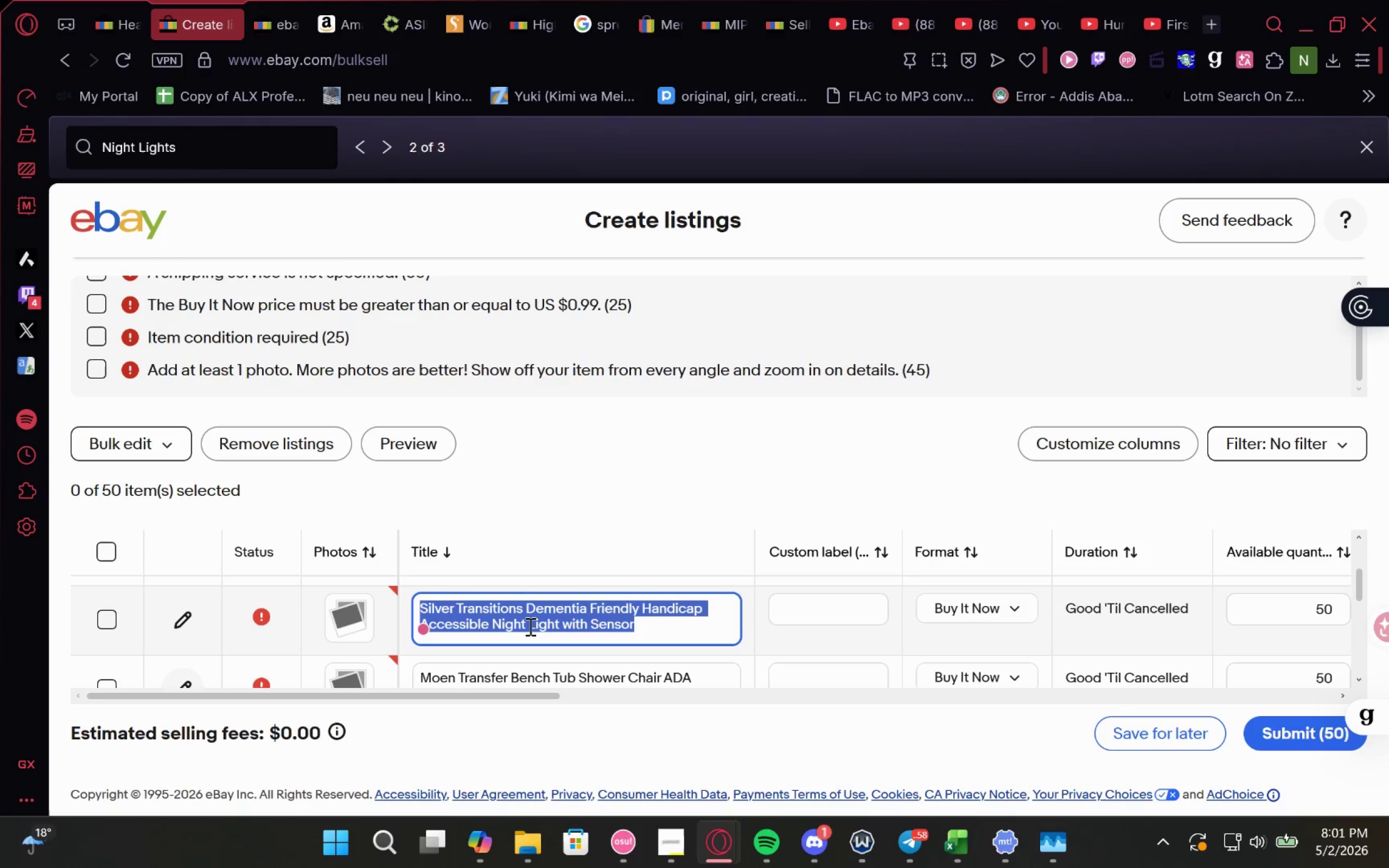 
key(Control+C)
 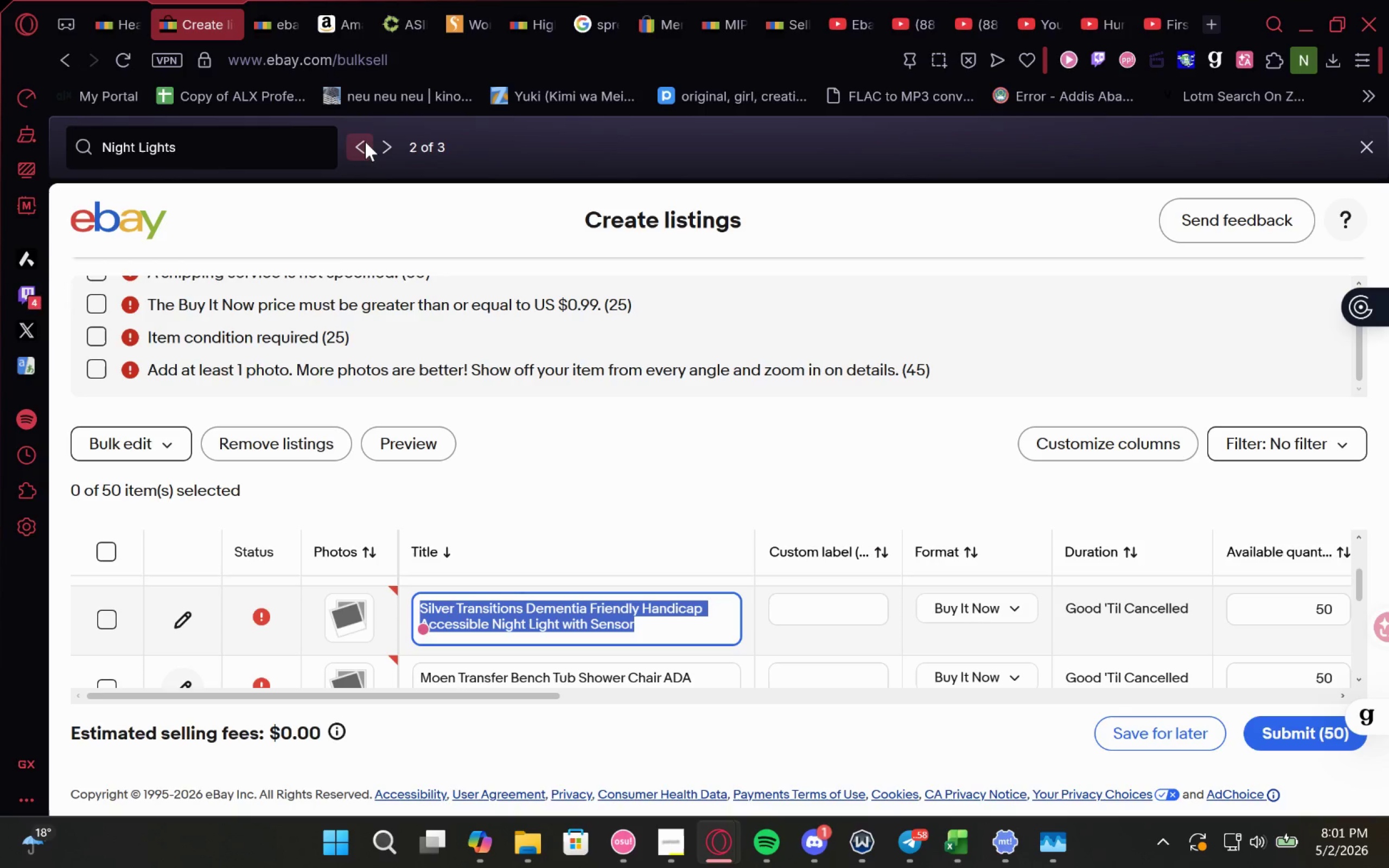 
left_click([365, 142])
 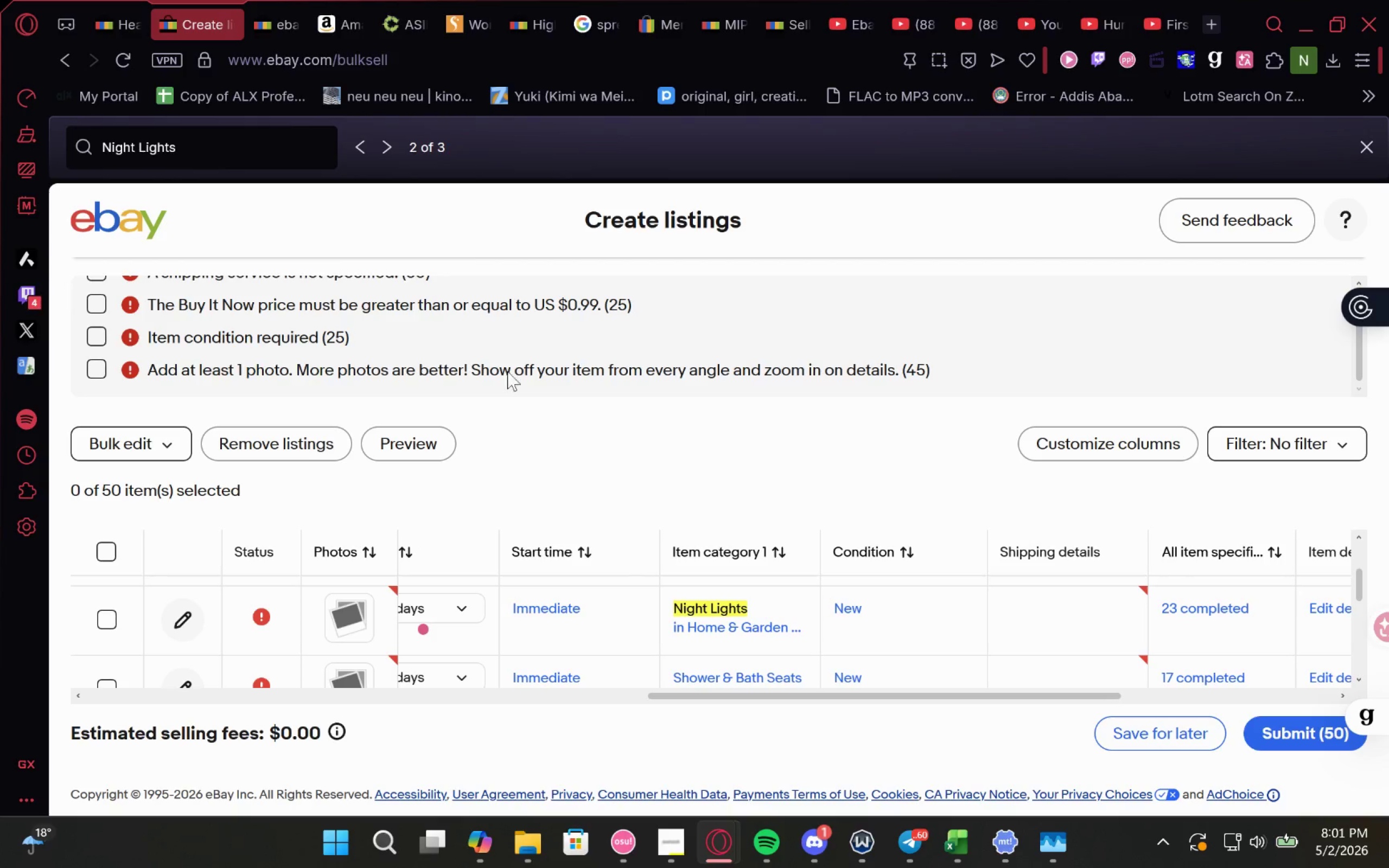 
mouse_move([666, 633])
 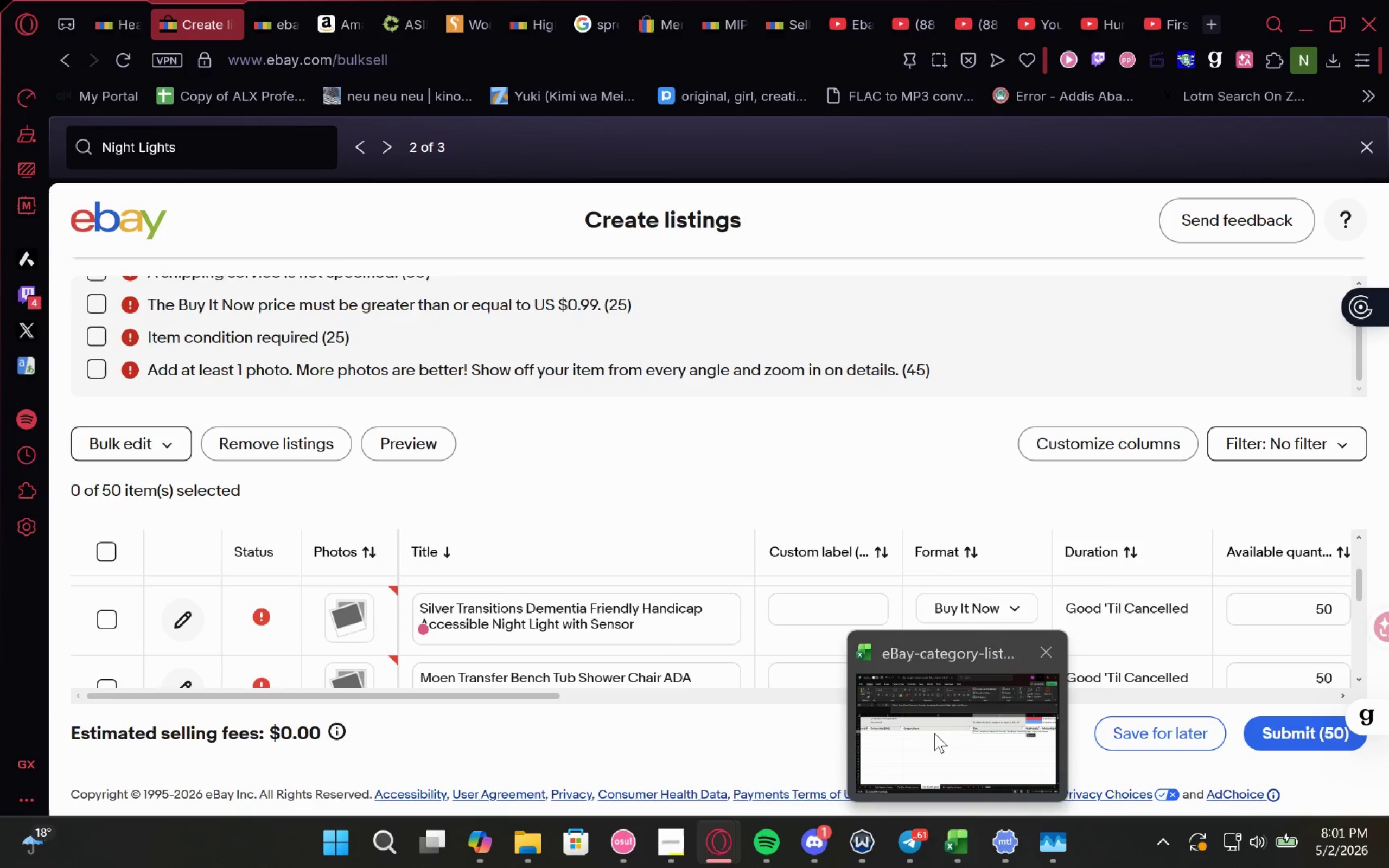 
left_click([939, 710])
 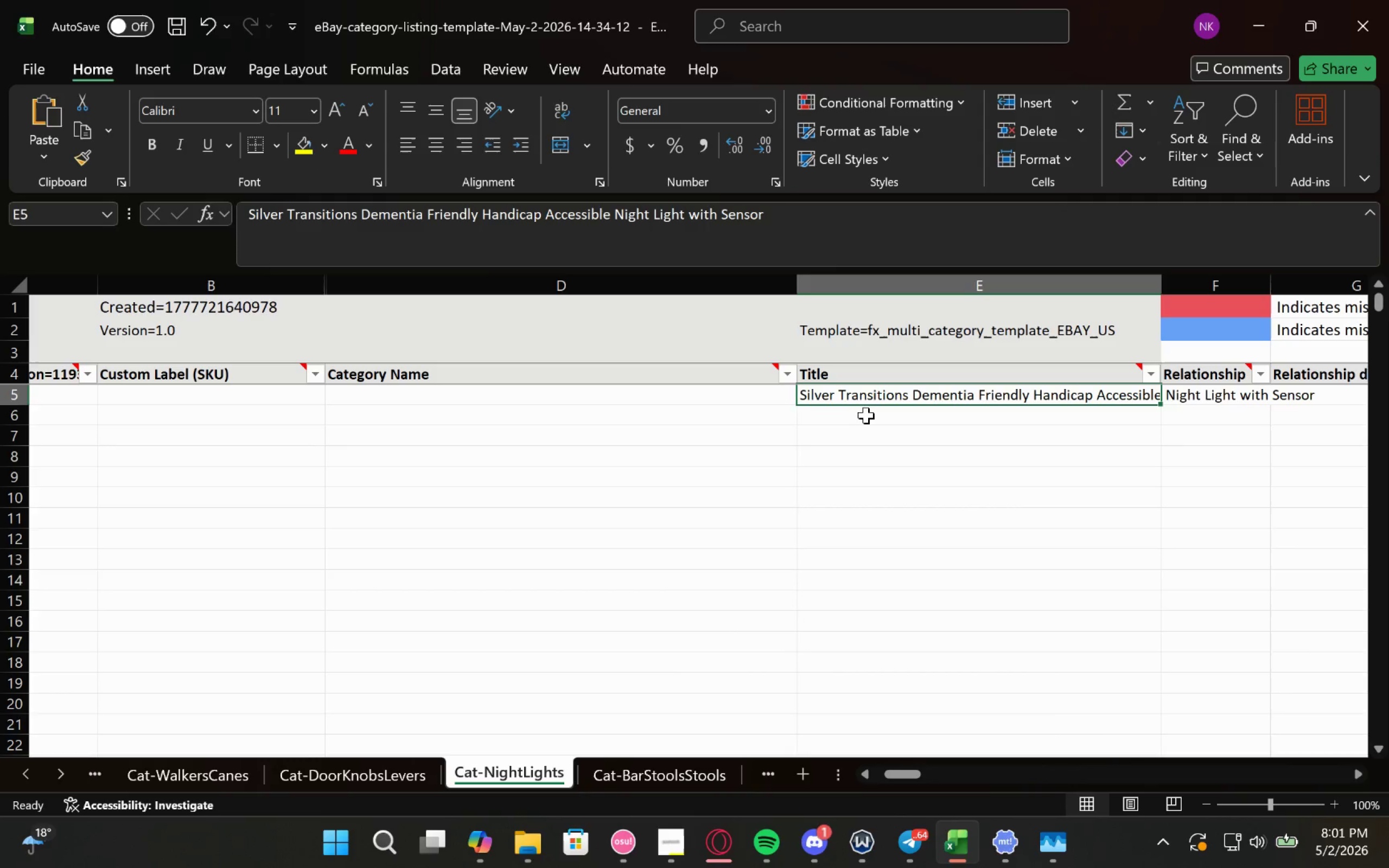 
left_click([858, 420])
 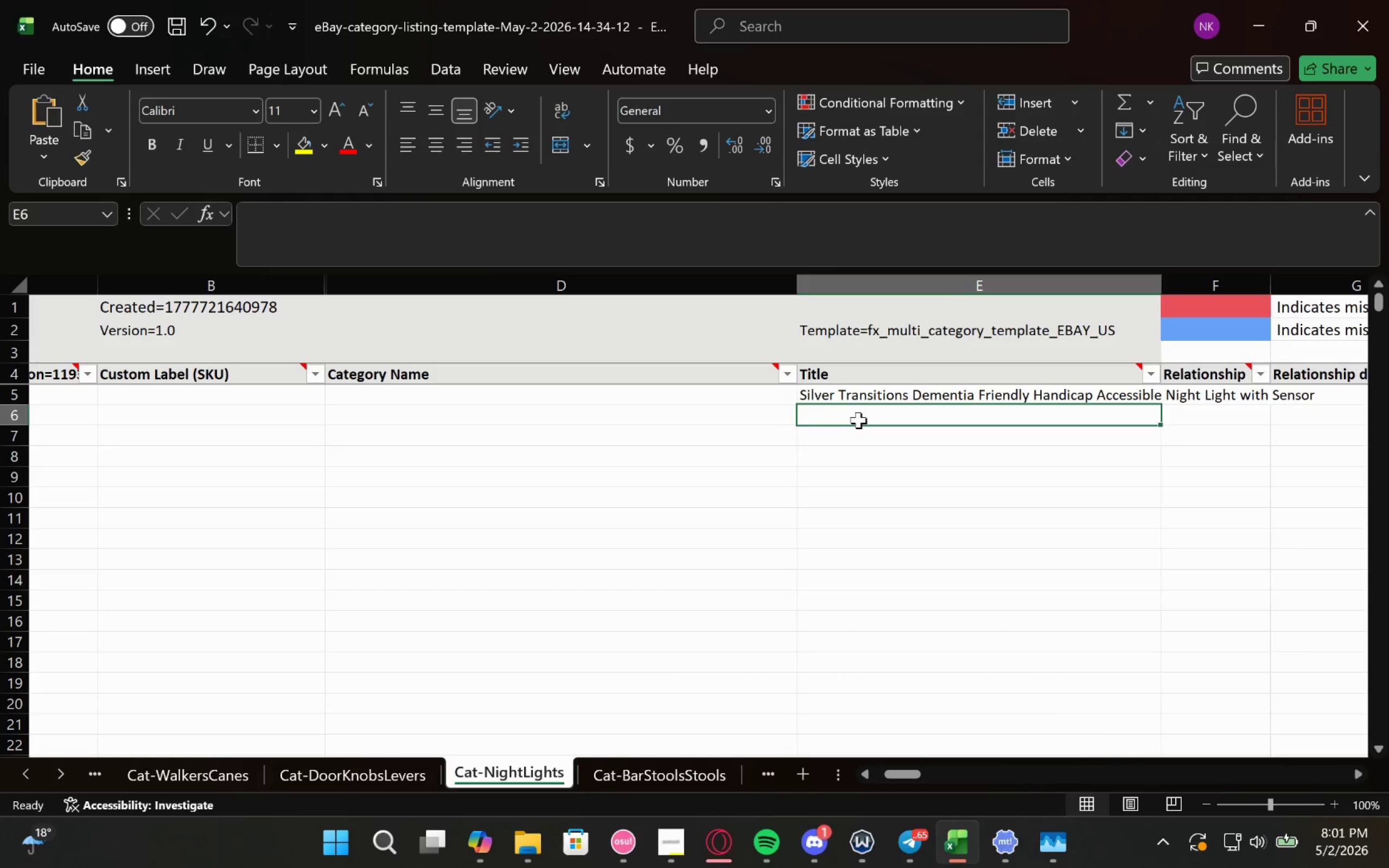 
hold_key(key=ControlLeft, duration=0.53)
 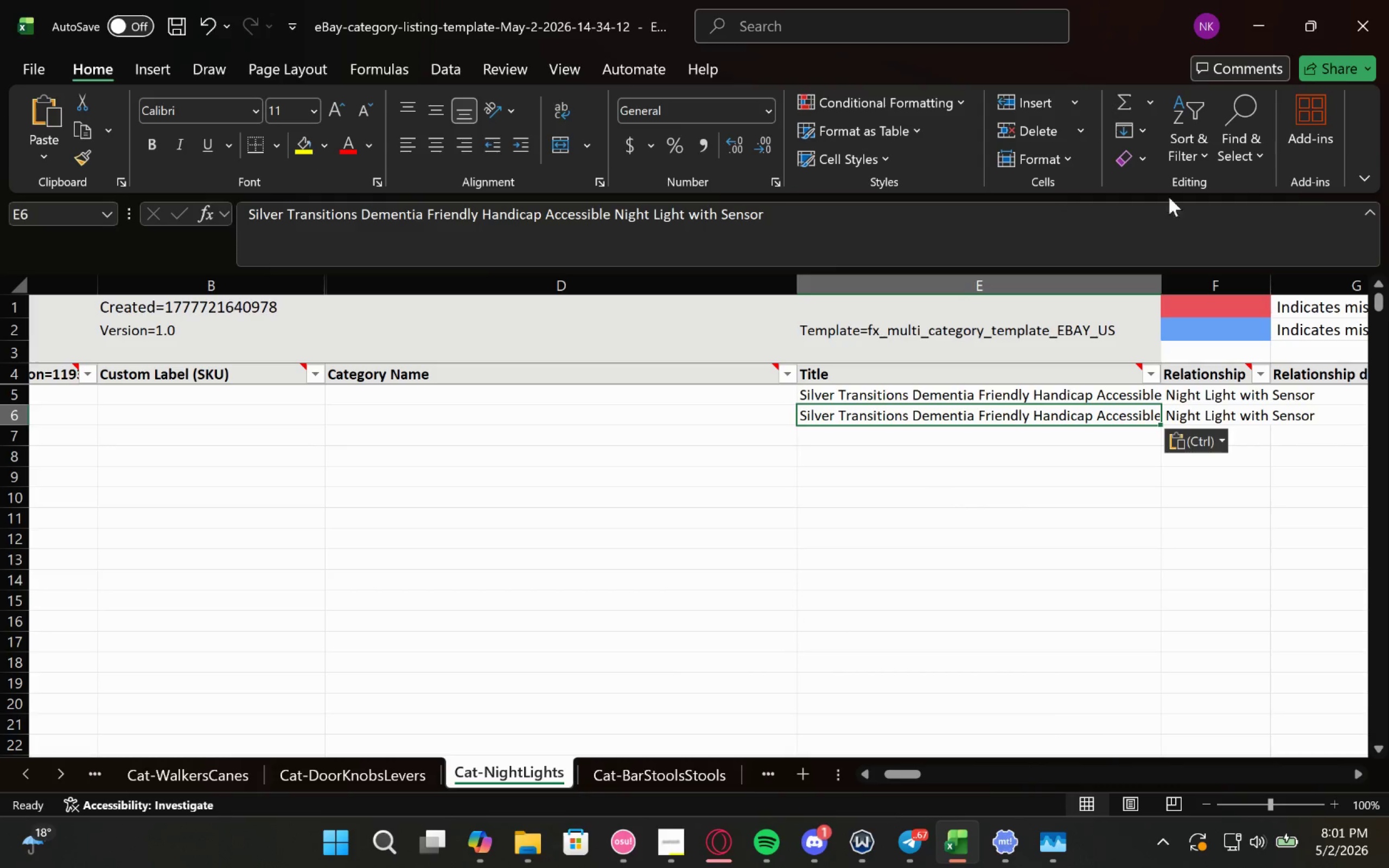 
key(V)
 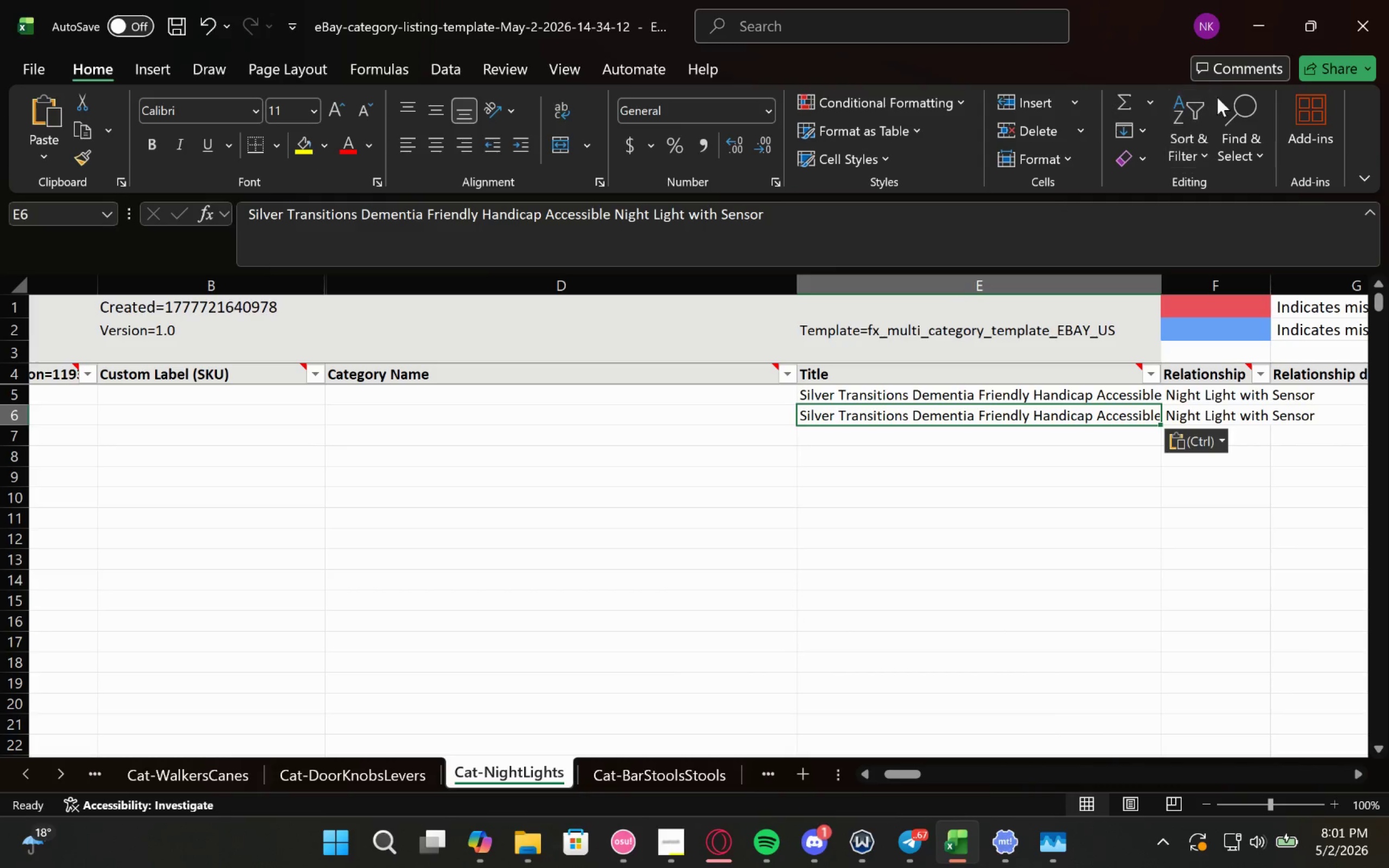 
left_click([1248, 29])
 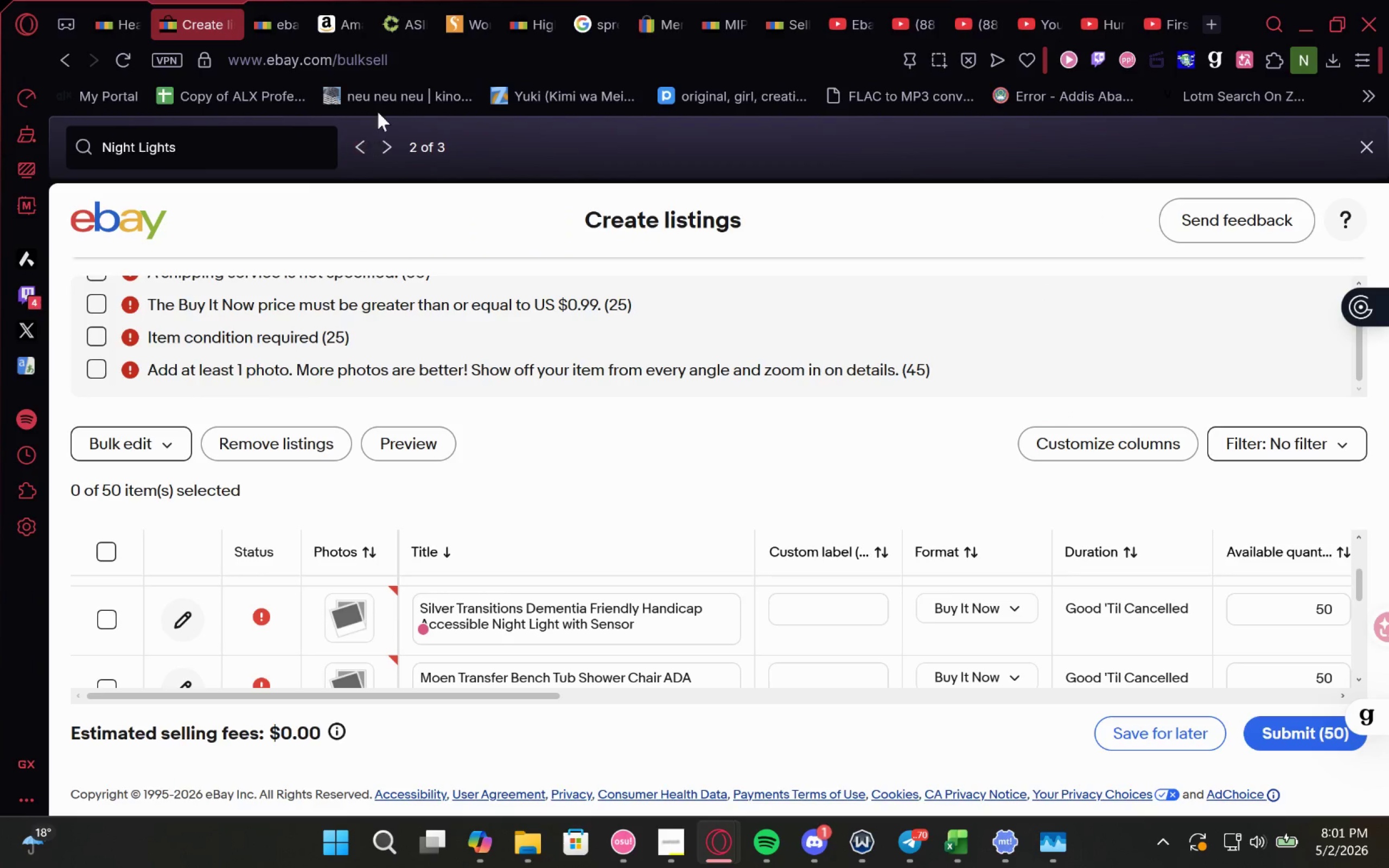 
left_click([383, 143])
 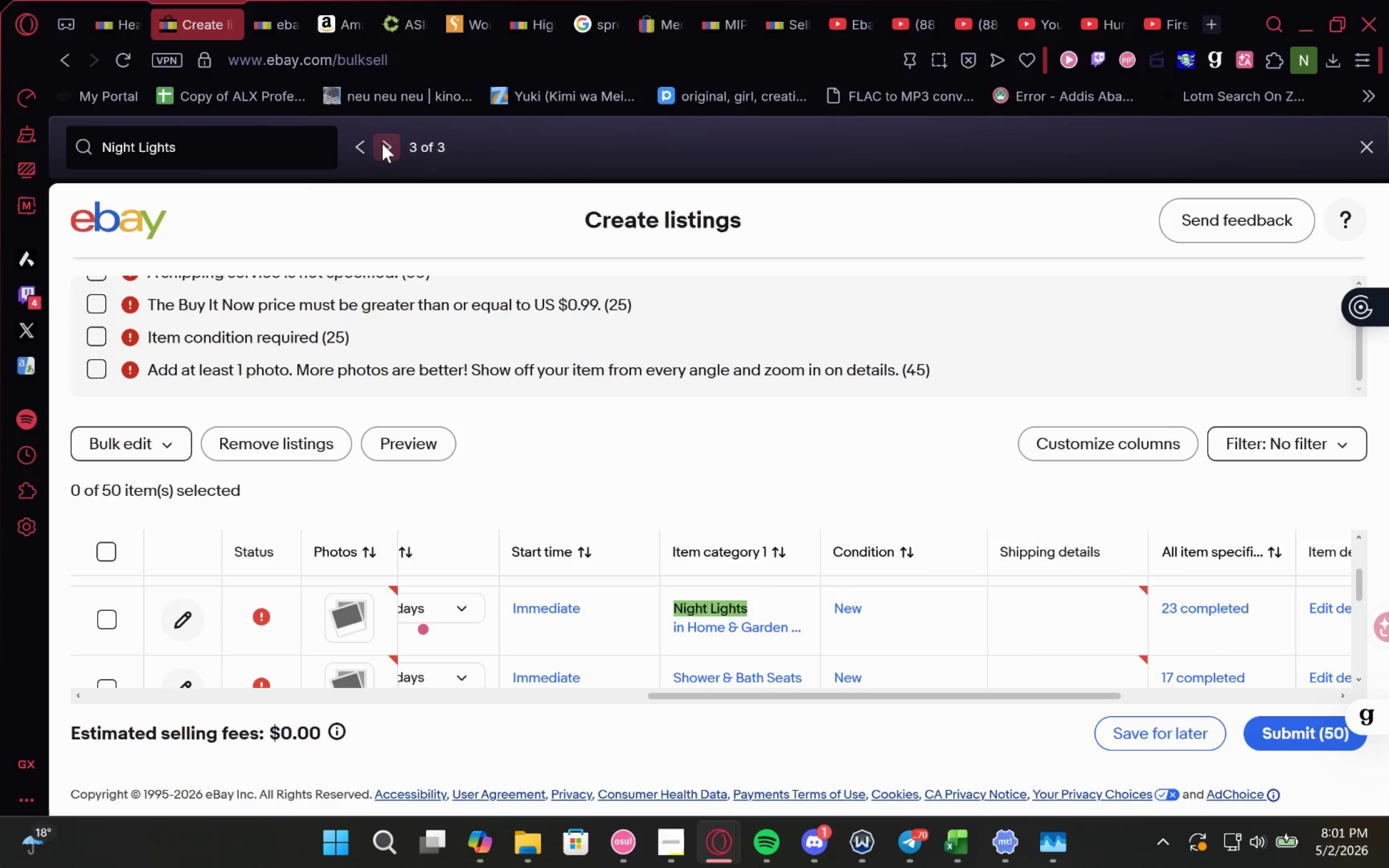 
left_click([382, 143])
 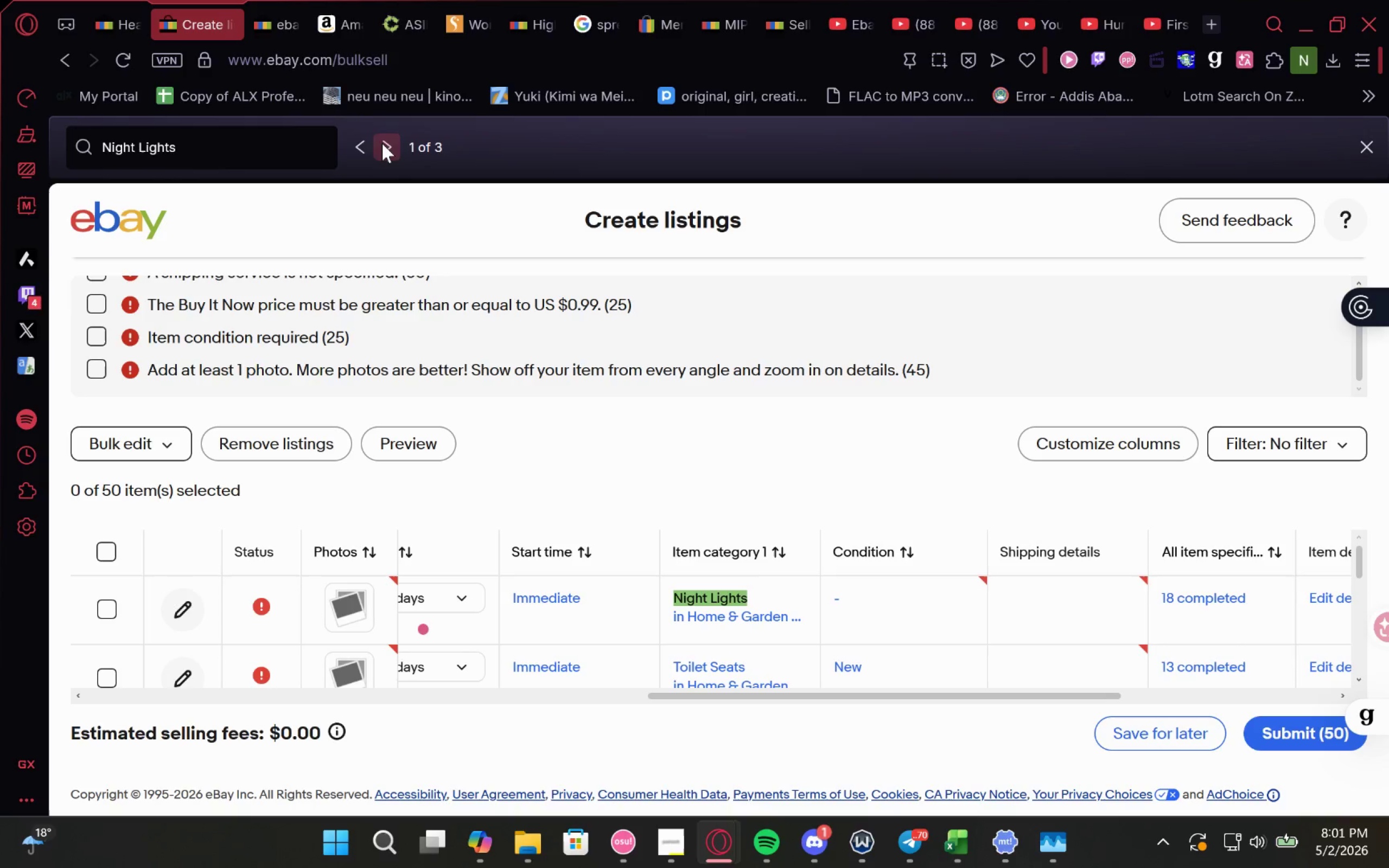 
left_click([382, 143])
 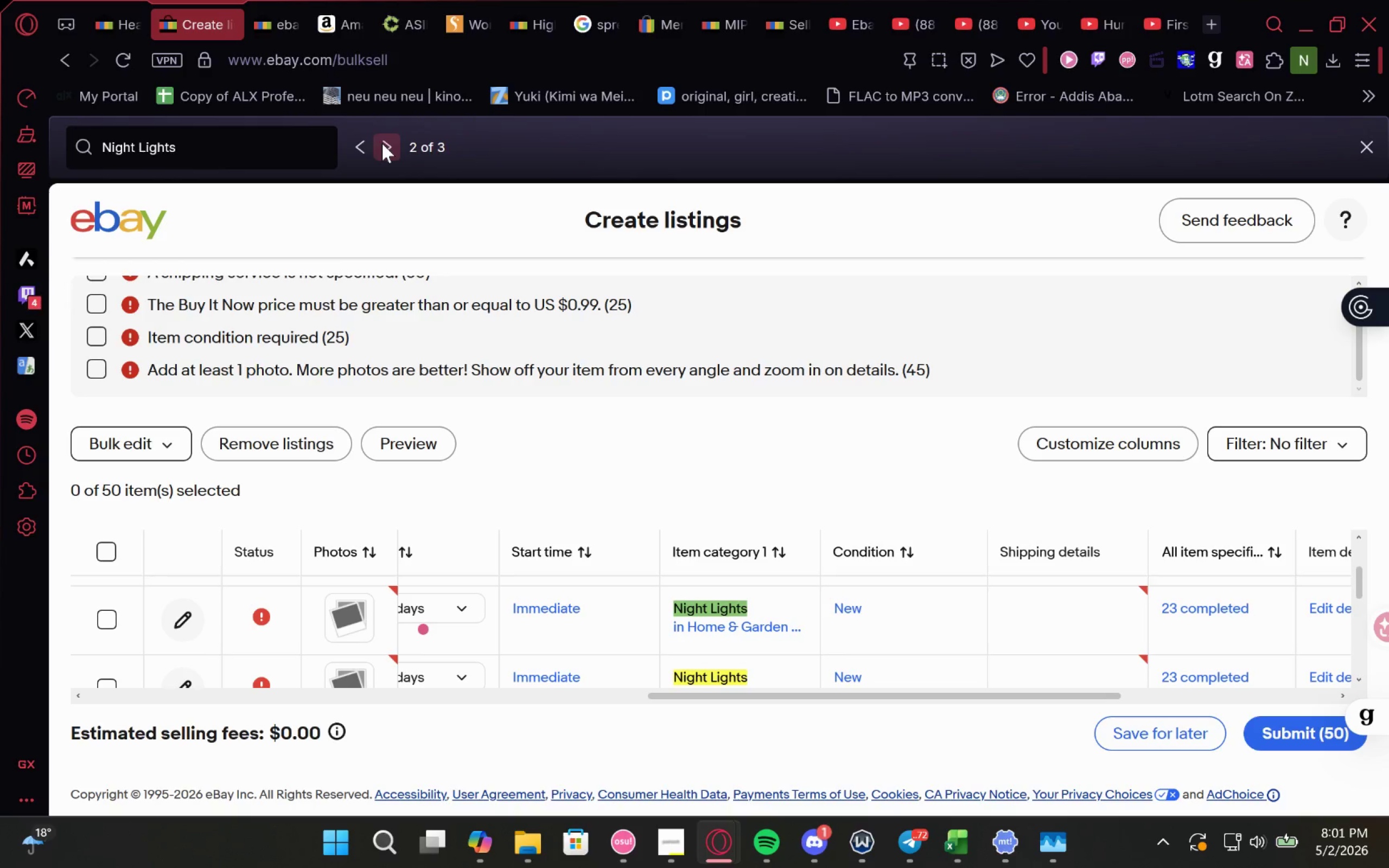 
left_click([382, 143])
 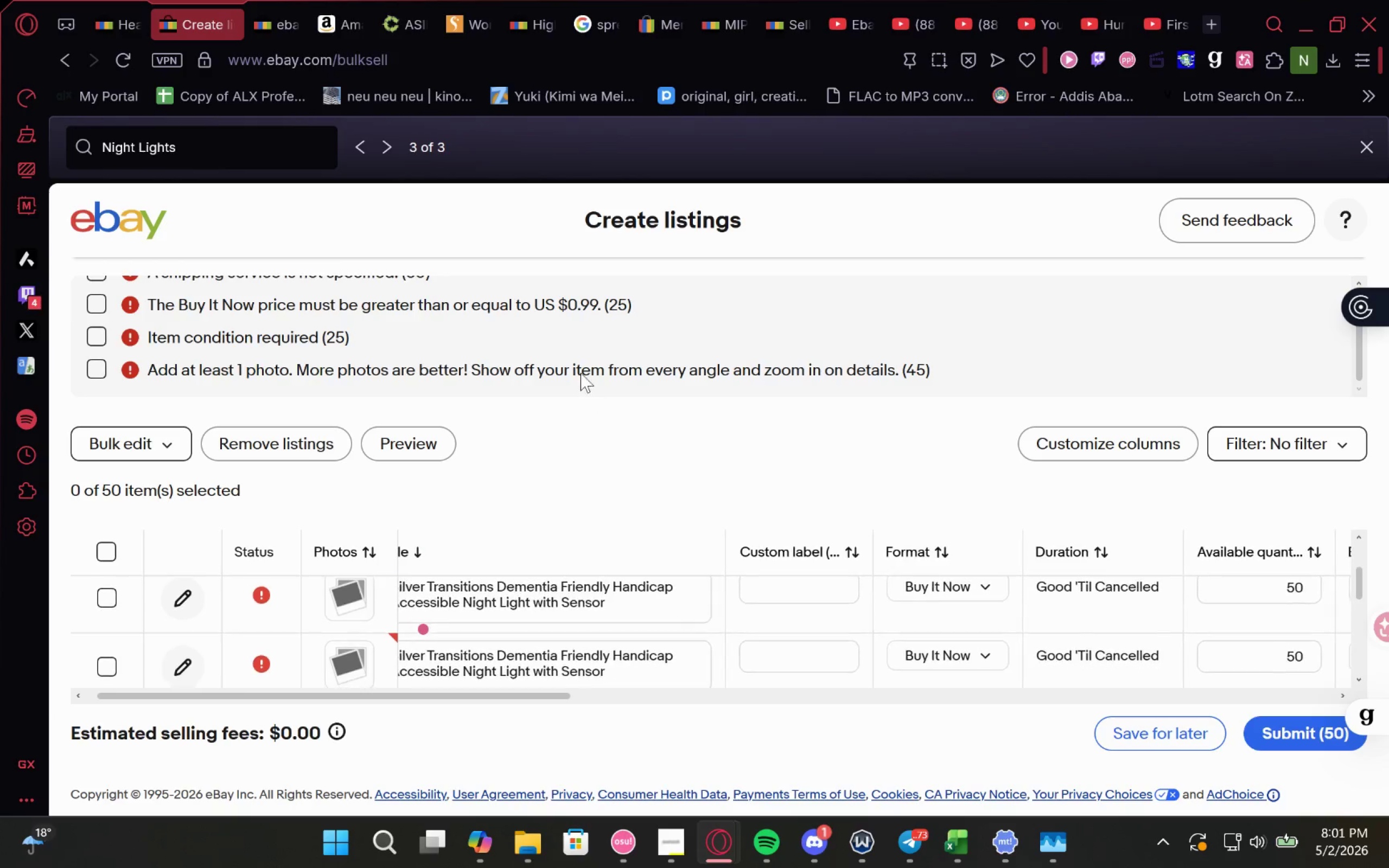 
wait(6.44)
 